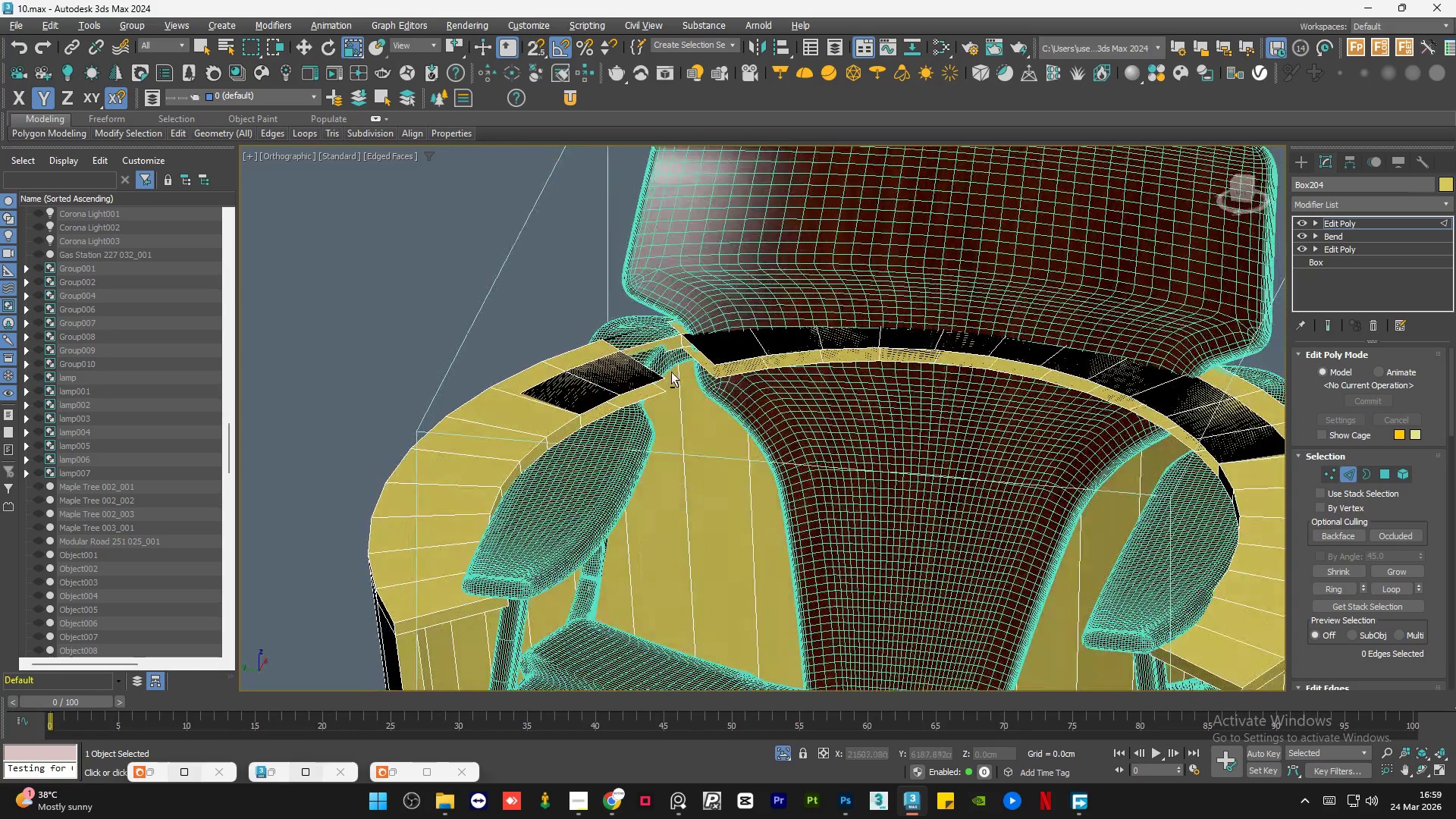 
key(Alt+AltLeft)
 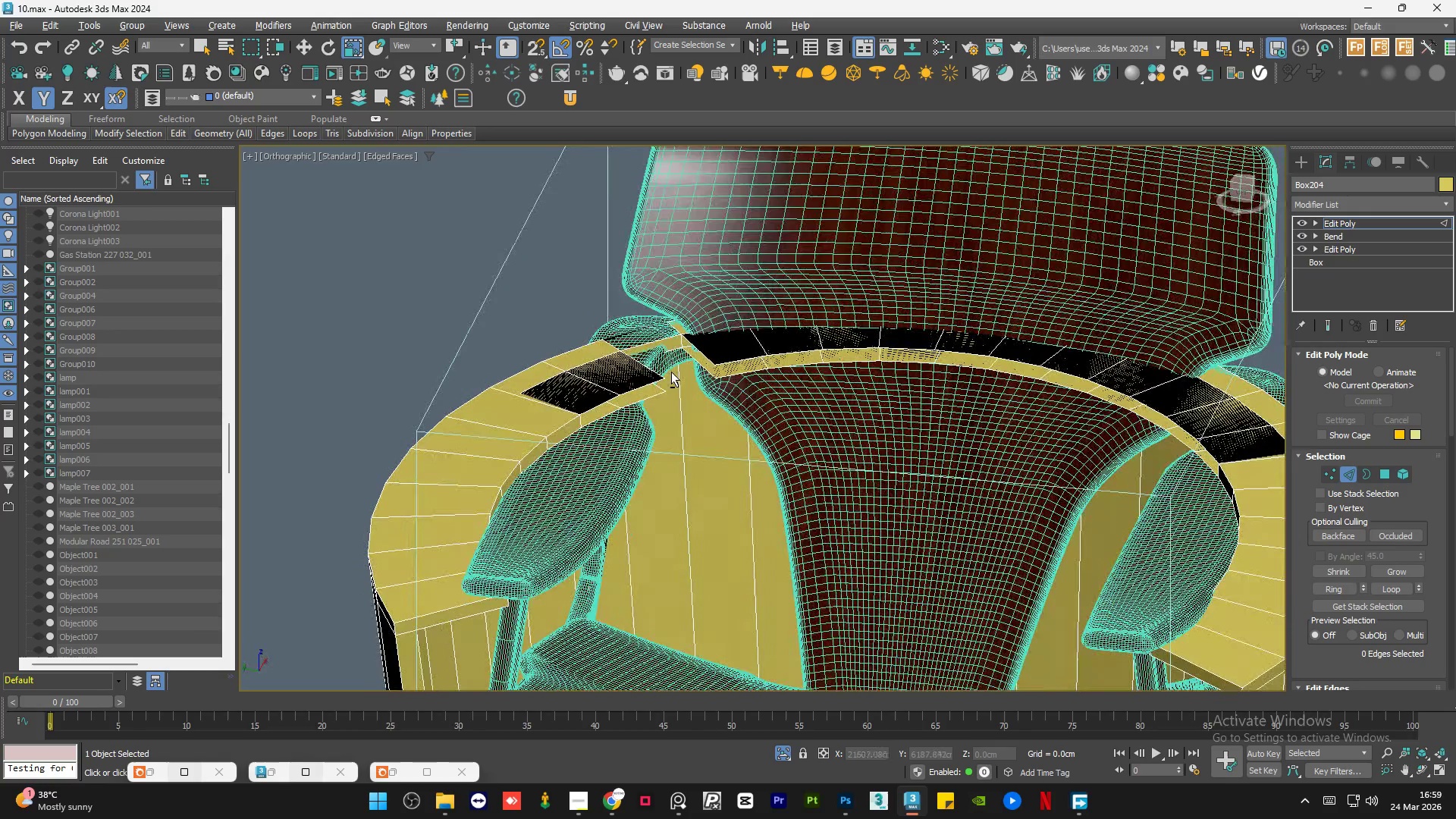 
key(Alt+AltLeft)
 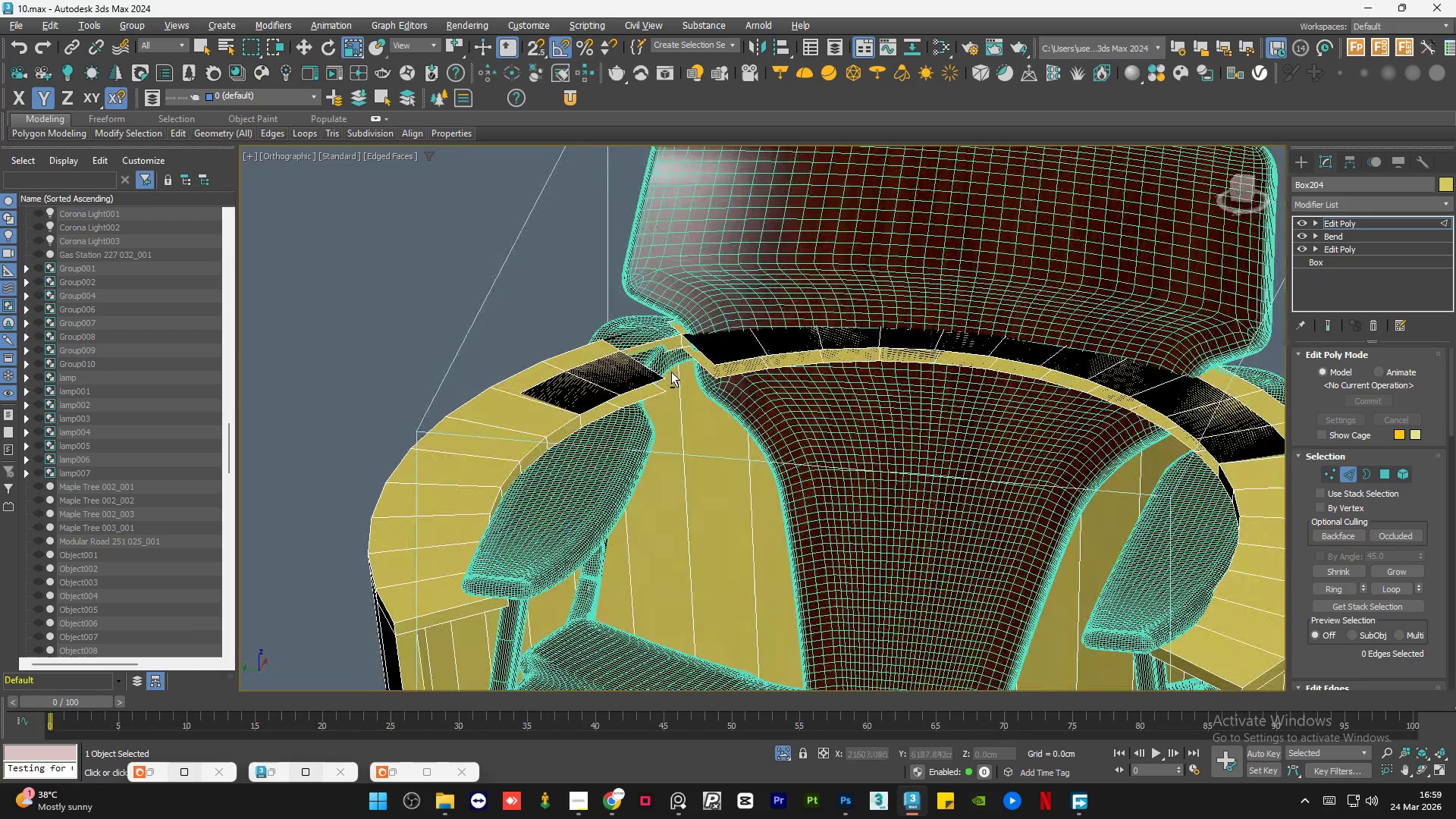 
key(Alt+AltLeft)
 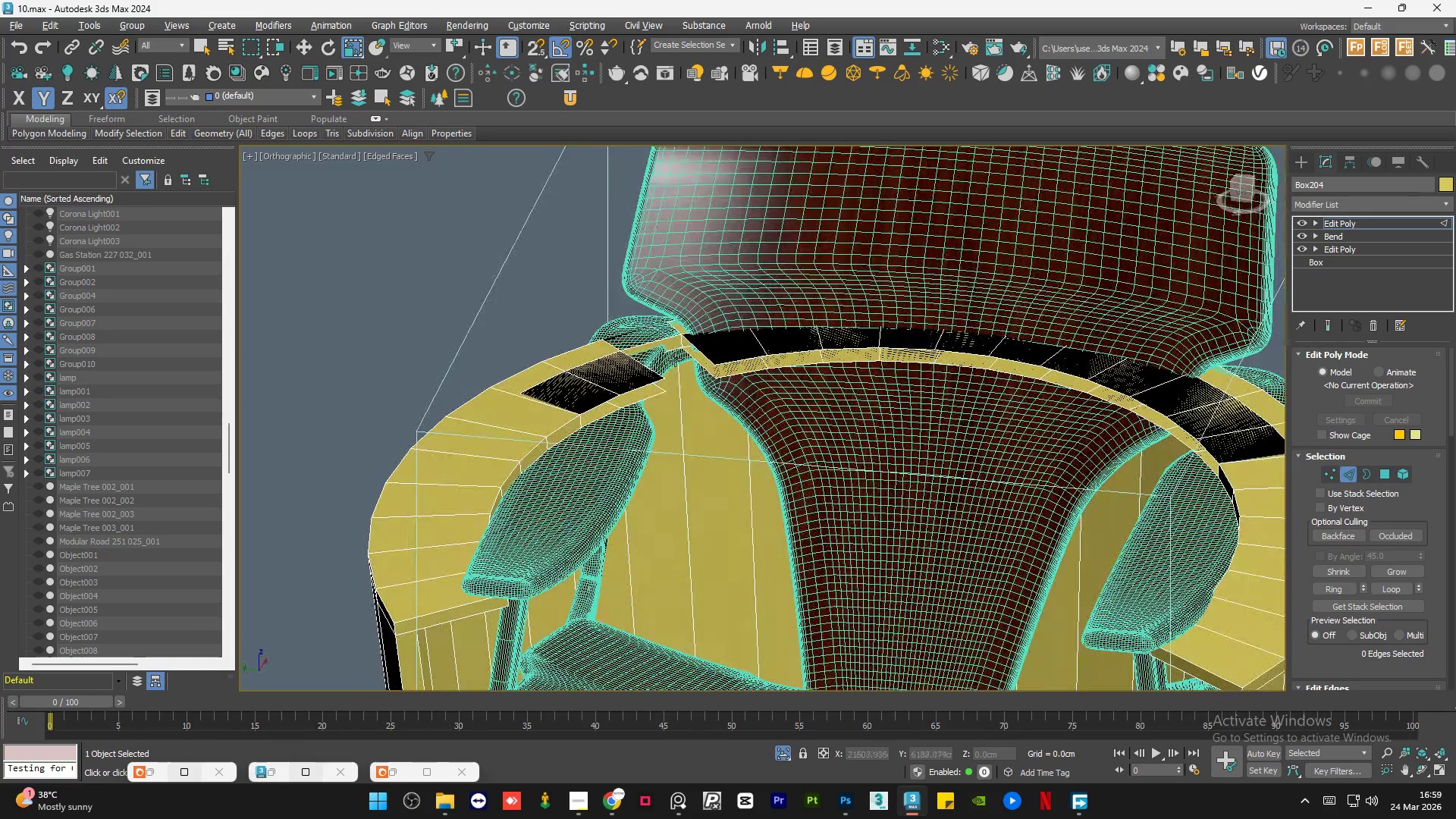 
key(Alt+AltLeft)
 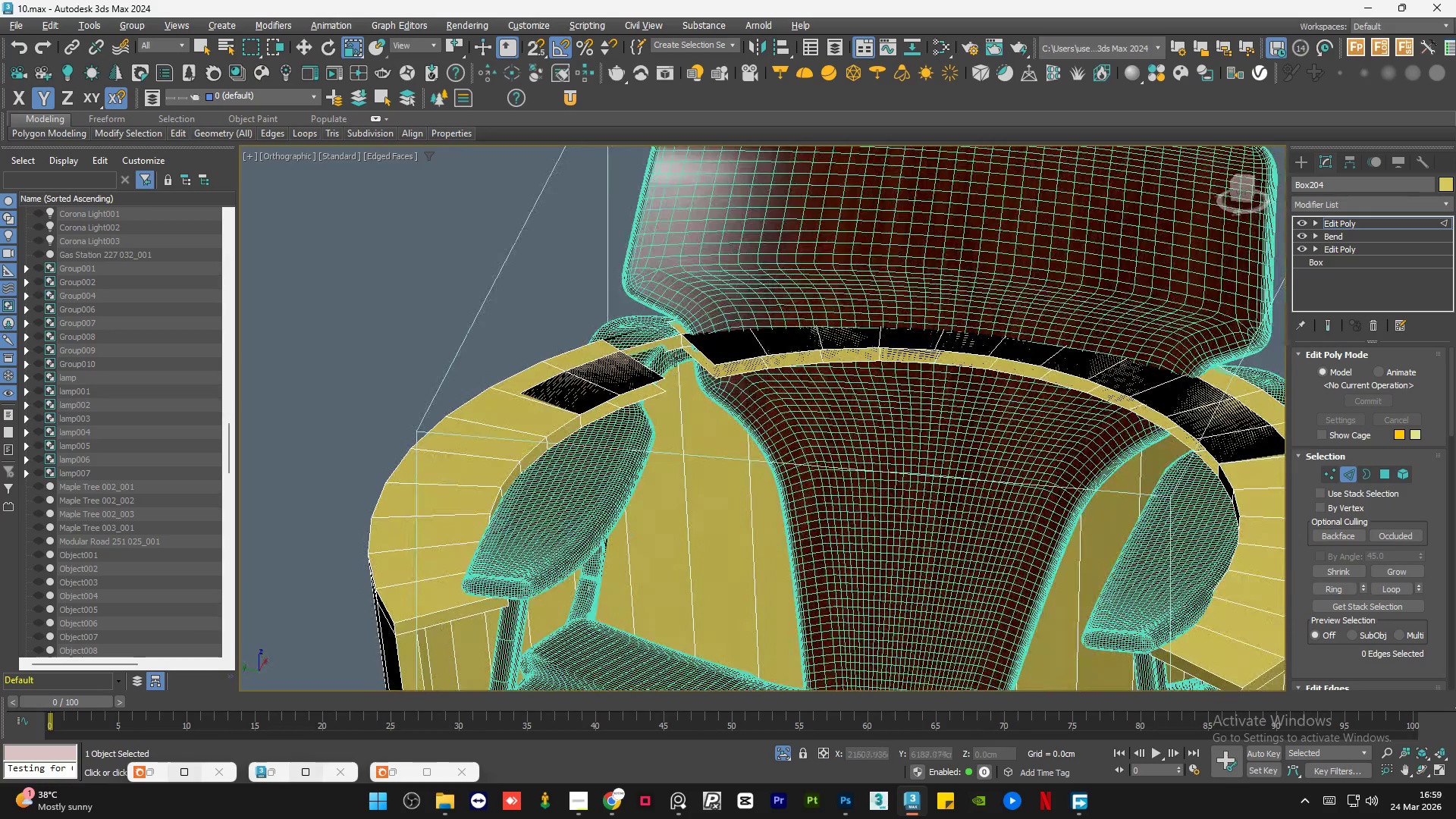 
key(Alt+AltLeft)
 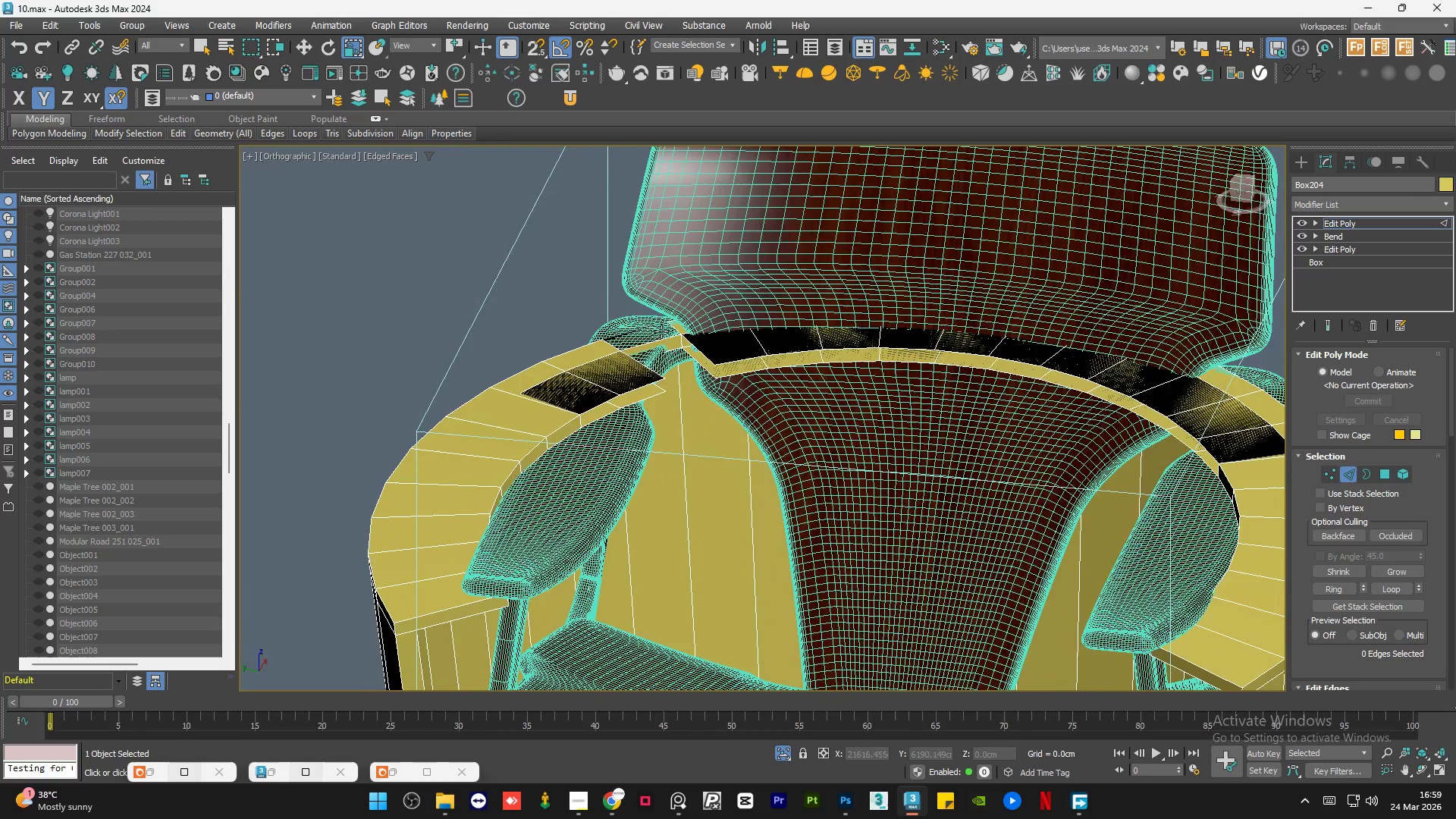 
scroll: coordinate [648, 333], scroll_direction: up, amount: 5.0
 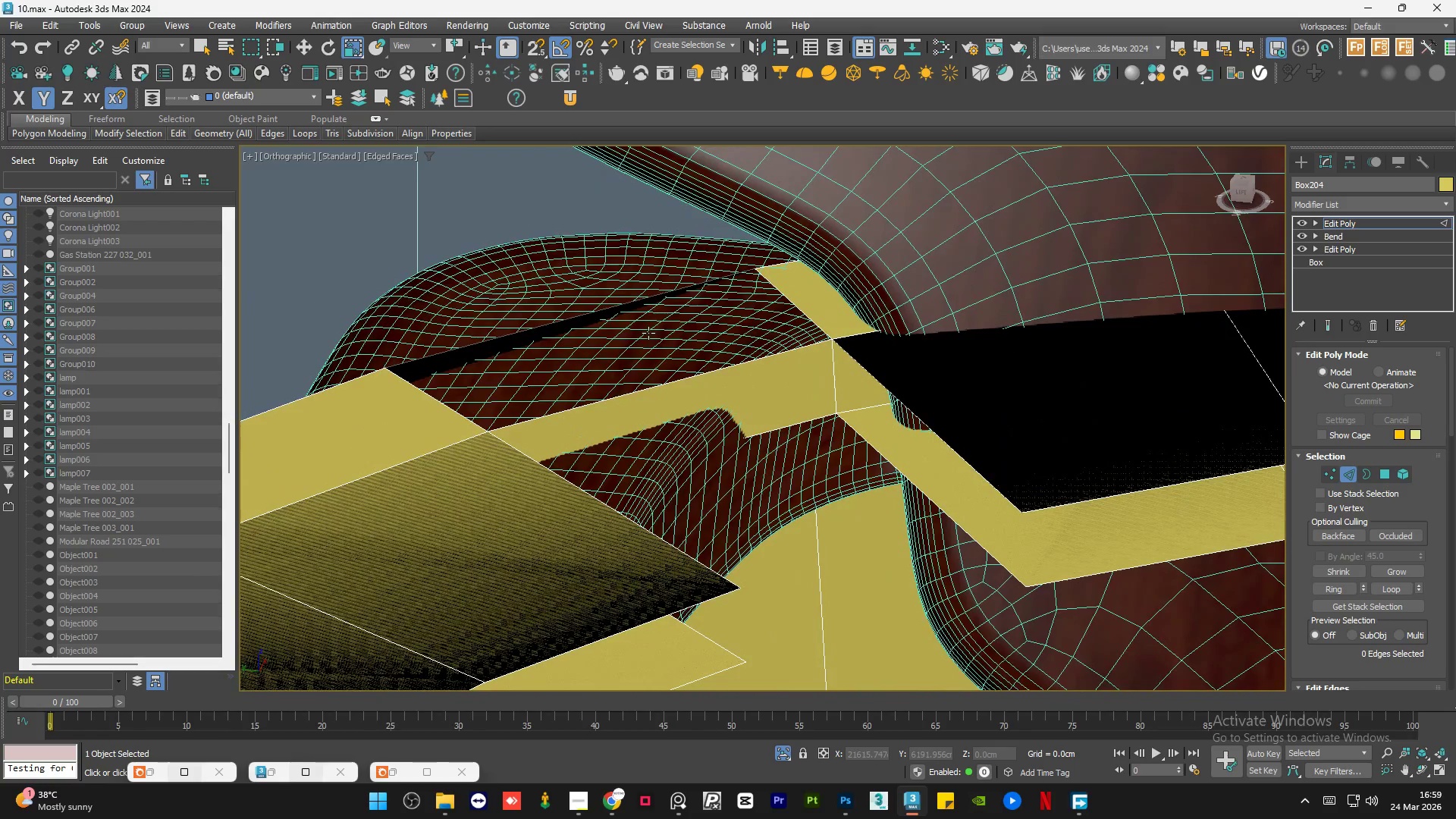 
hold_key(key=AltLeft, duration=1.51)
 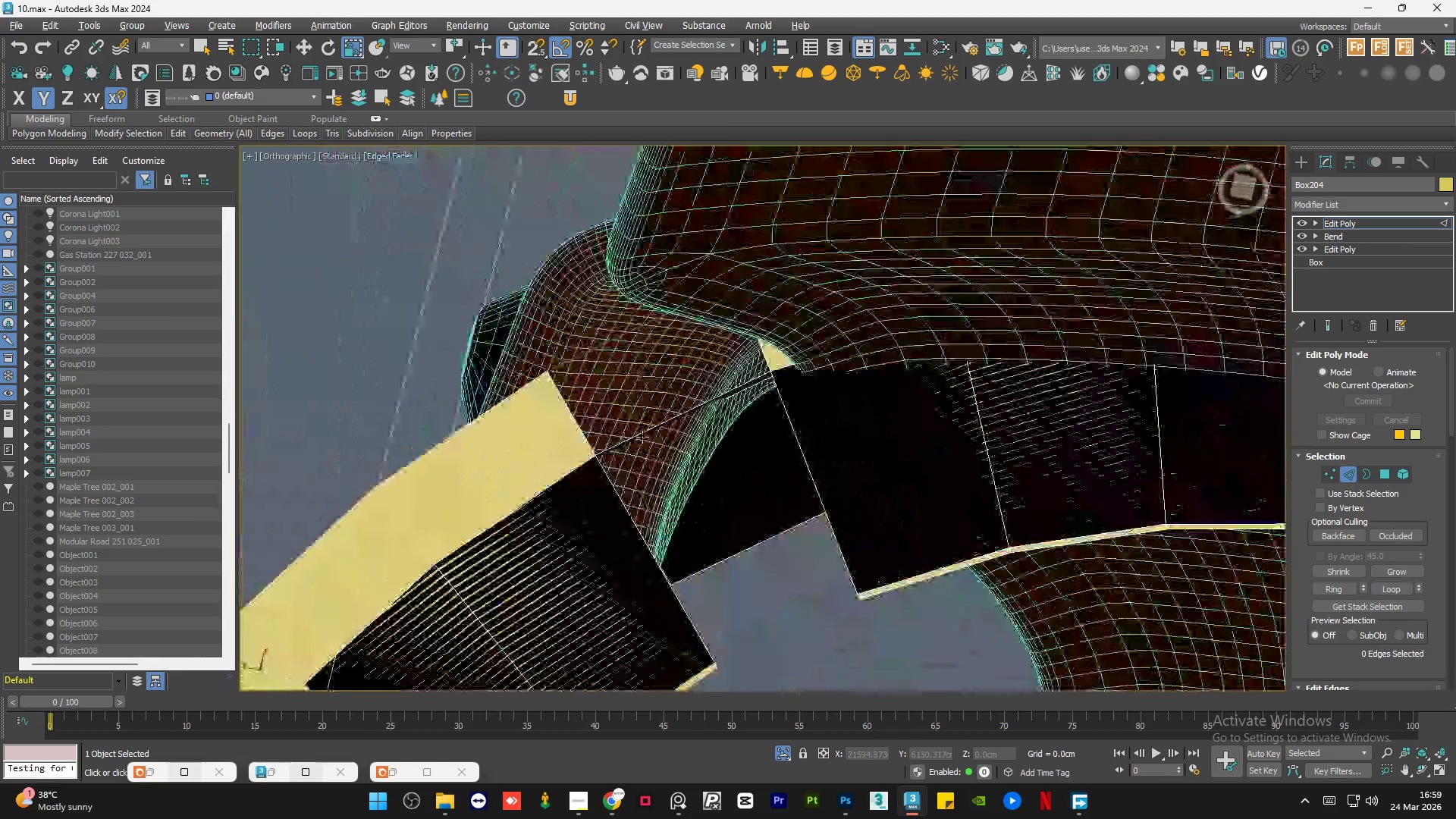 
scroll: coordinate [648, 334], scroll_direction: down, amount: 2.0
 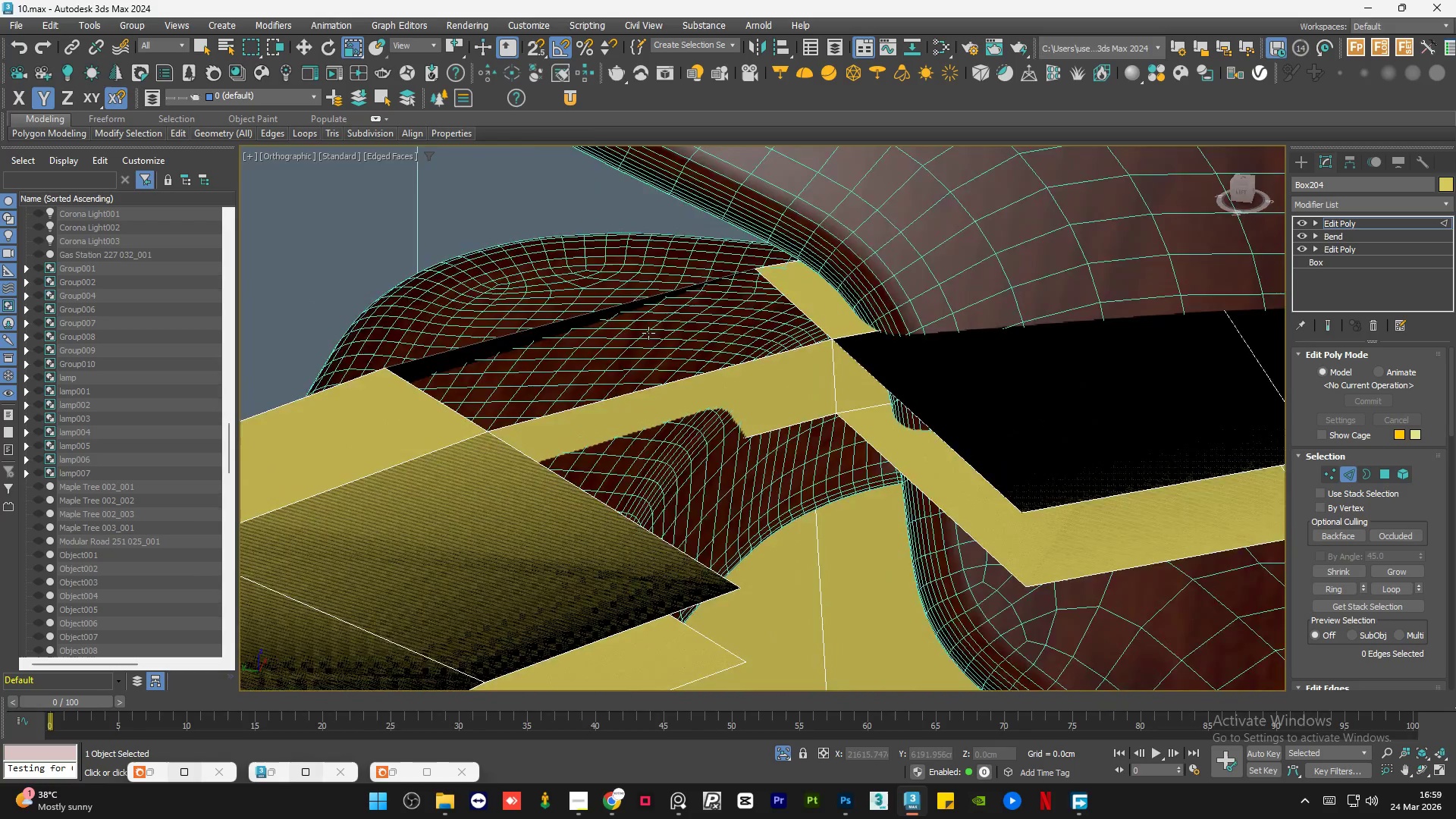 
hold_key(key=AltLeft, duration=0.56)
 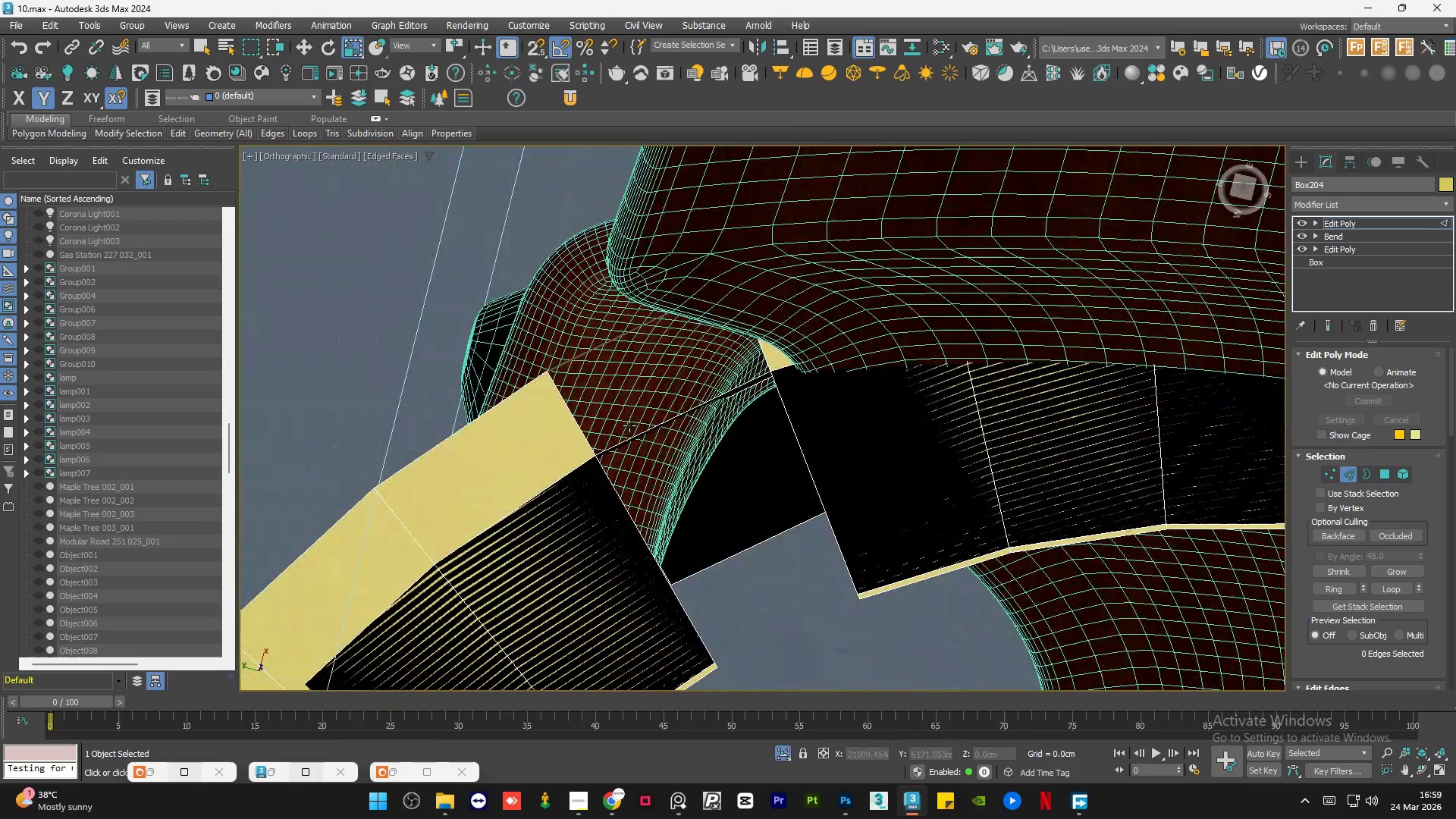 
hold_key(key=AltLeft, duration=0.5)
 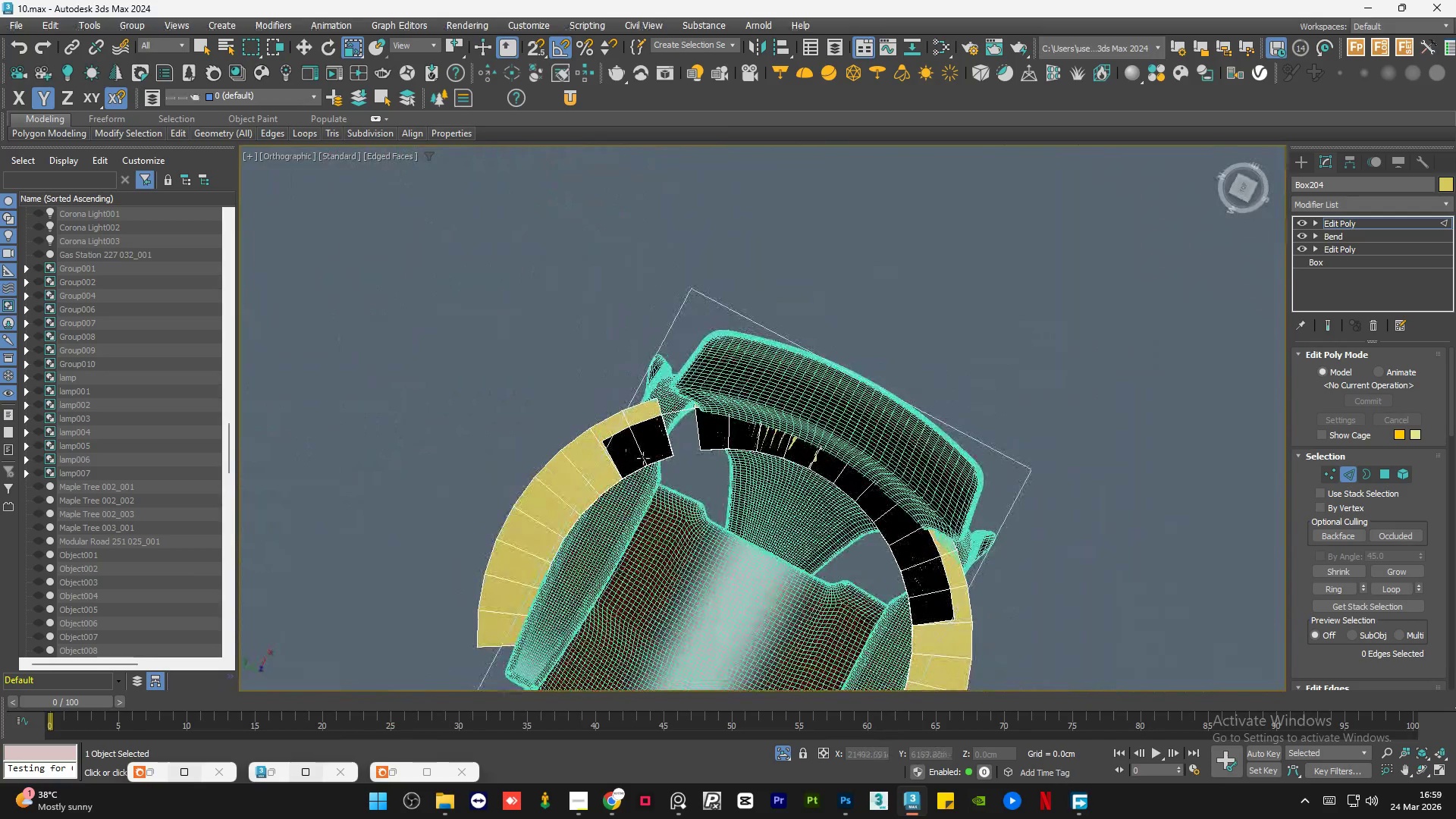 
scroll: coordinate [630, 420], scroll_direction: down, amount: 5.0
 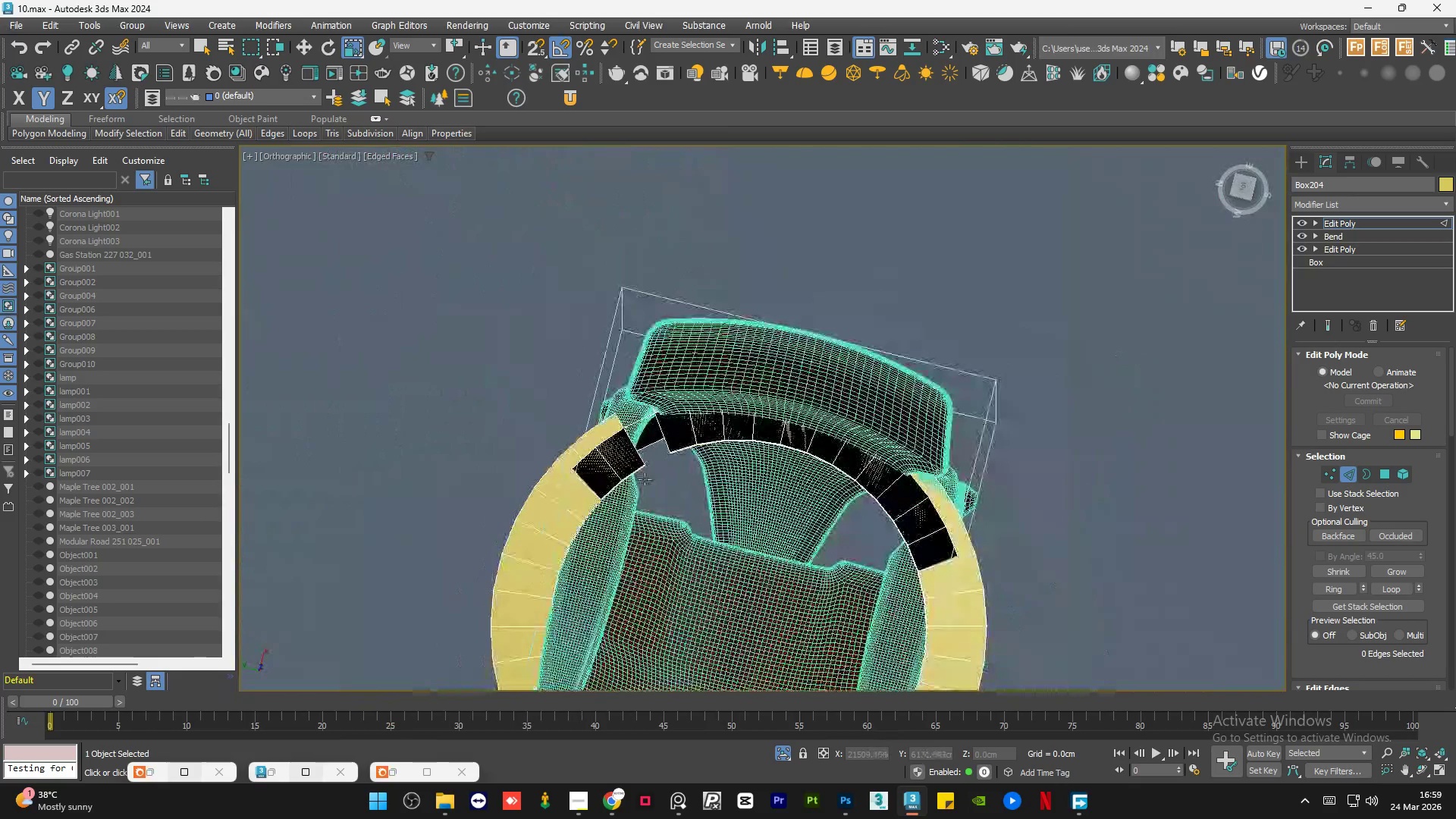 
left_click_drag(start_coordinate=[731, 535], to_coordinate=[625, 455])
 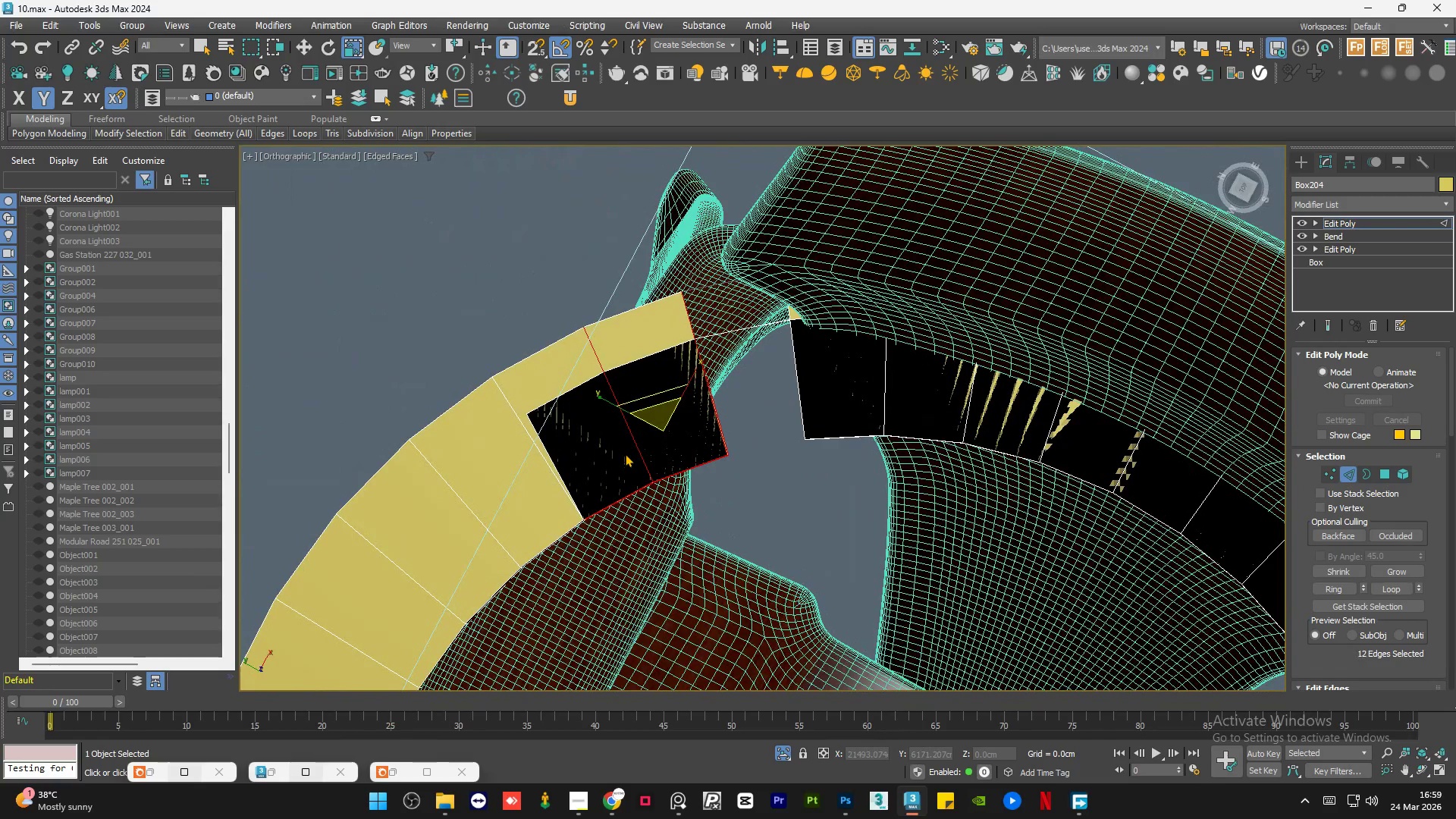 
scroll: coordinate [643, 456], scroll_direction: up, amount: 3.0
 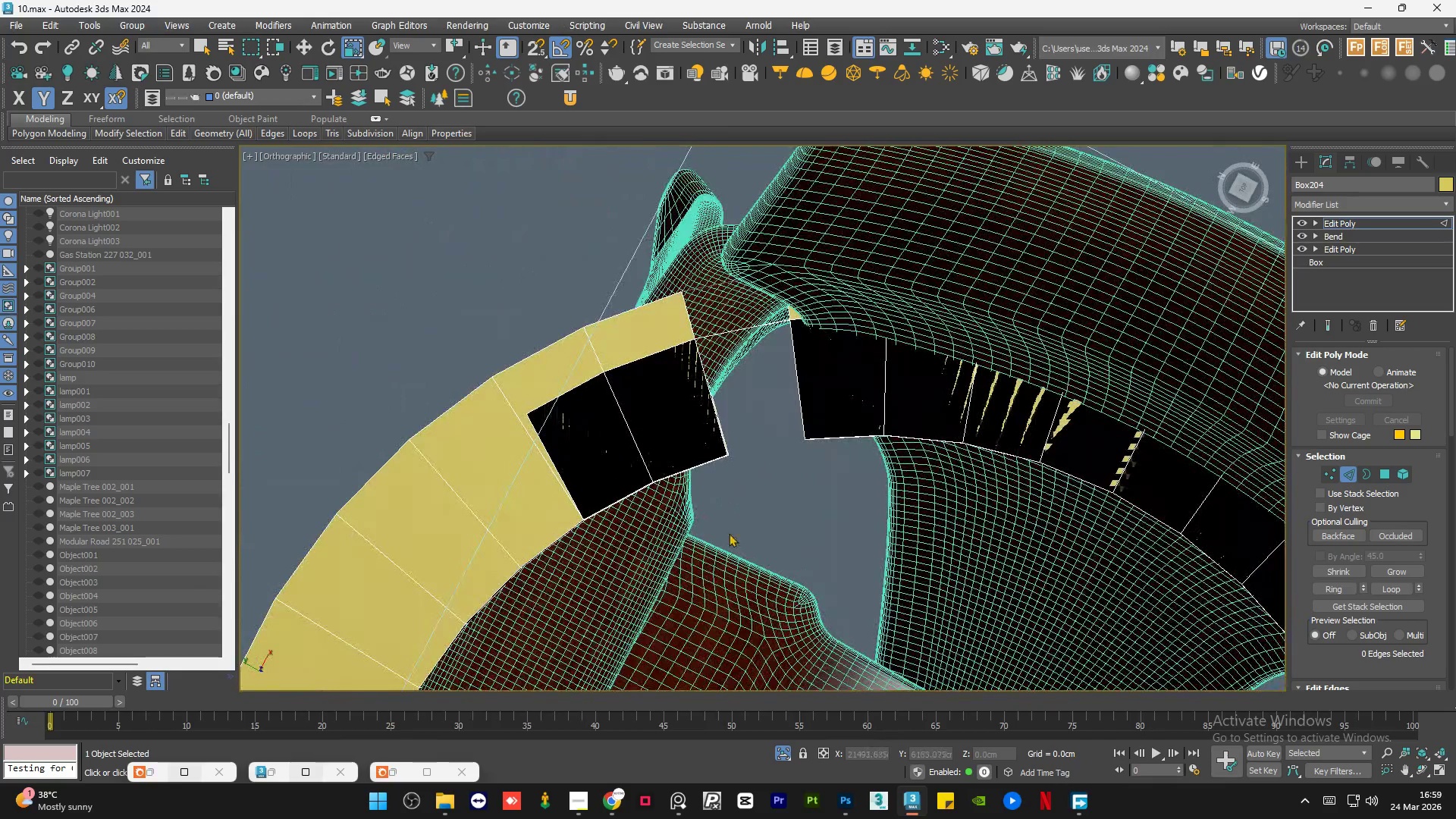 
key(Delete)
 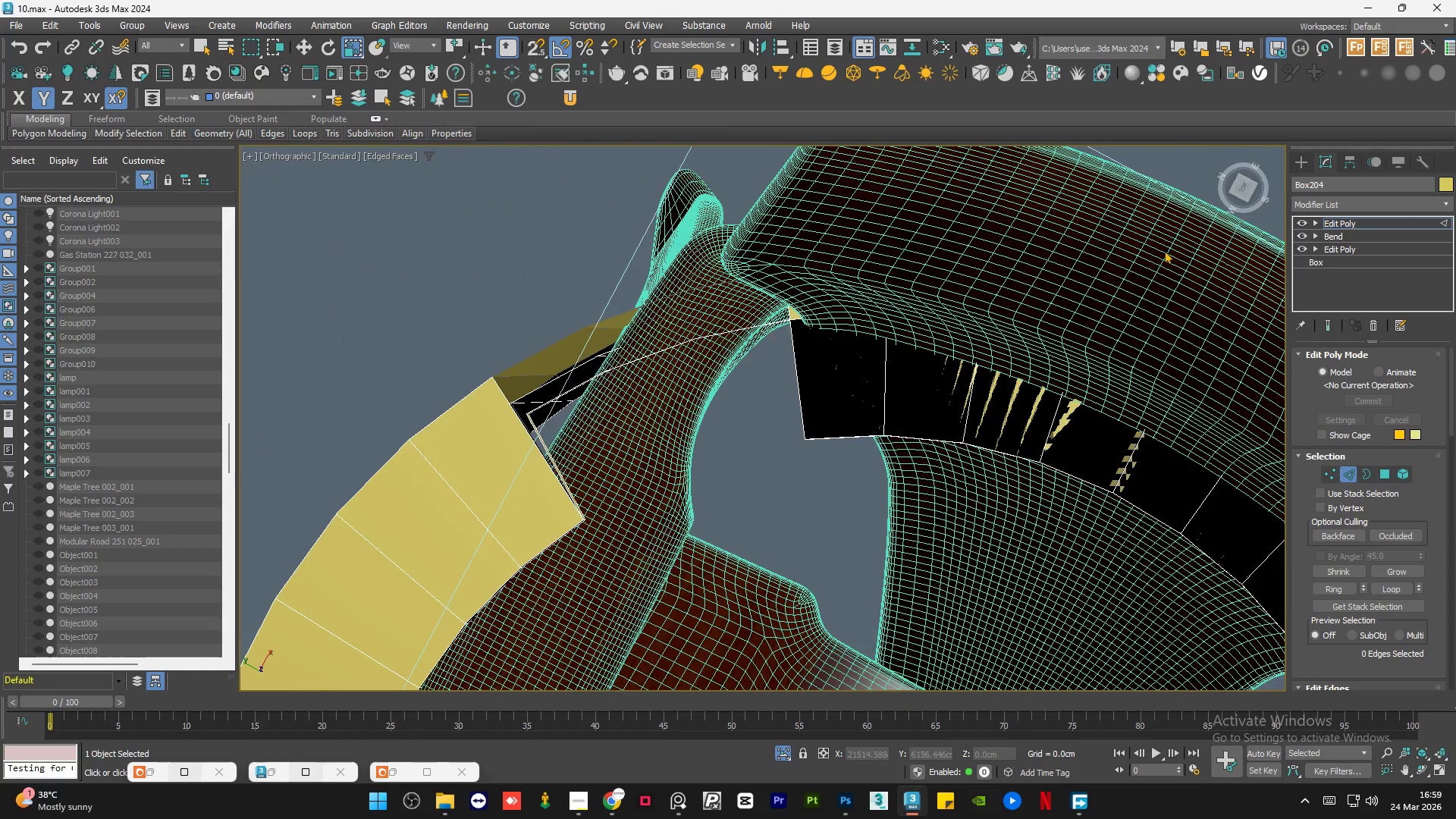 
left_click([1327, 222])
 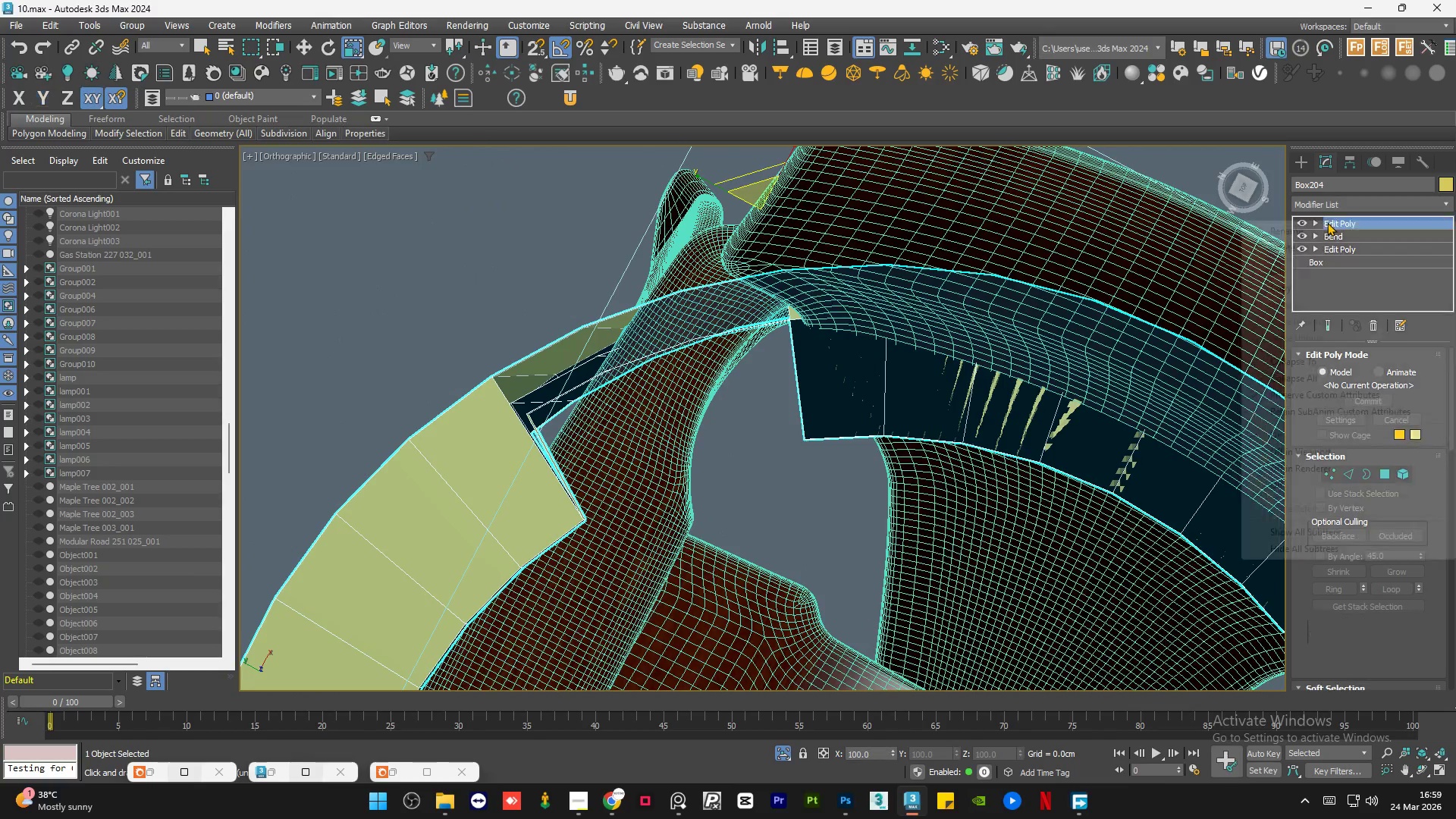 
right_click([1327, 222])
 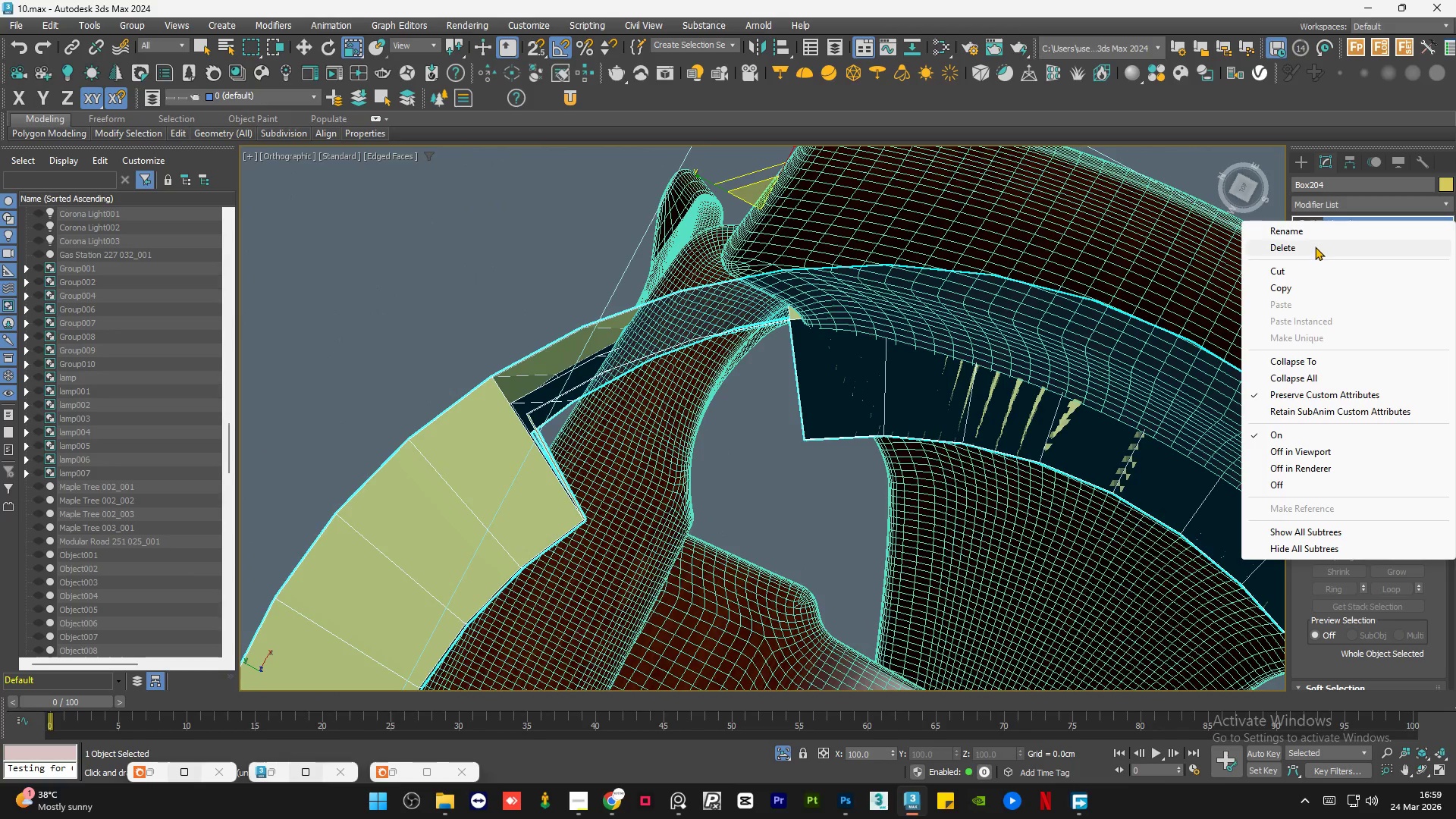 
left_click([1313, 252])
 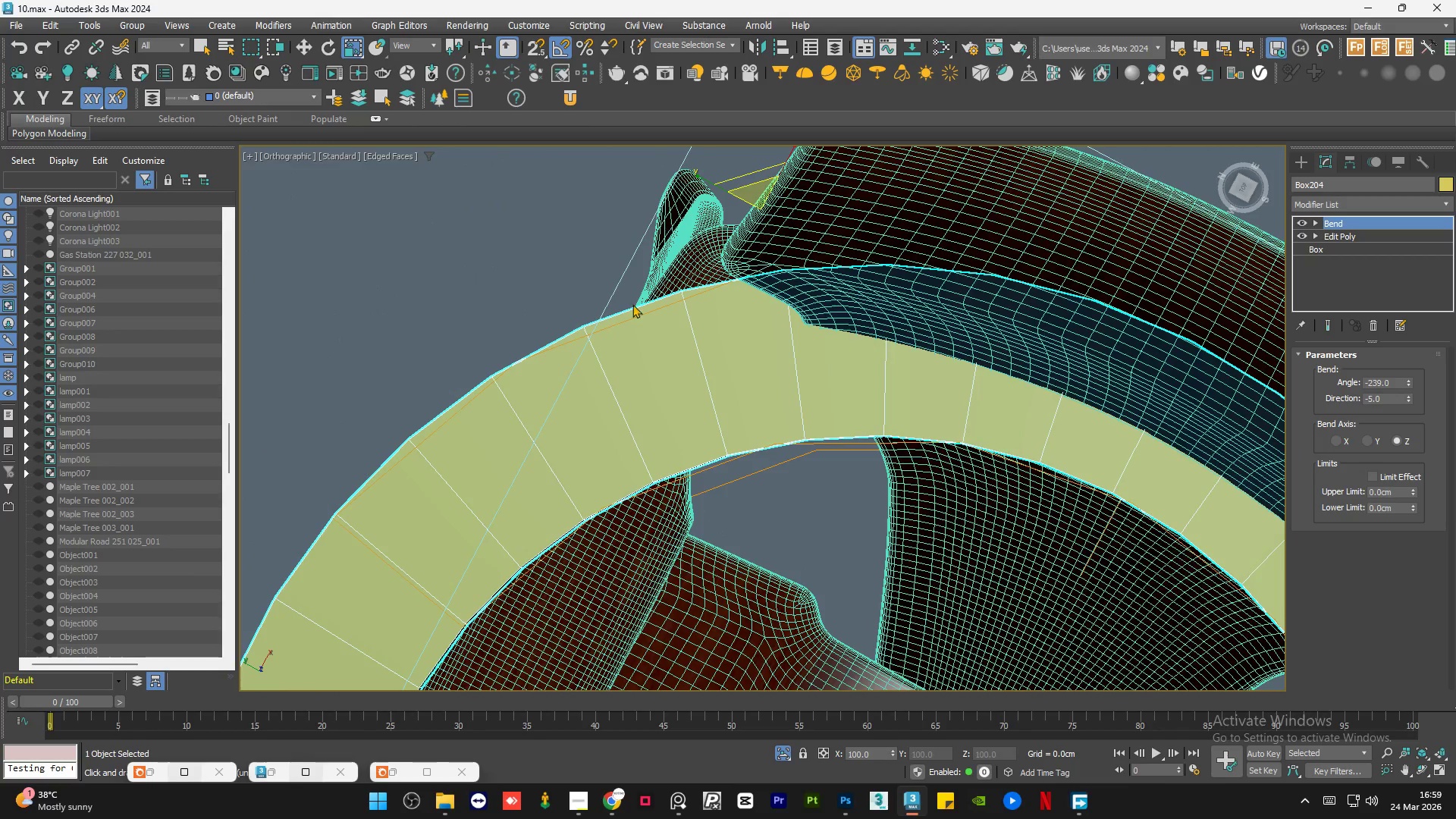 
hold_key(key=AltLeft, duration=1.5)
 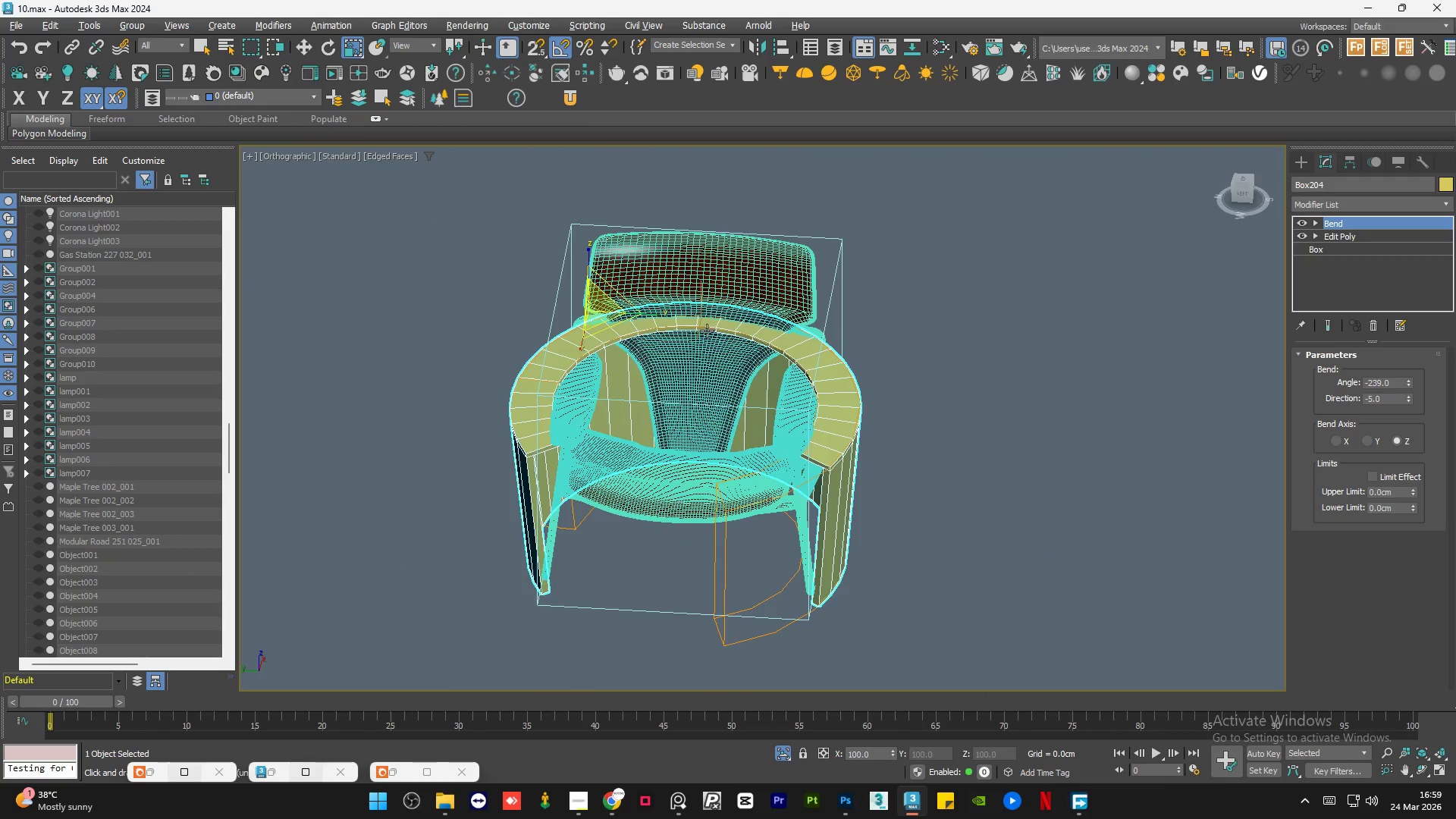 
scroll: coordinate [598, 336], scroll_direction: down, amount: 4.0
 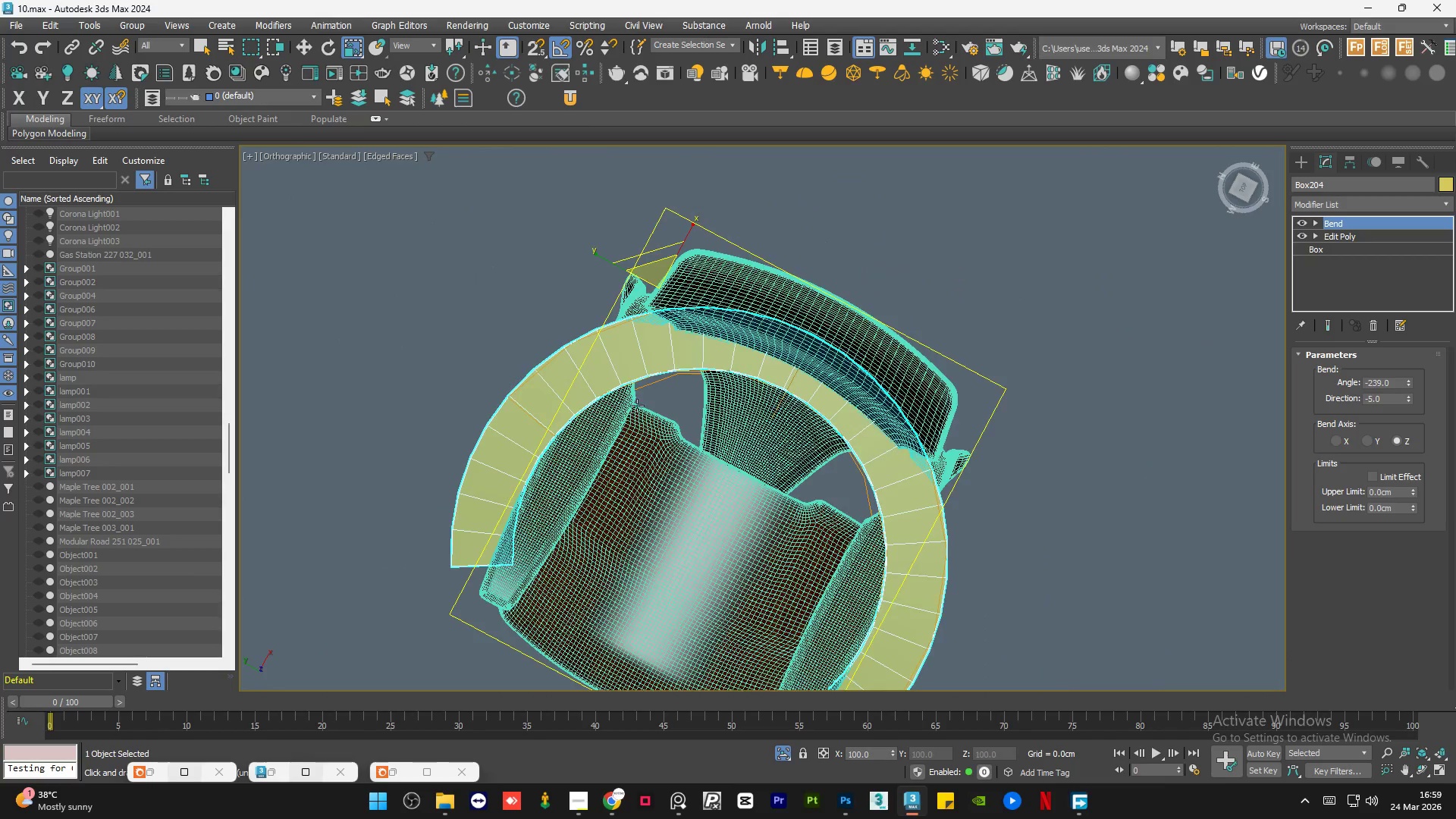 
hold_key(key=AltLeft, duration=0.86)
 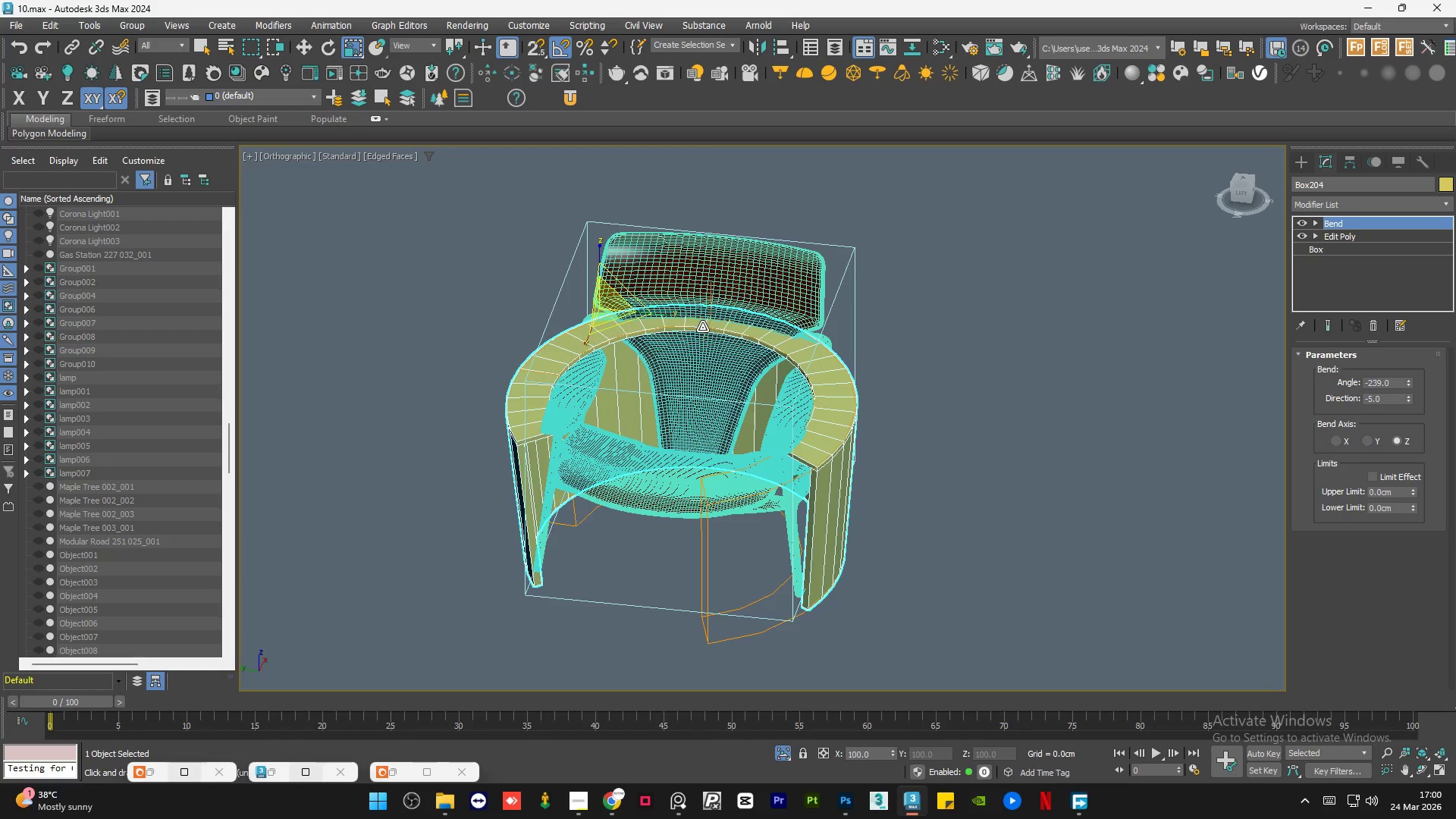 
wait(10.25)
 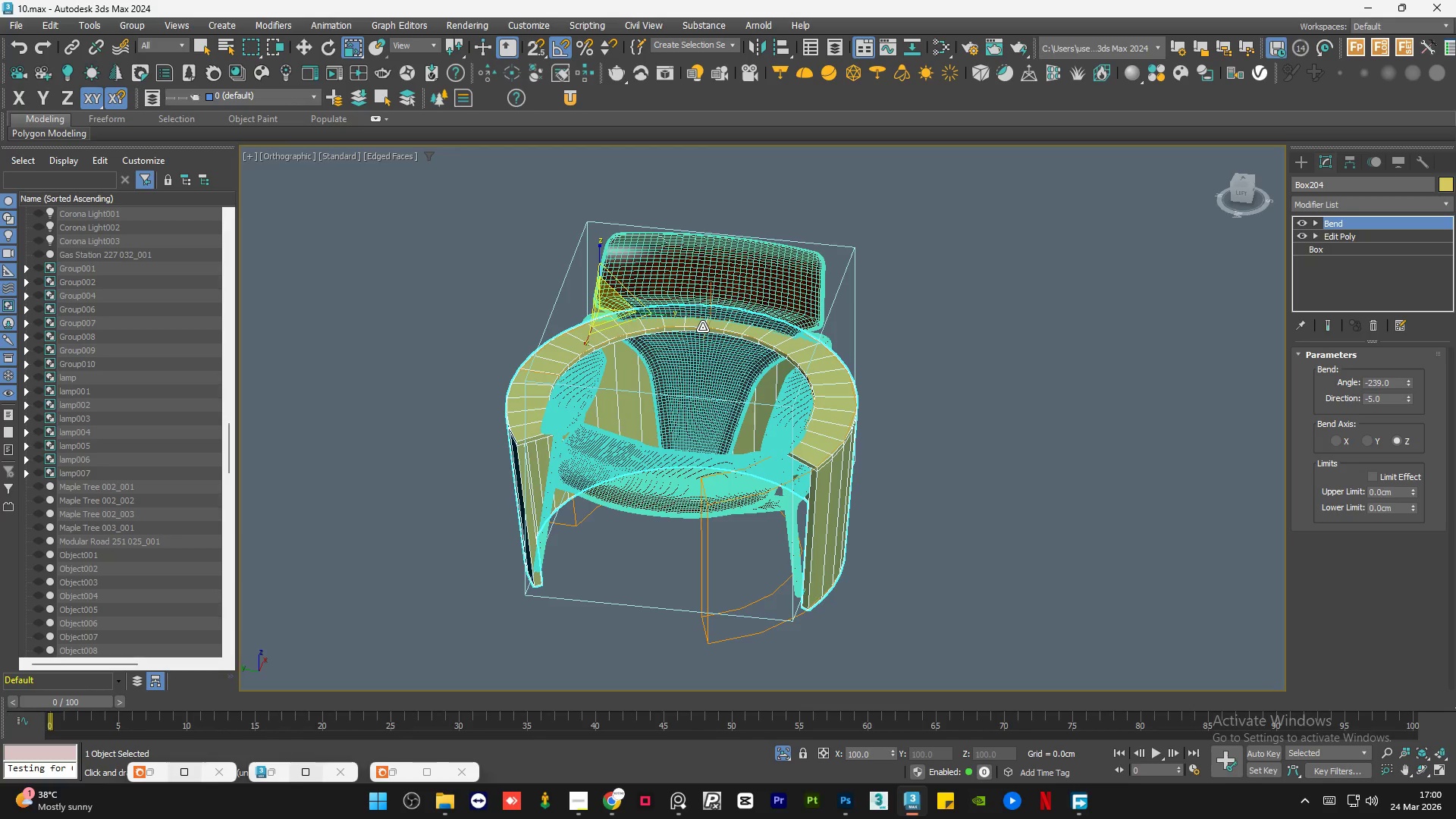 
left_click([1239, 195])
 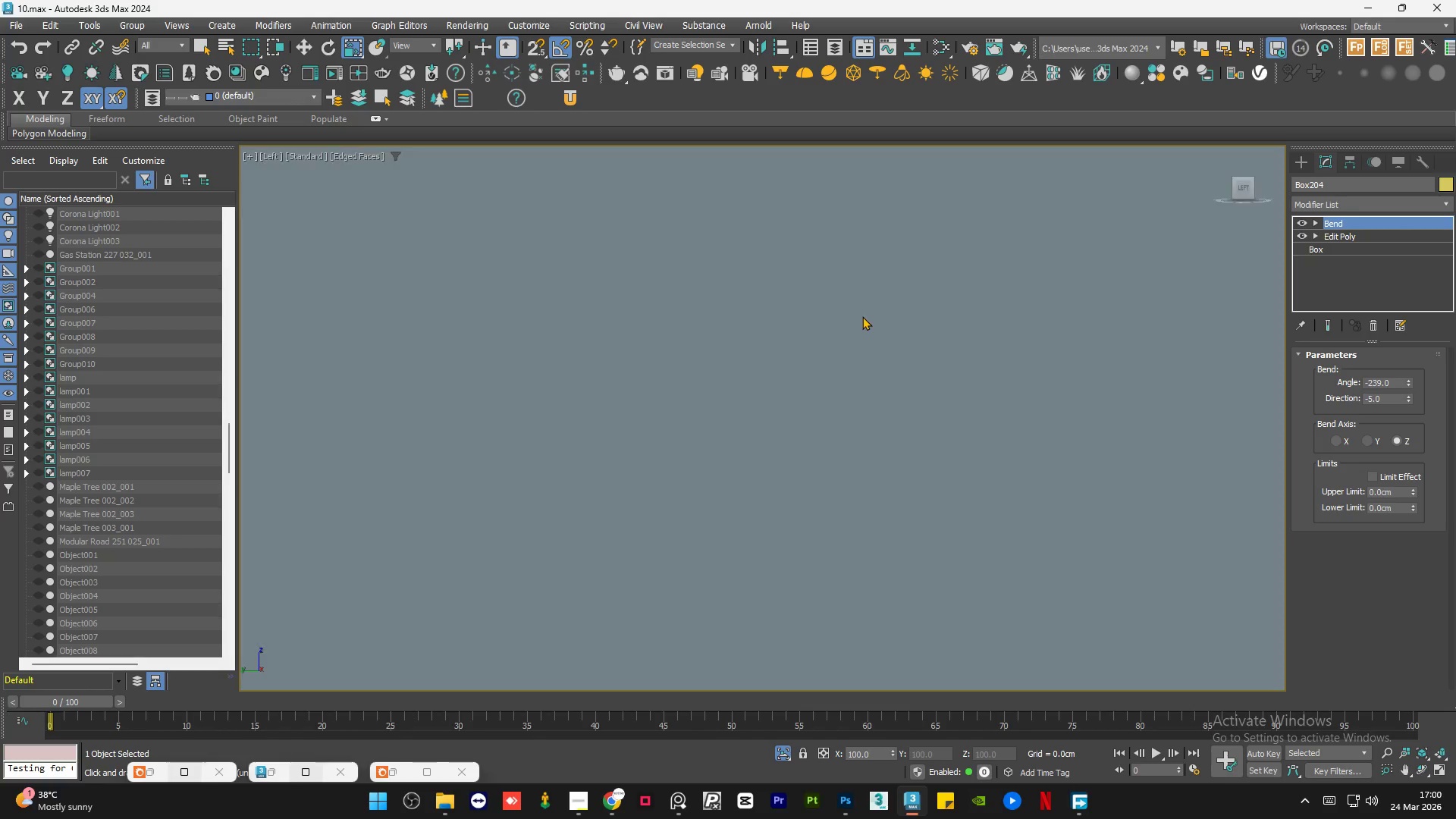 
key(Z)
 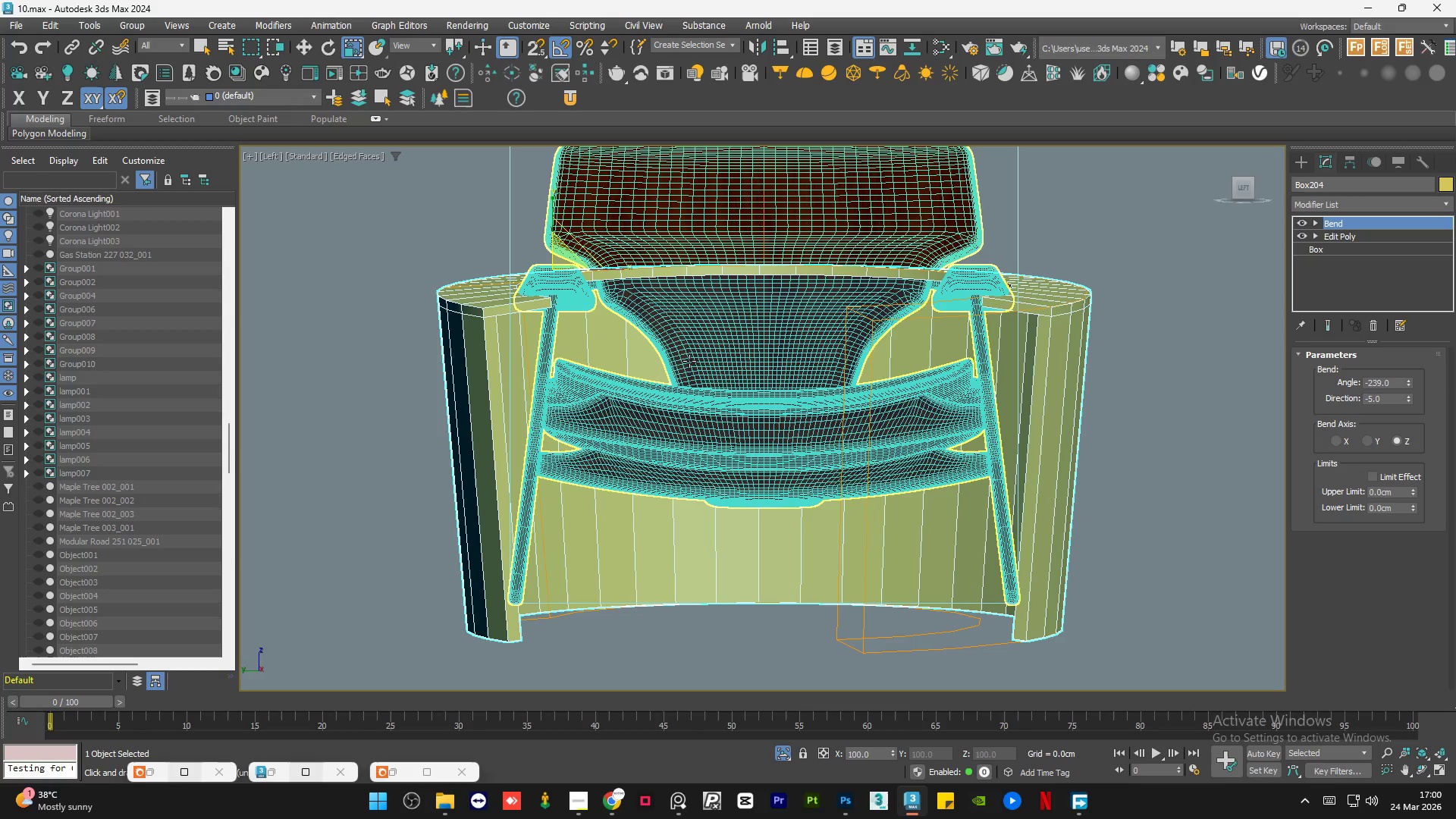 
scroll: coordinate [673, 374], scroll_direction: down, amount: 1.0
 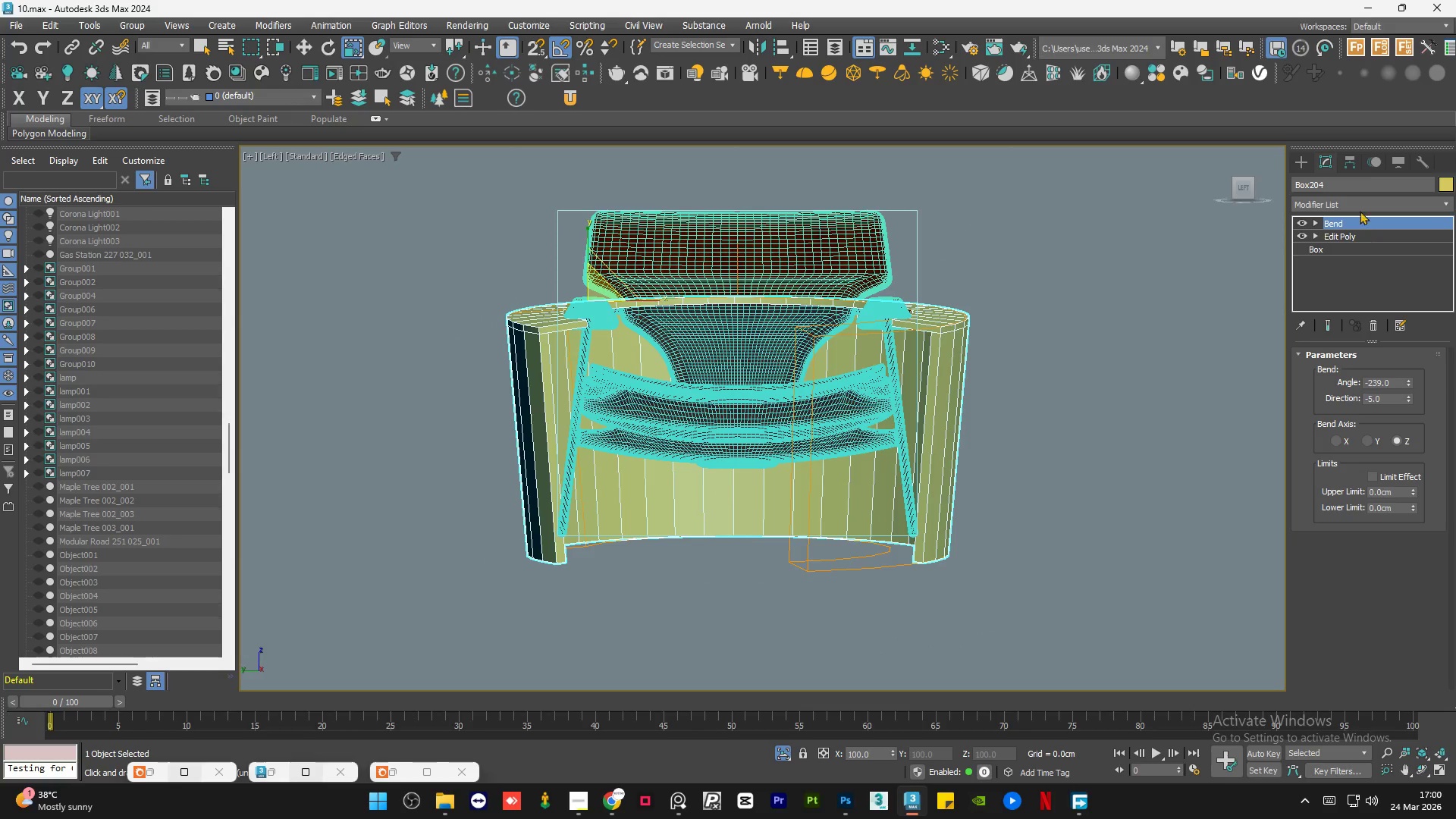 
left_click([1354, 202])
 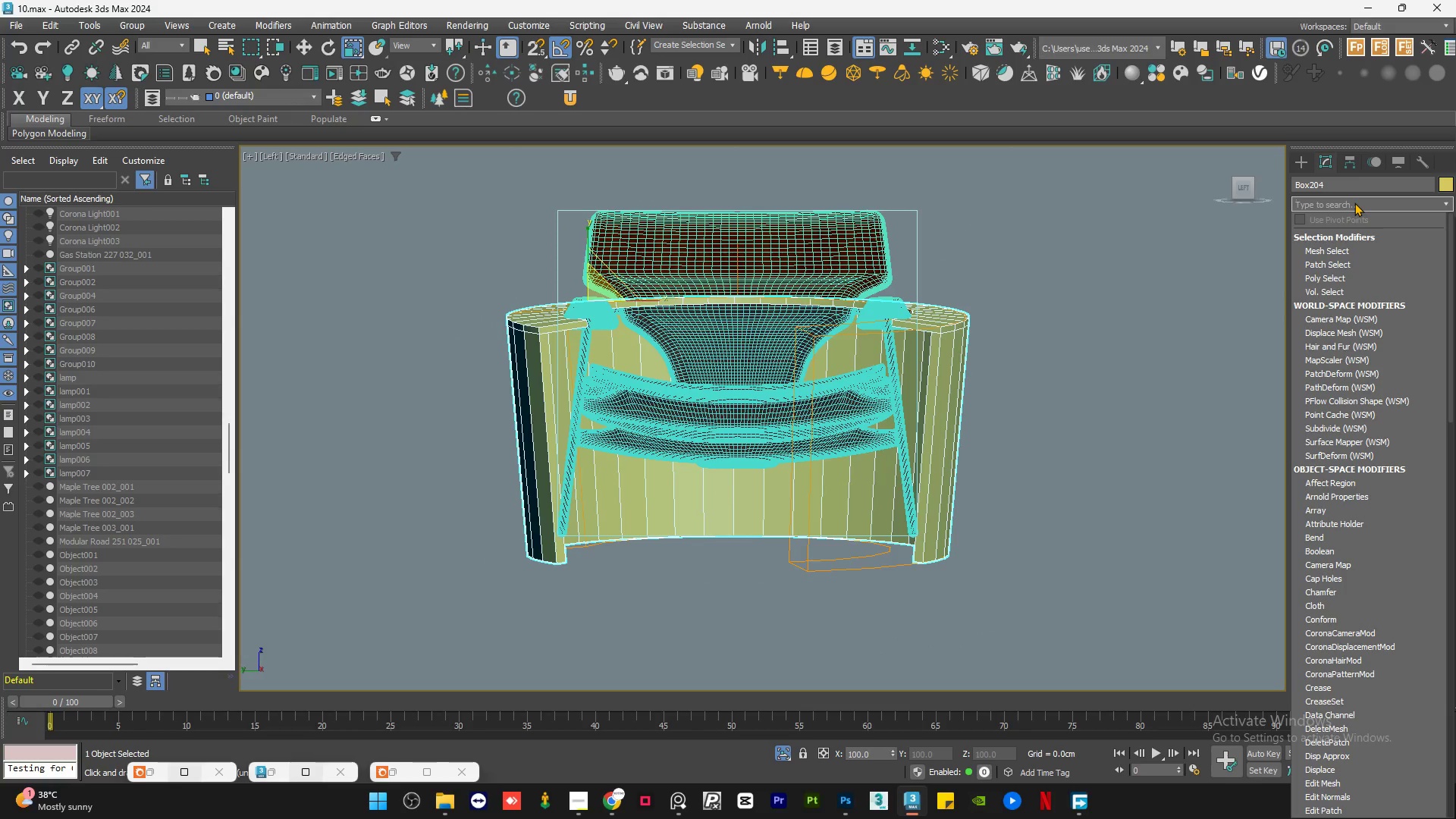 
type(ed)
 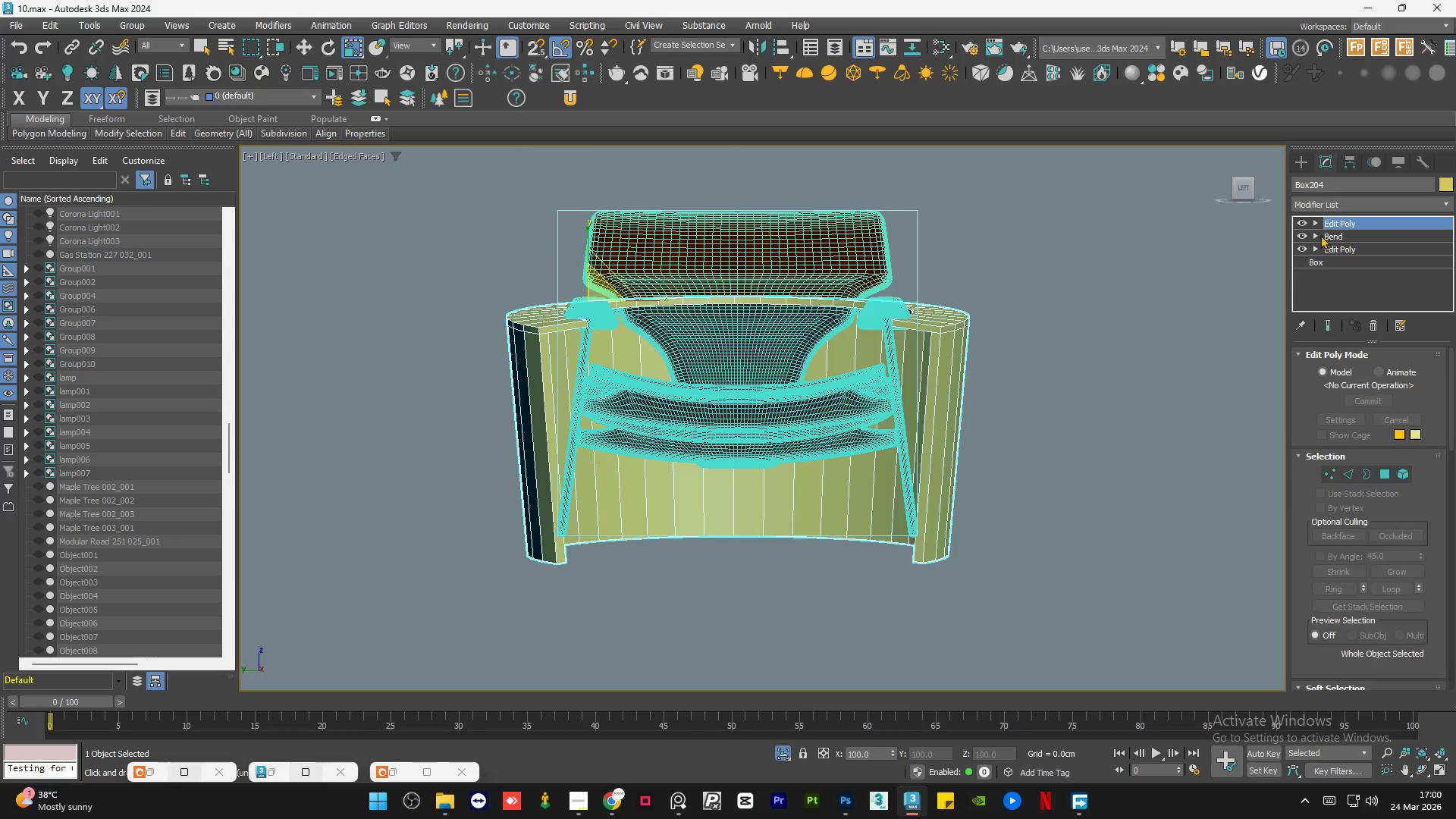 
left_click([1317, 224])
 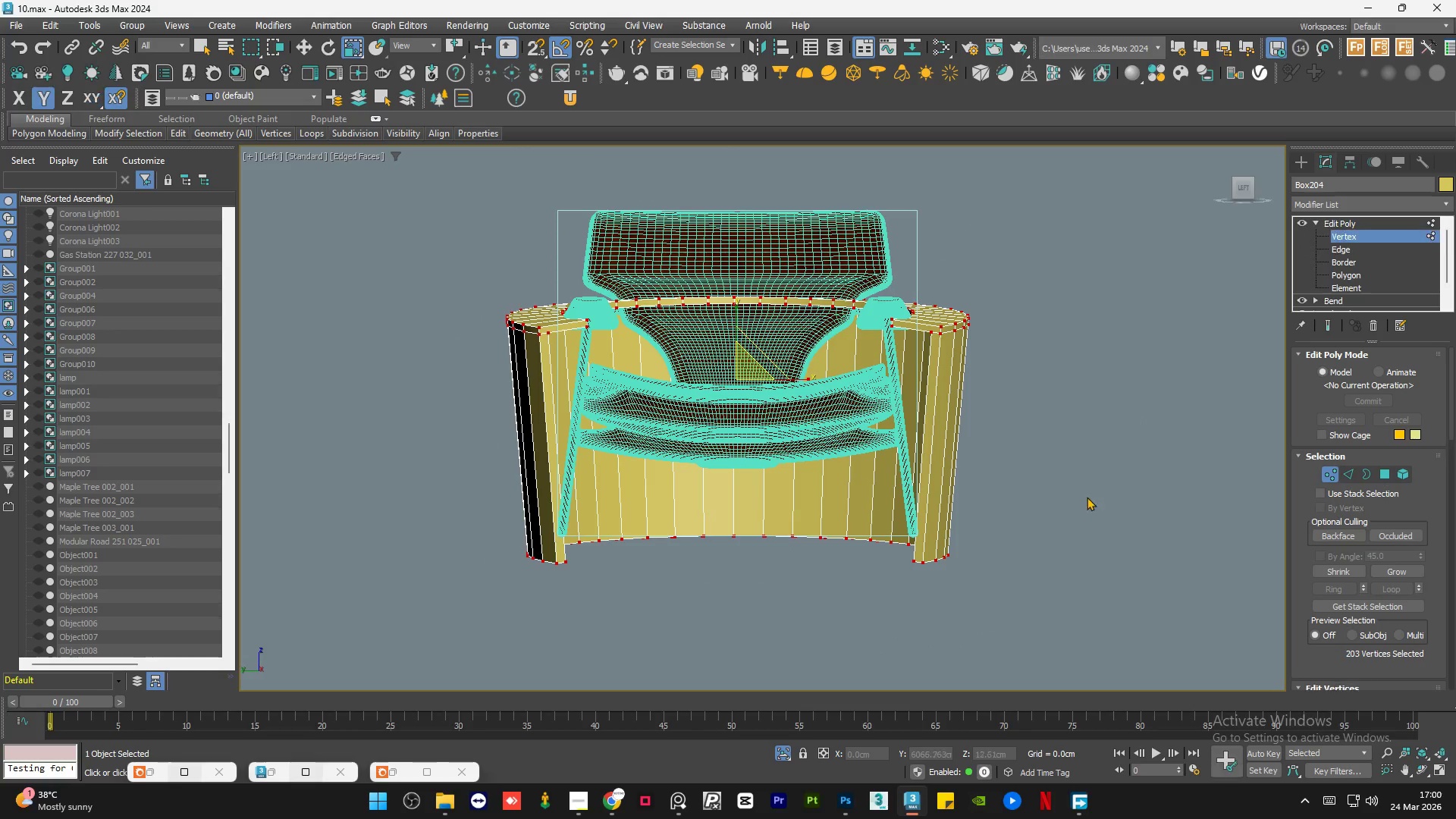 
left_click_drag(start_coordinate=[1050, 590], to_coordinate=[273, 482])
 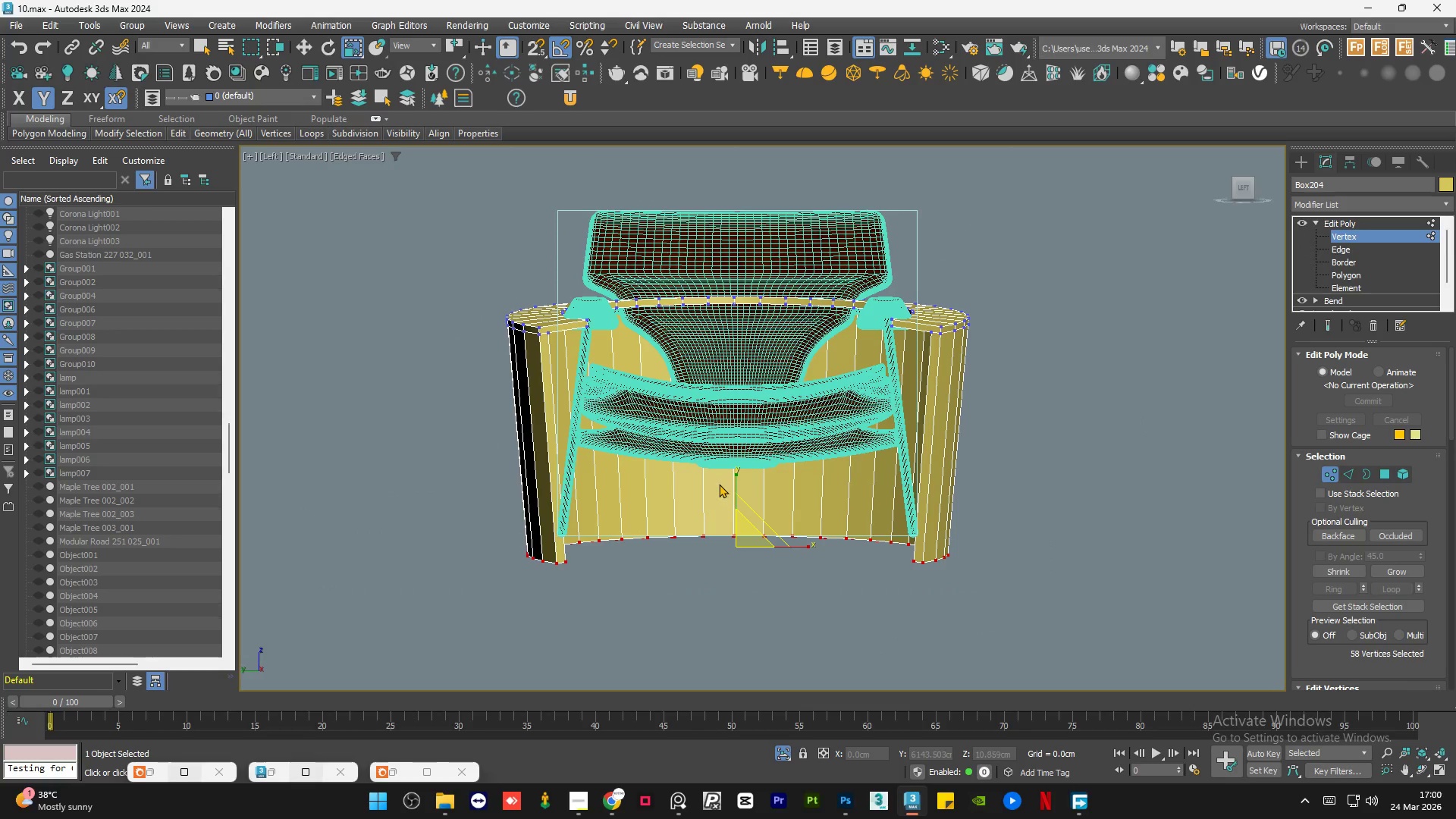 
left_click_drag(start_coordinate=[733, 477], to_coordinate=[749, 670])
 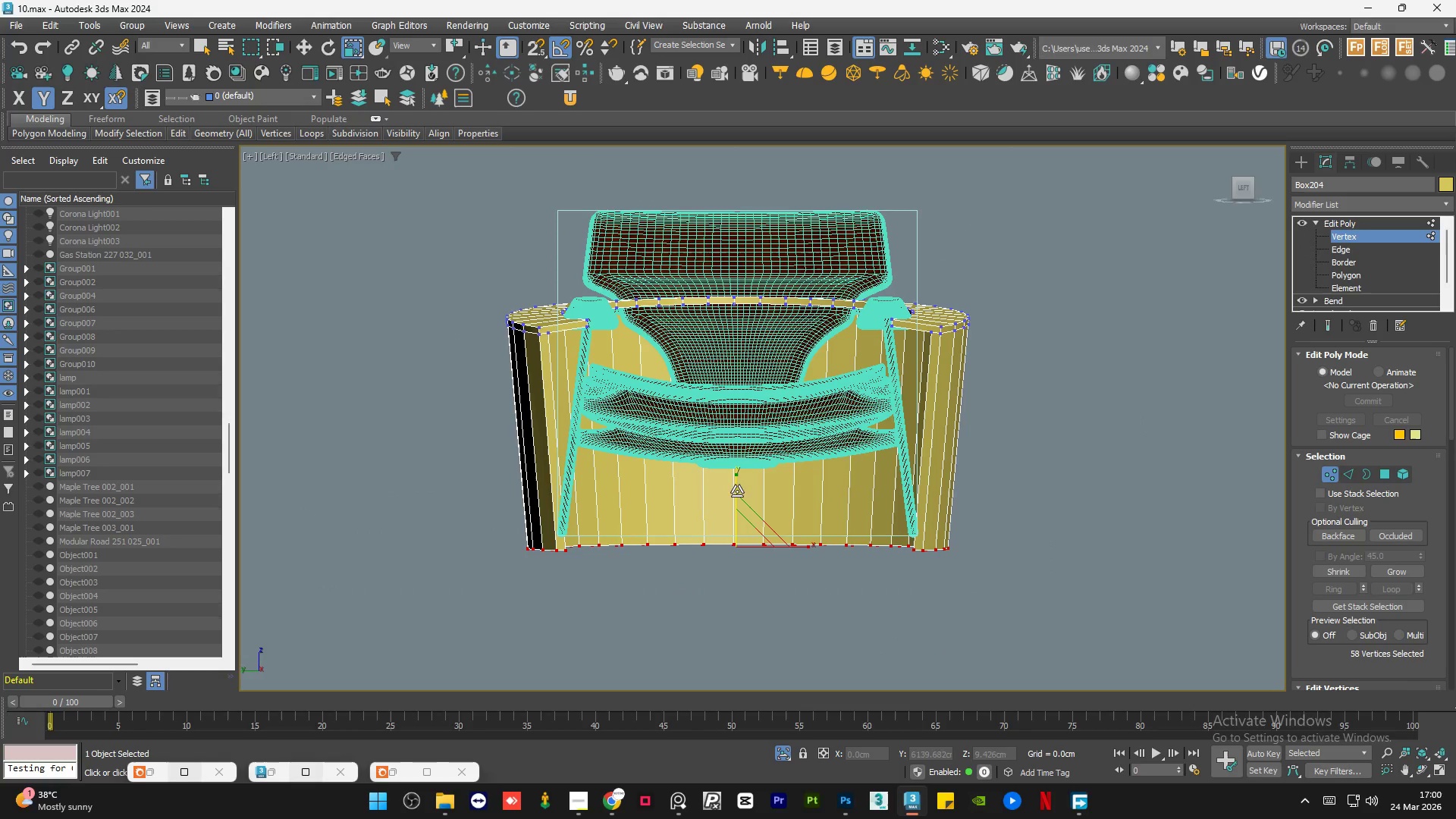 
left_click_drag(start_coordinate=[738, 481], to_coordinate=[744, 669])
 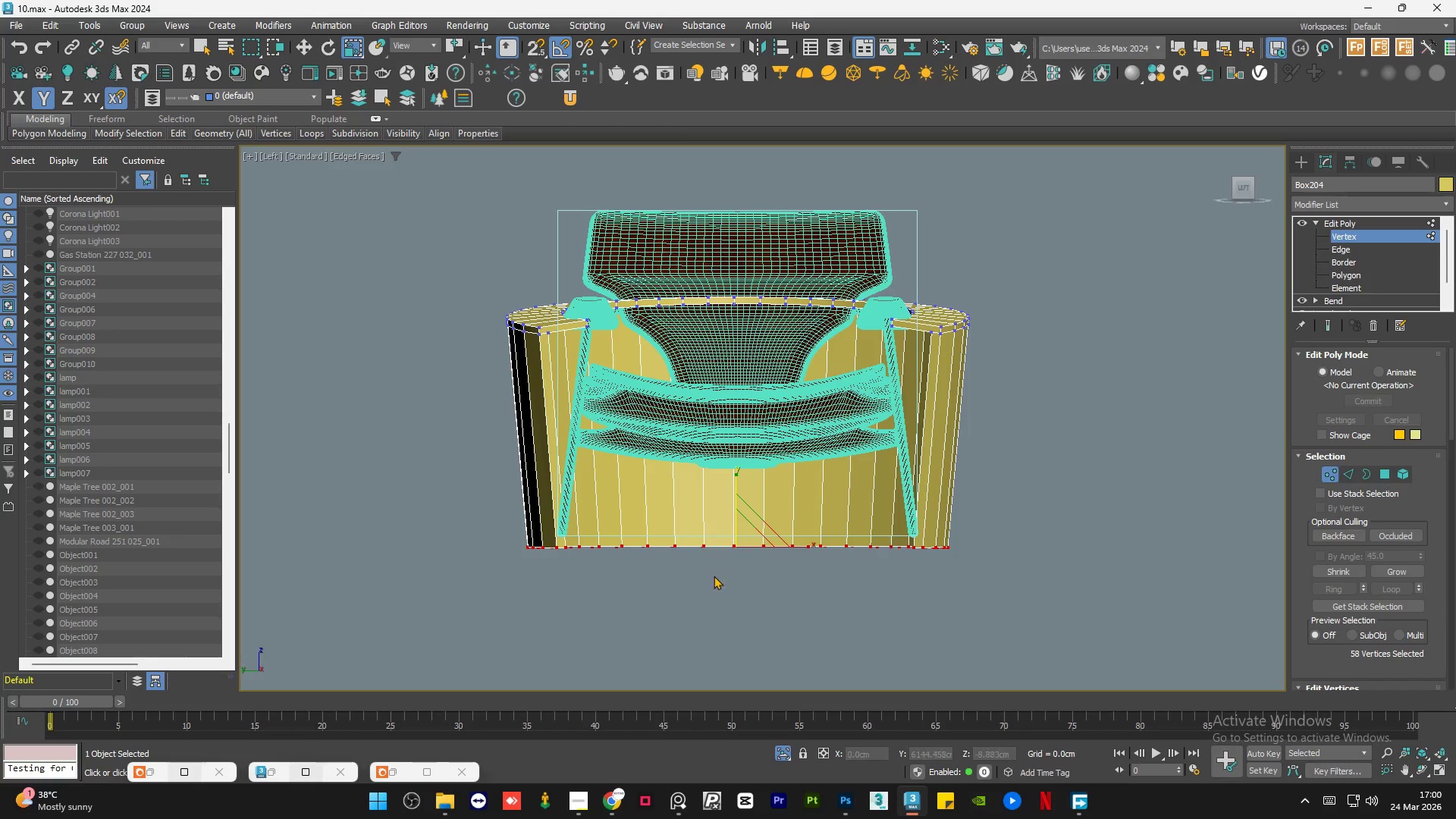 
scroll: coordinate [697, 551], scroll_direction: up, amount: 2.0
 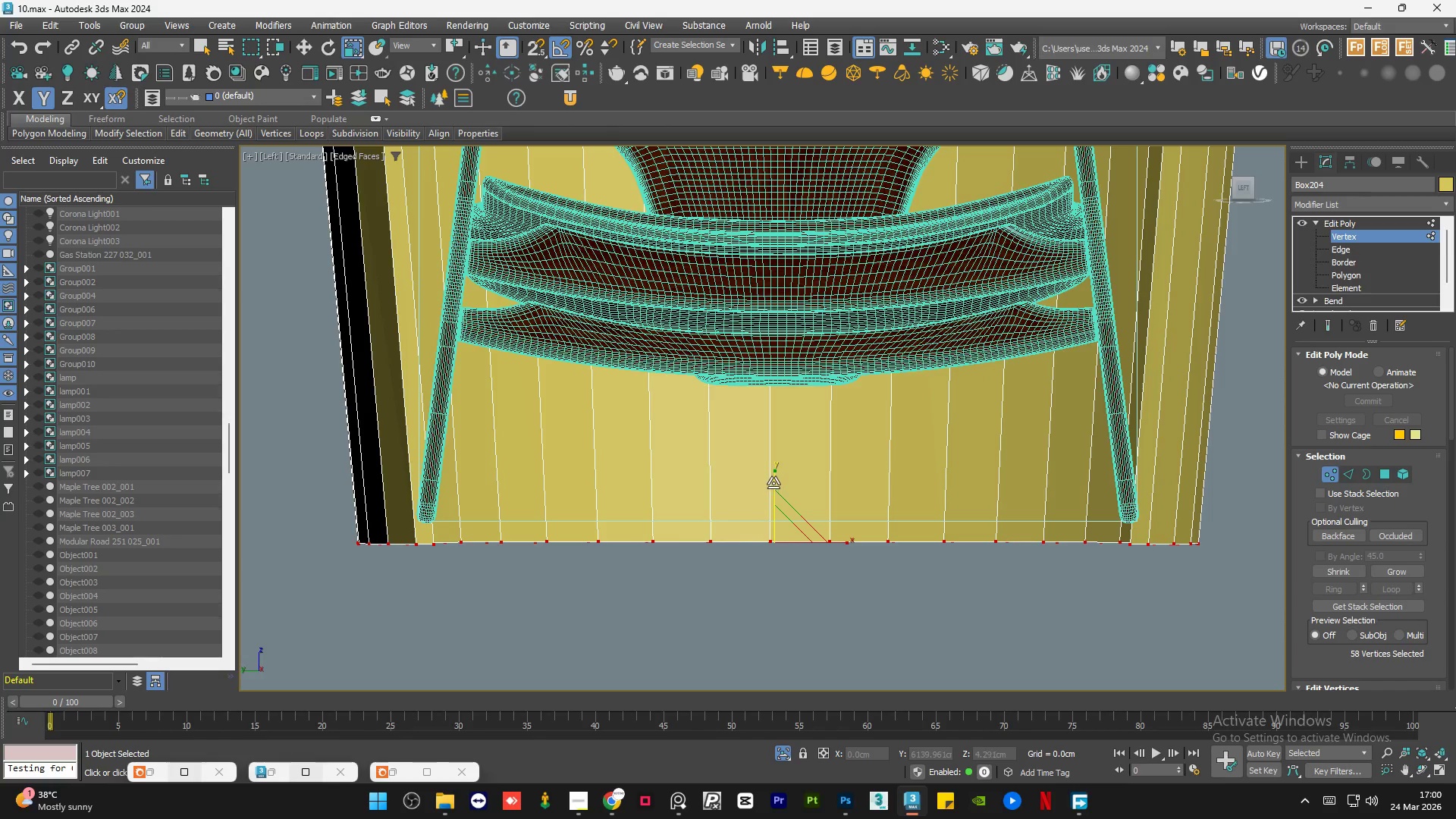 
left_click_drag(start_coordinate=[777, 479], to_coordinate=[791, 664])
 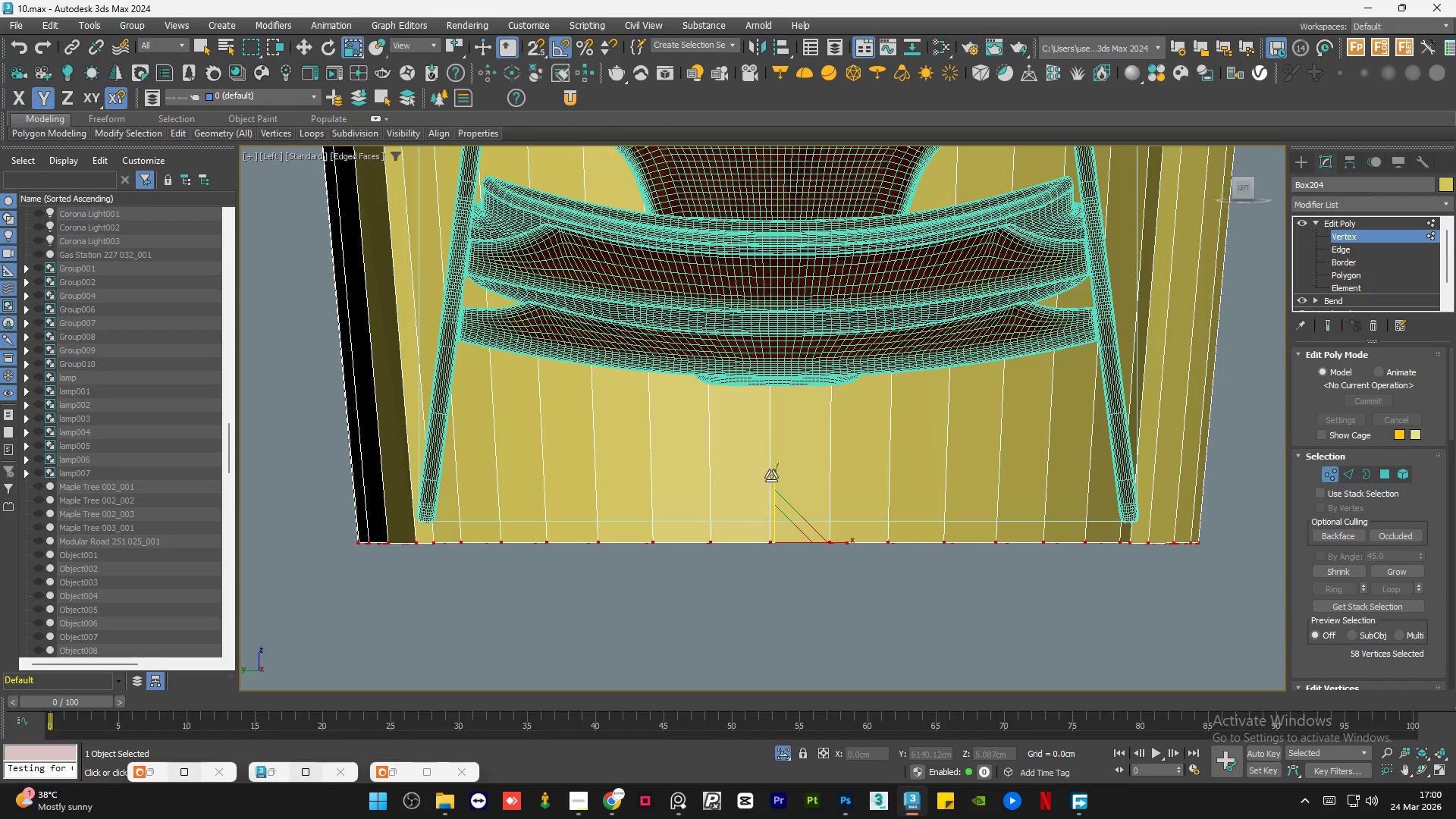 
left_click_drag(start_coordinate=[772, 475], to_coordinate=[777, 590])
 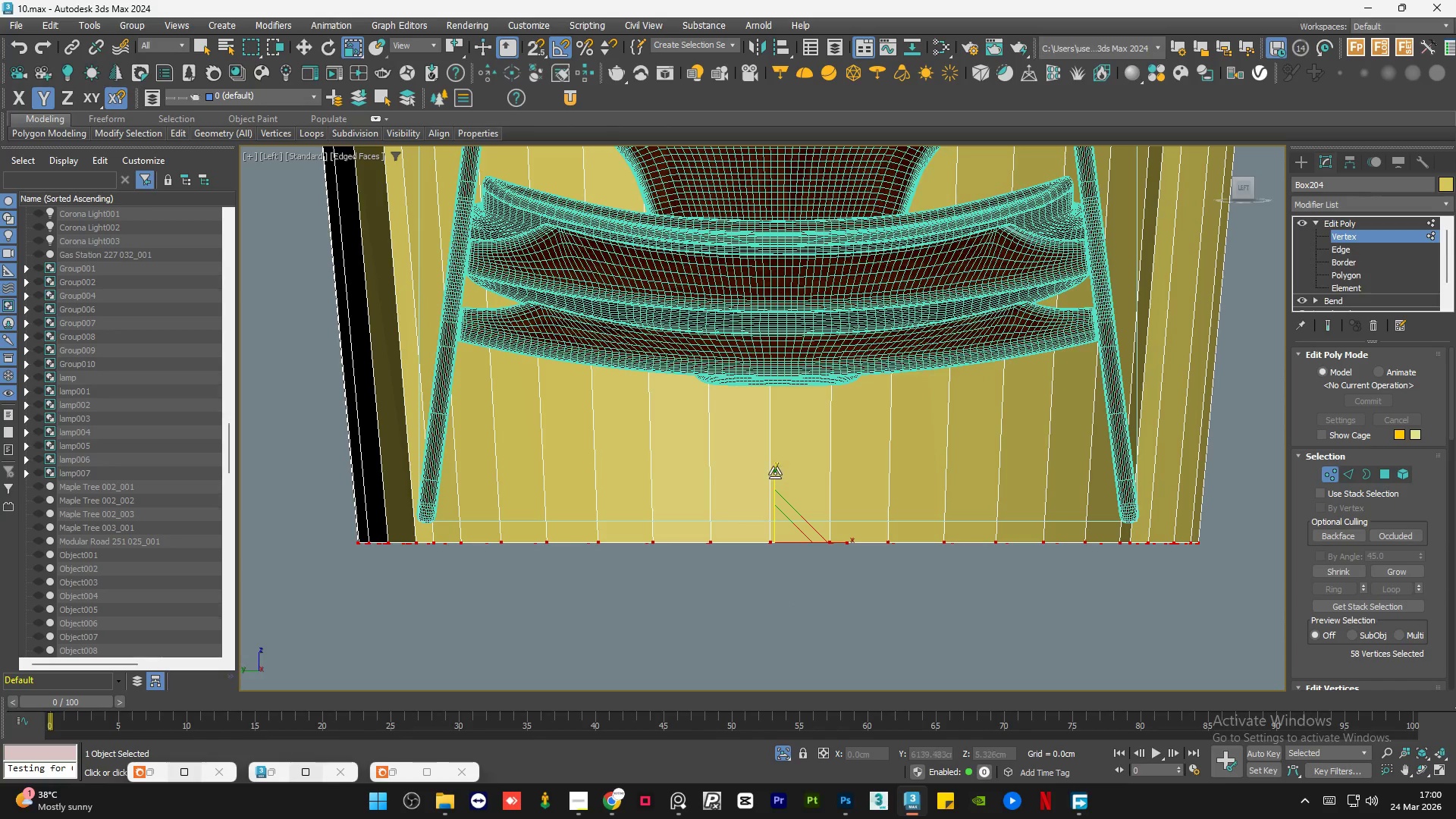 
left_click_drag(start_coordinate=[772, 473], to_coordinate=[783, 603])
 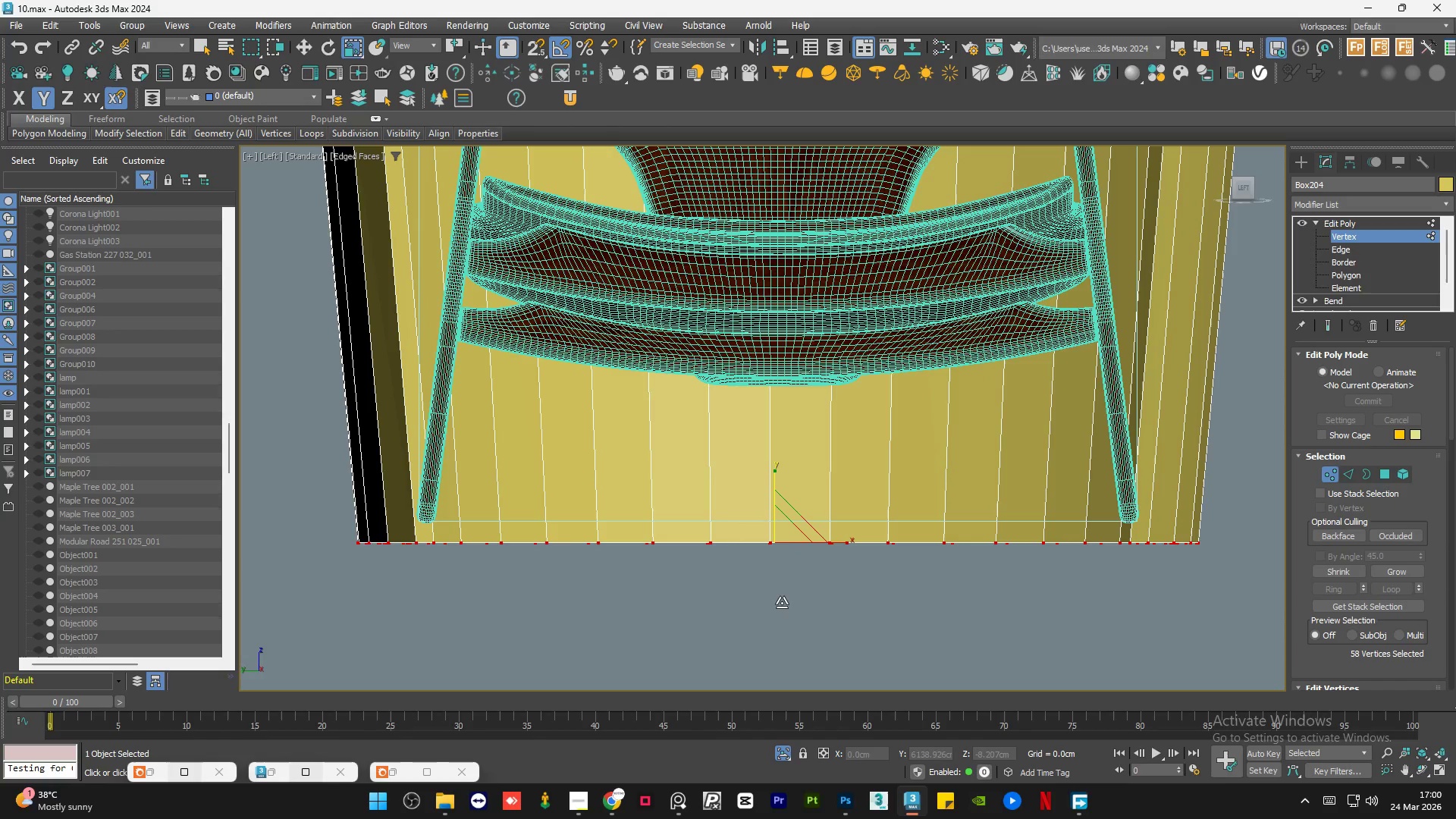 
key(W)
 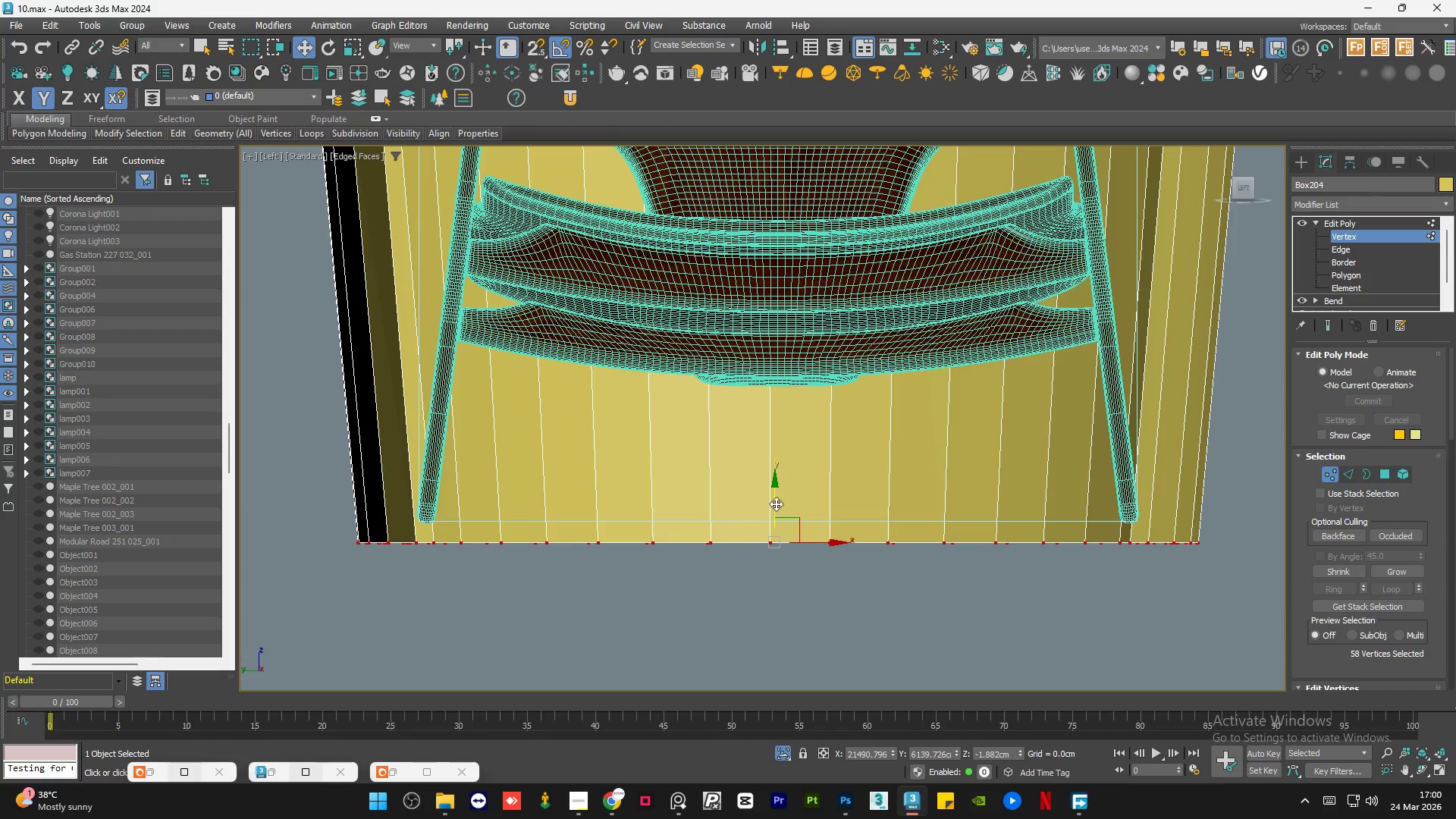 
left_click_drag(start_coordinate=[776, 503], to_coordinate=[783, 482])
 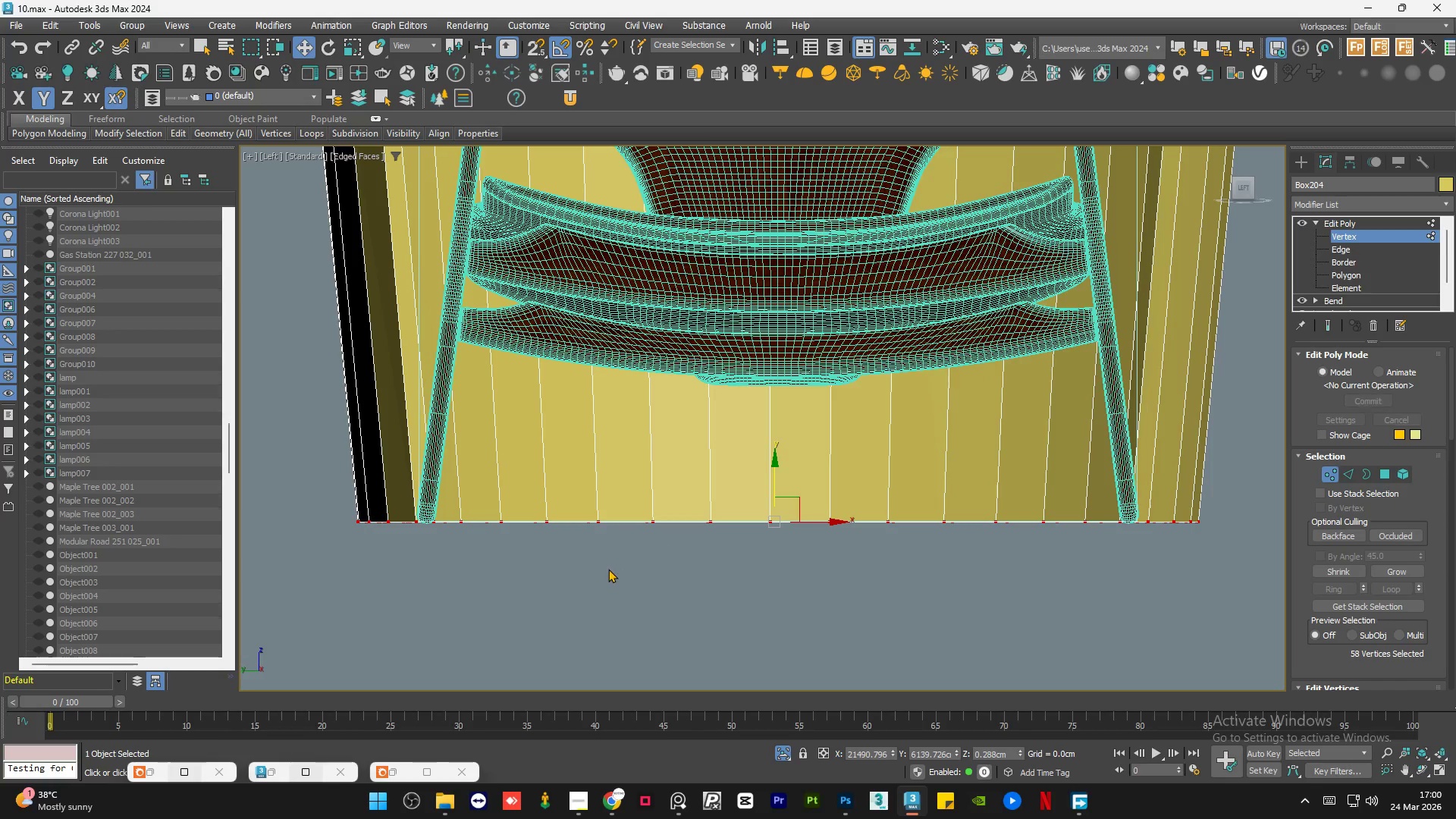 
left_click([608, 569])
 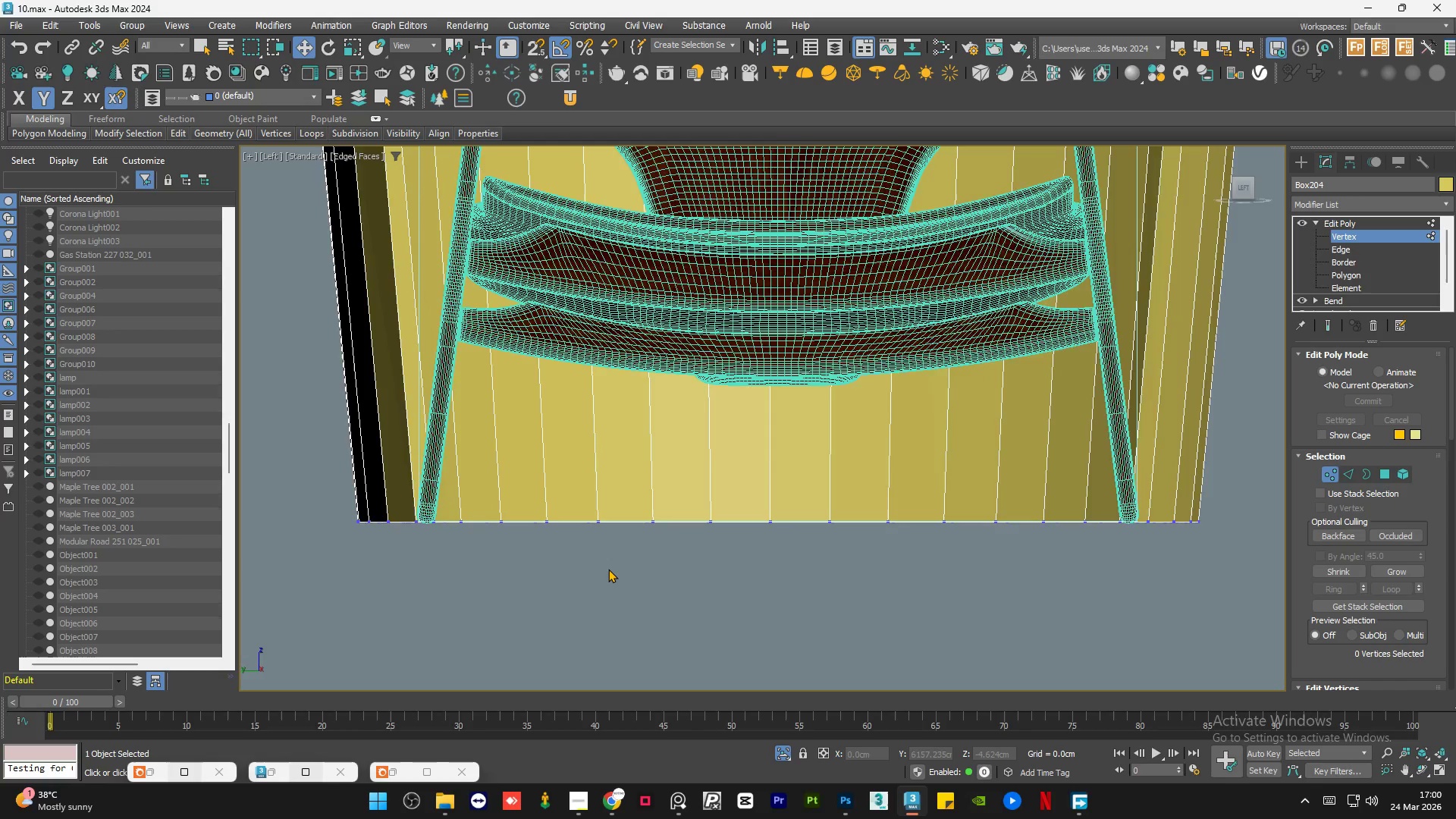 
scroll: coordinate [608, 569], scroll_direction: down, amount: 3.0
 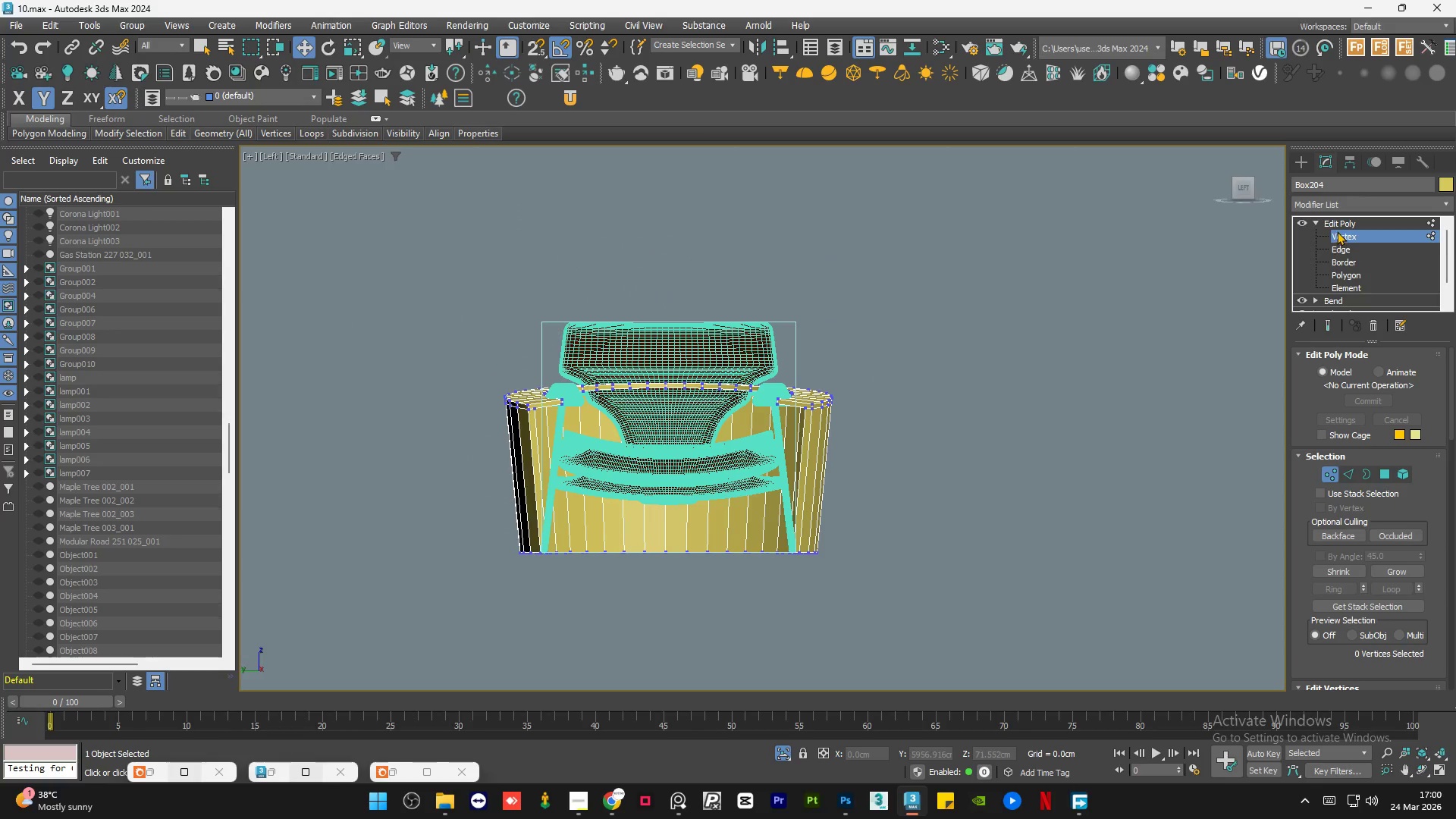 
left_click([1343, 226])
 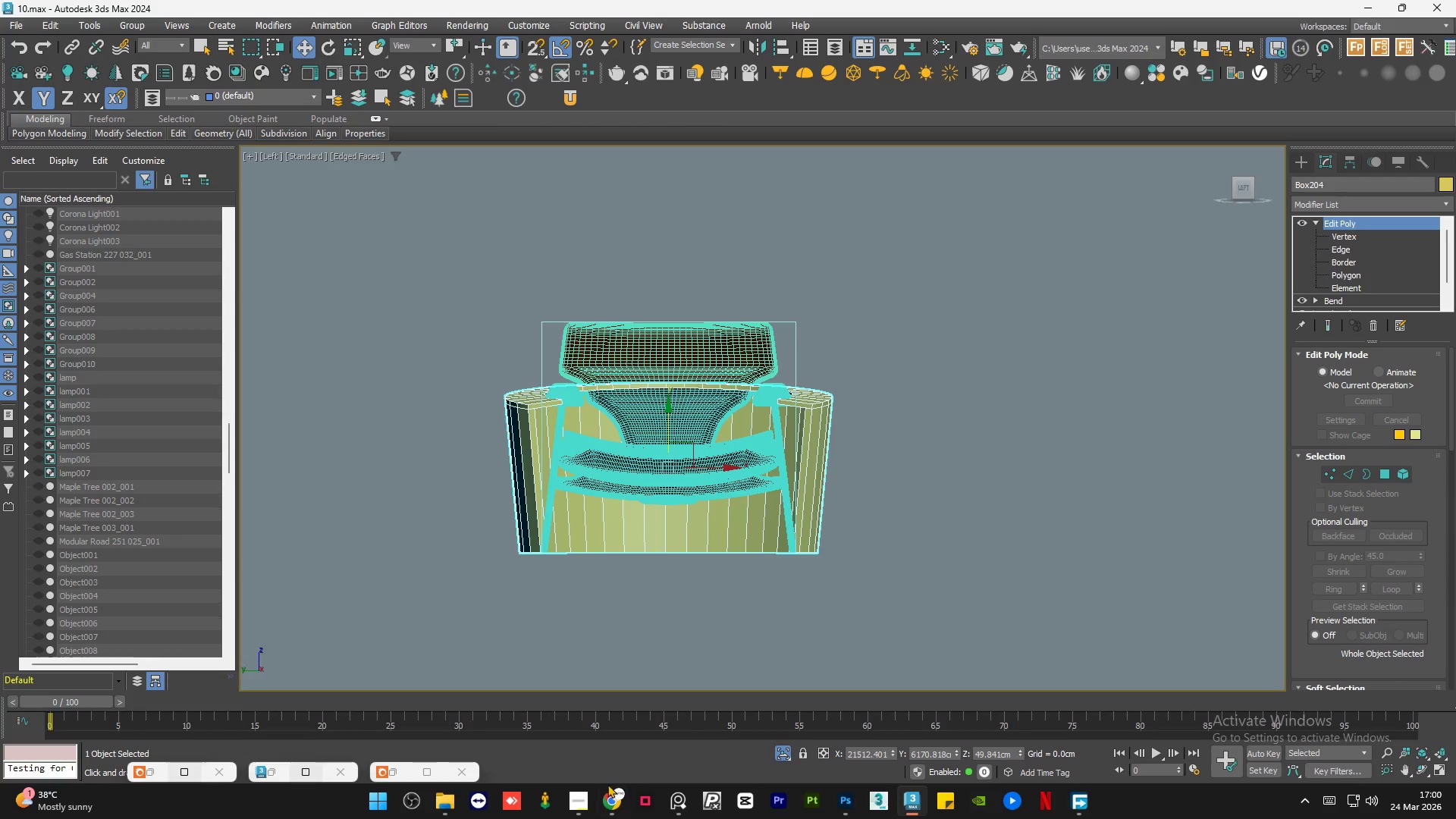 
left_click([610, 794])
 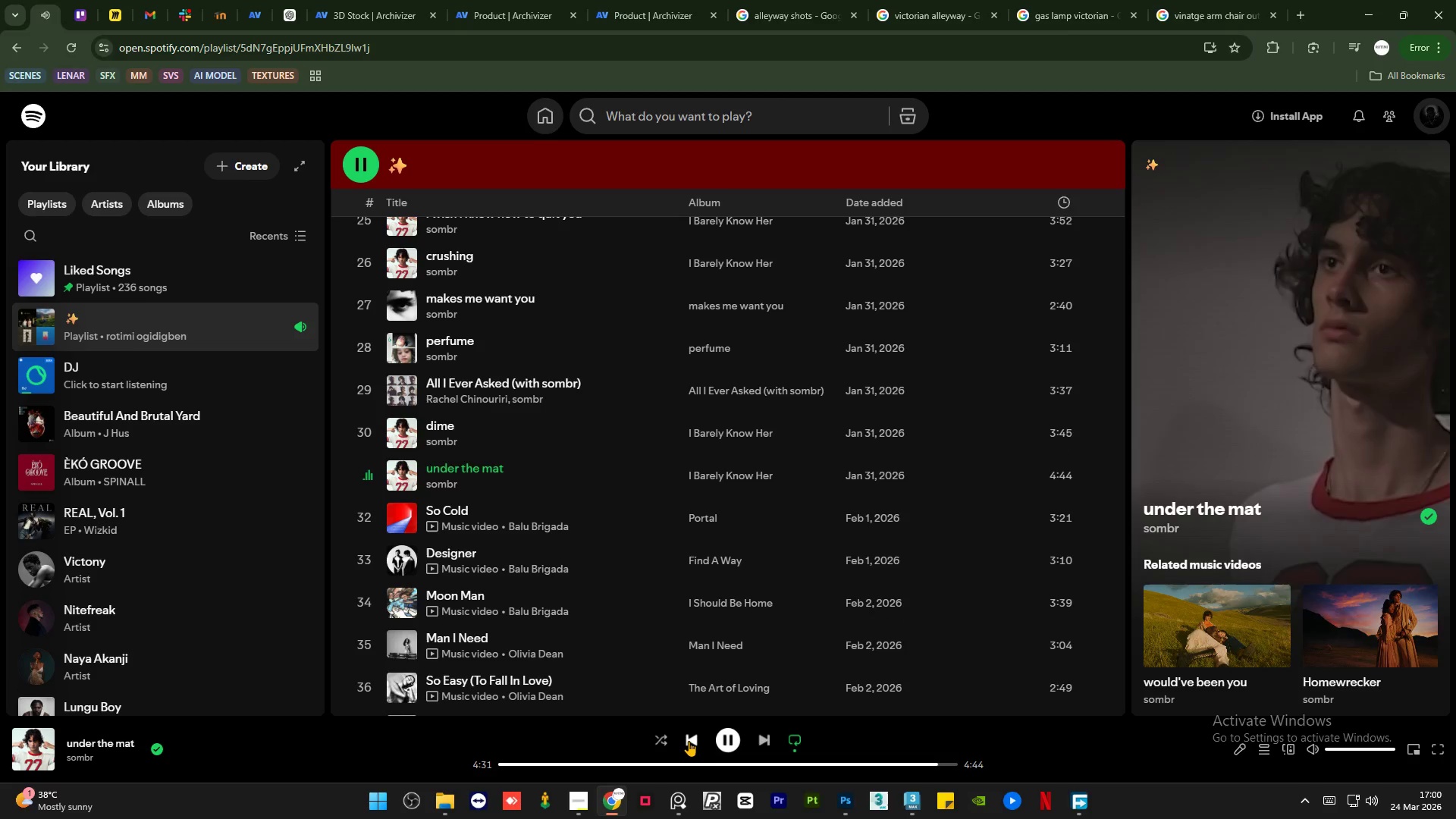 
left_click([689, 740])
 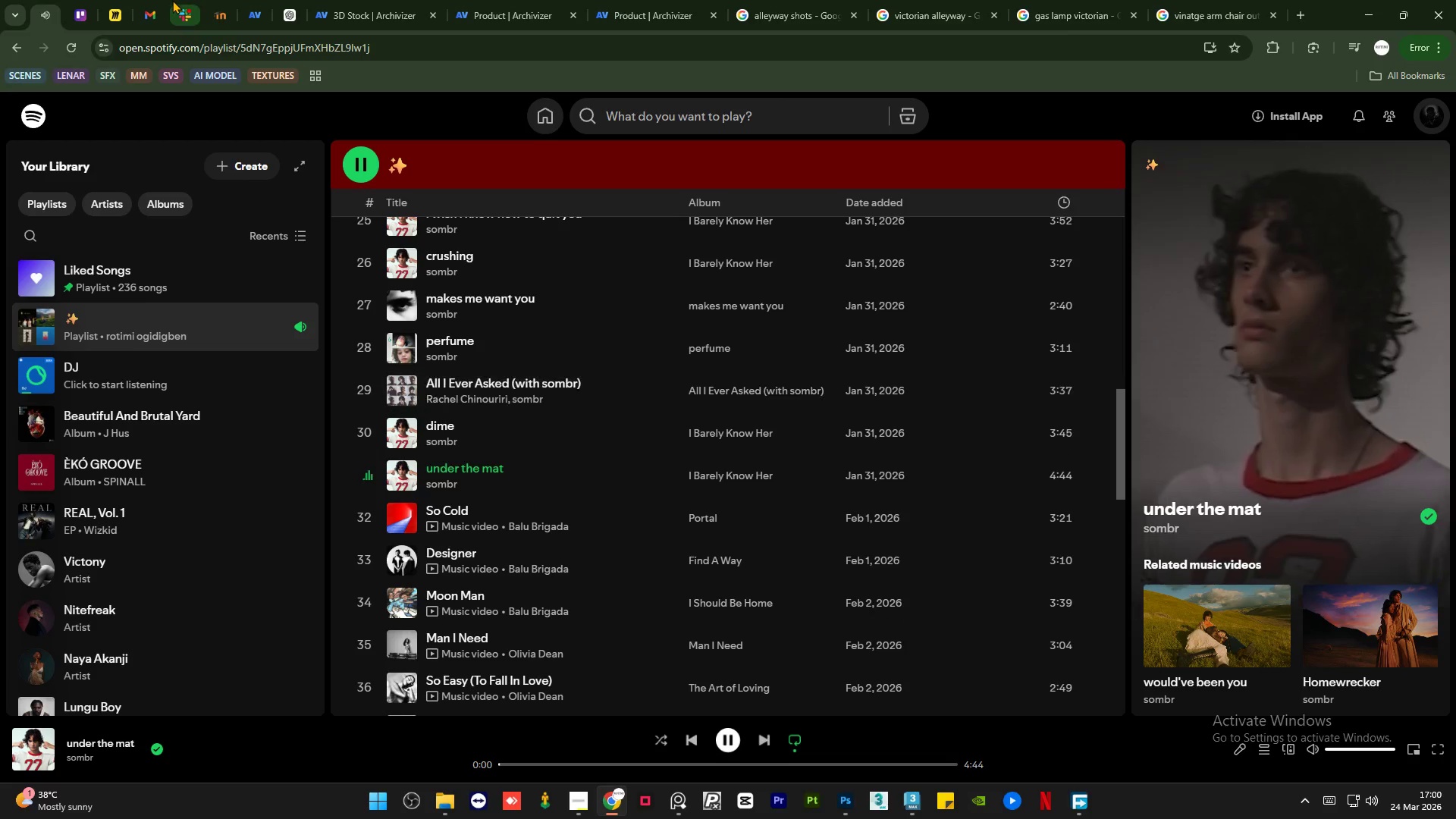 
left_click([172, 0])
 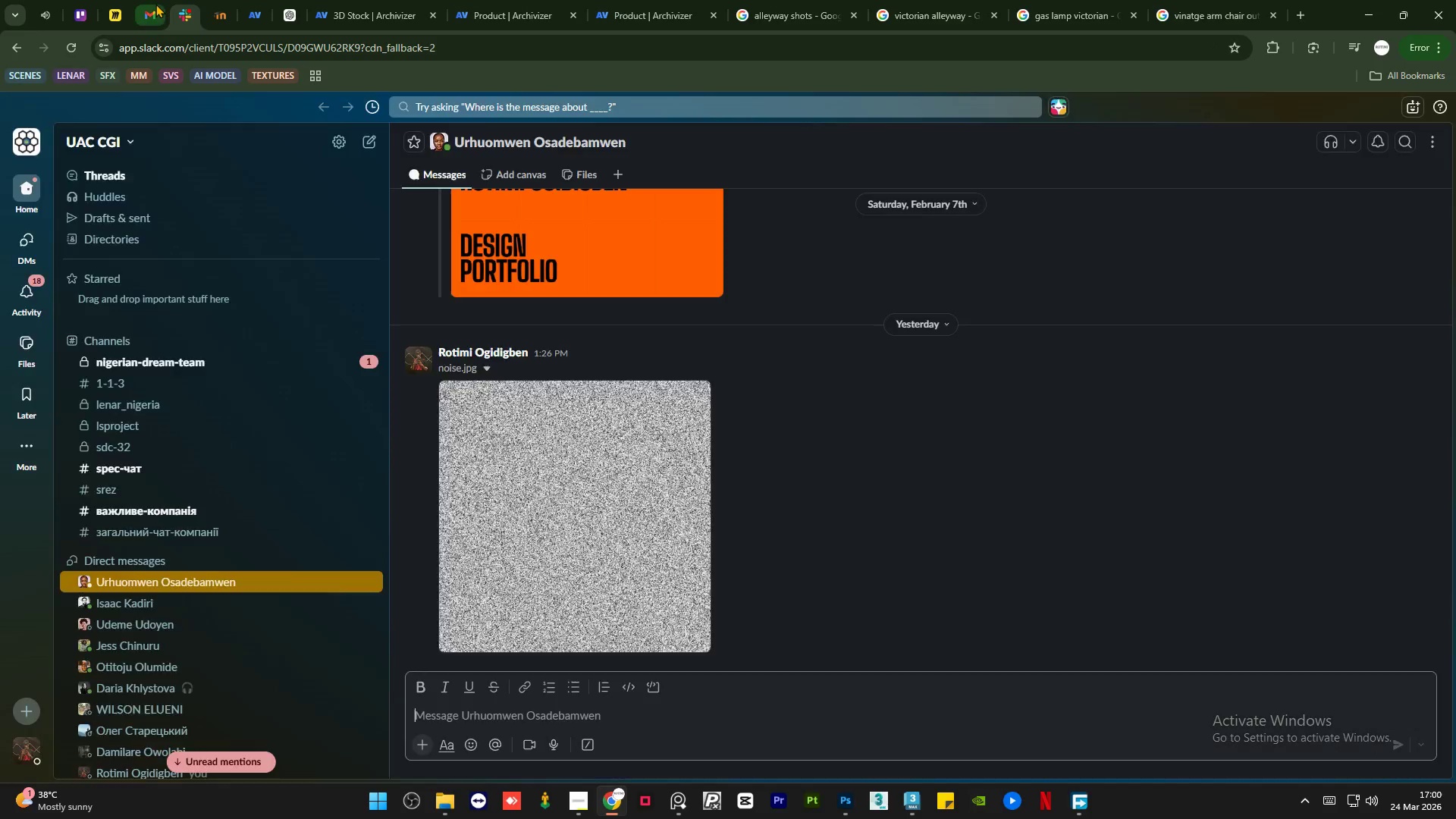 
left_click([155, 4])
 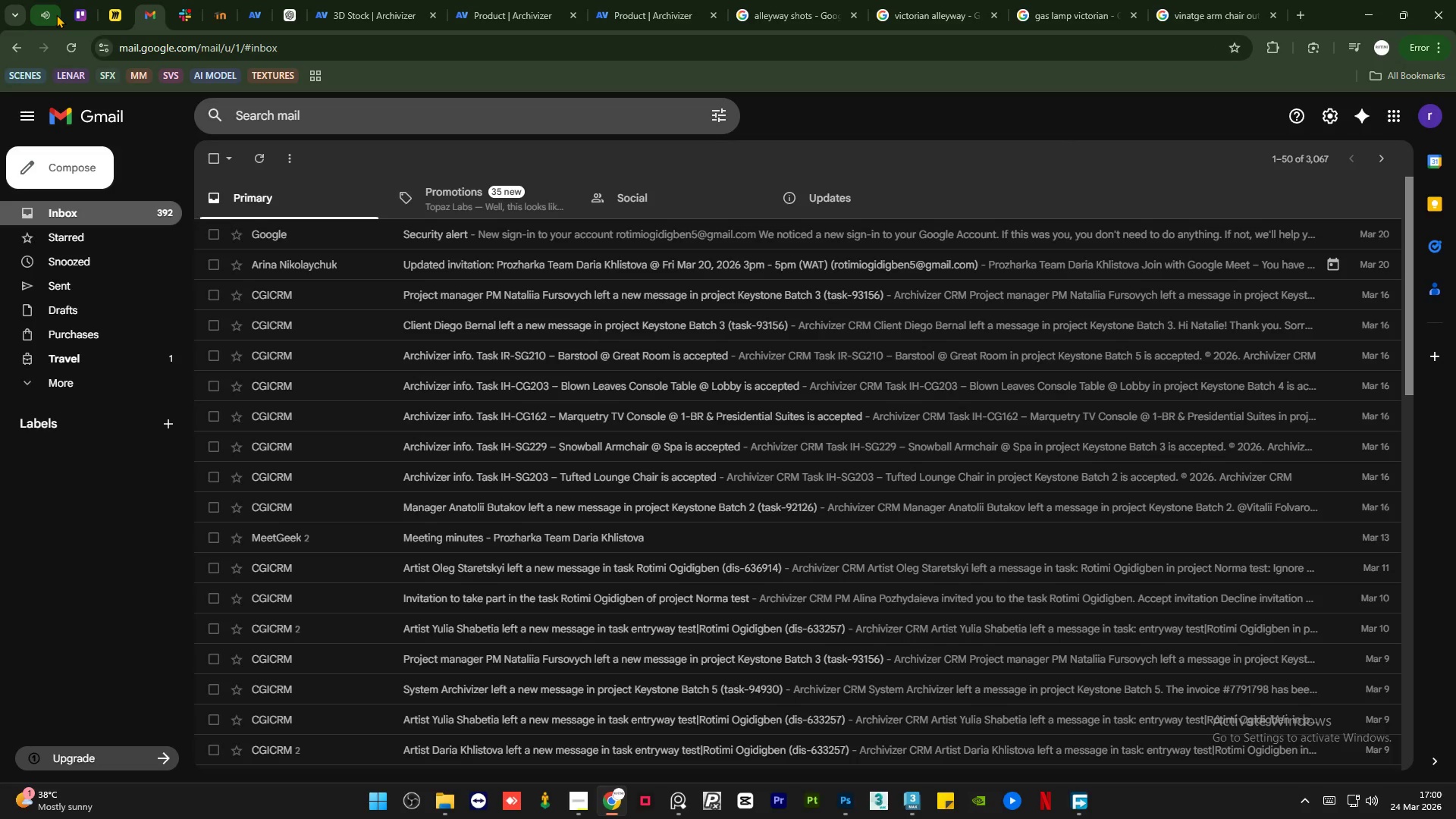 
left_click([56, 14])
 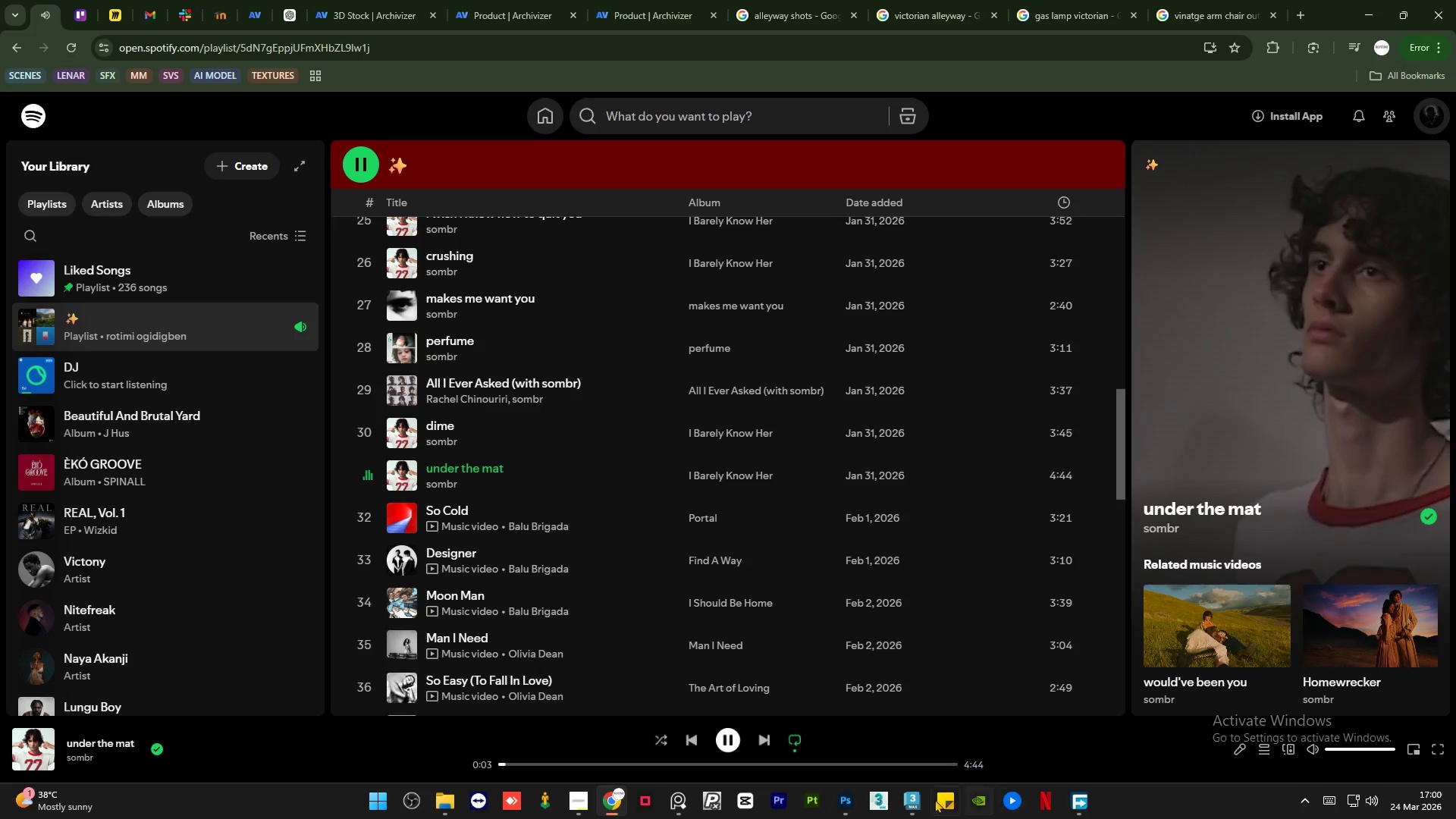 
left_click([921, 805])
 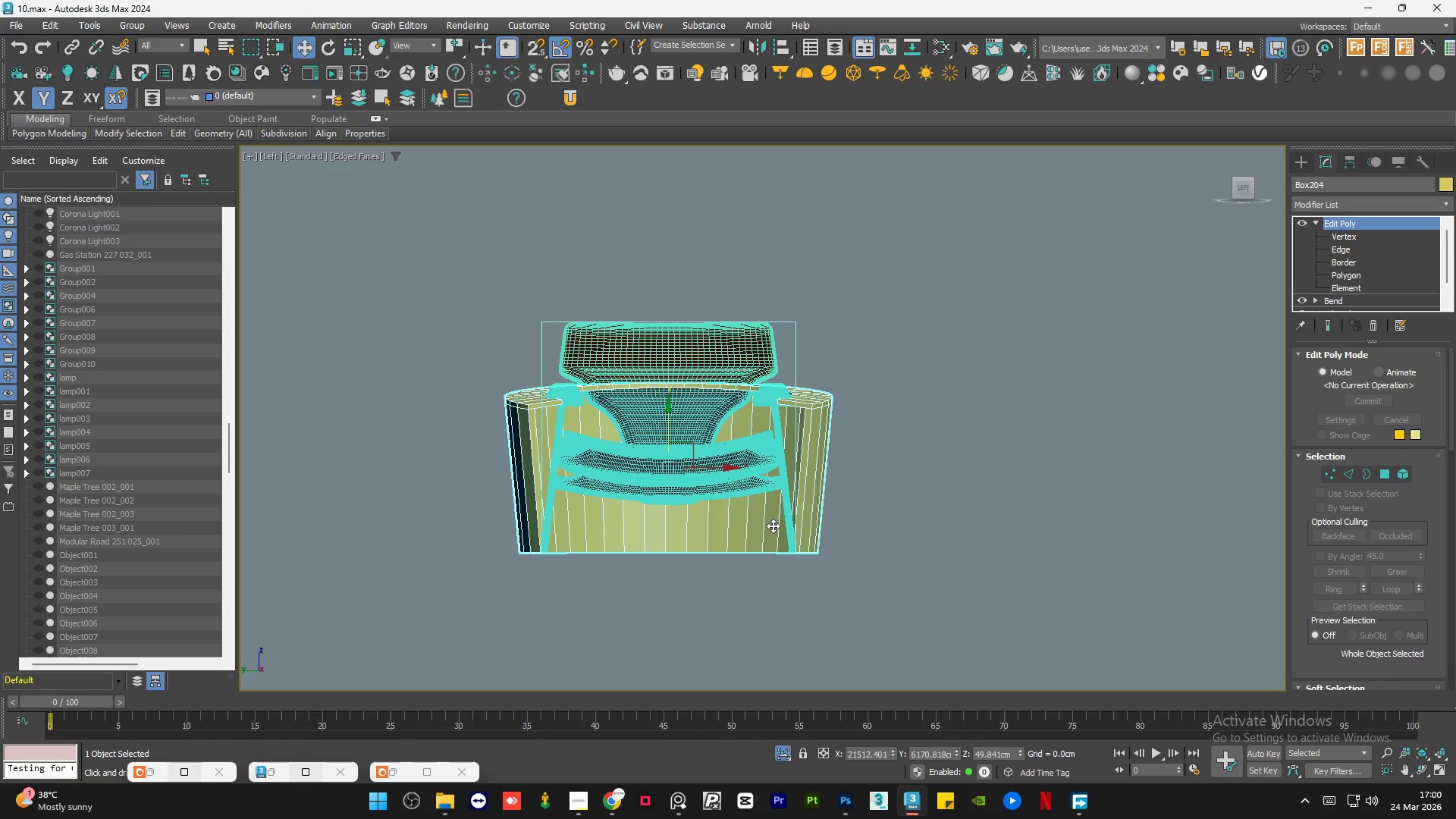 
hold_key(key=AltLeft, duration=1.5)
 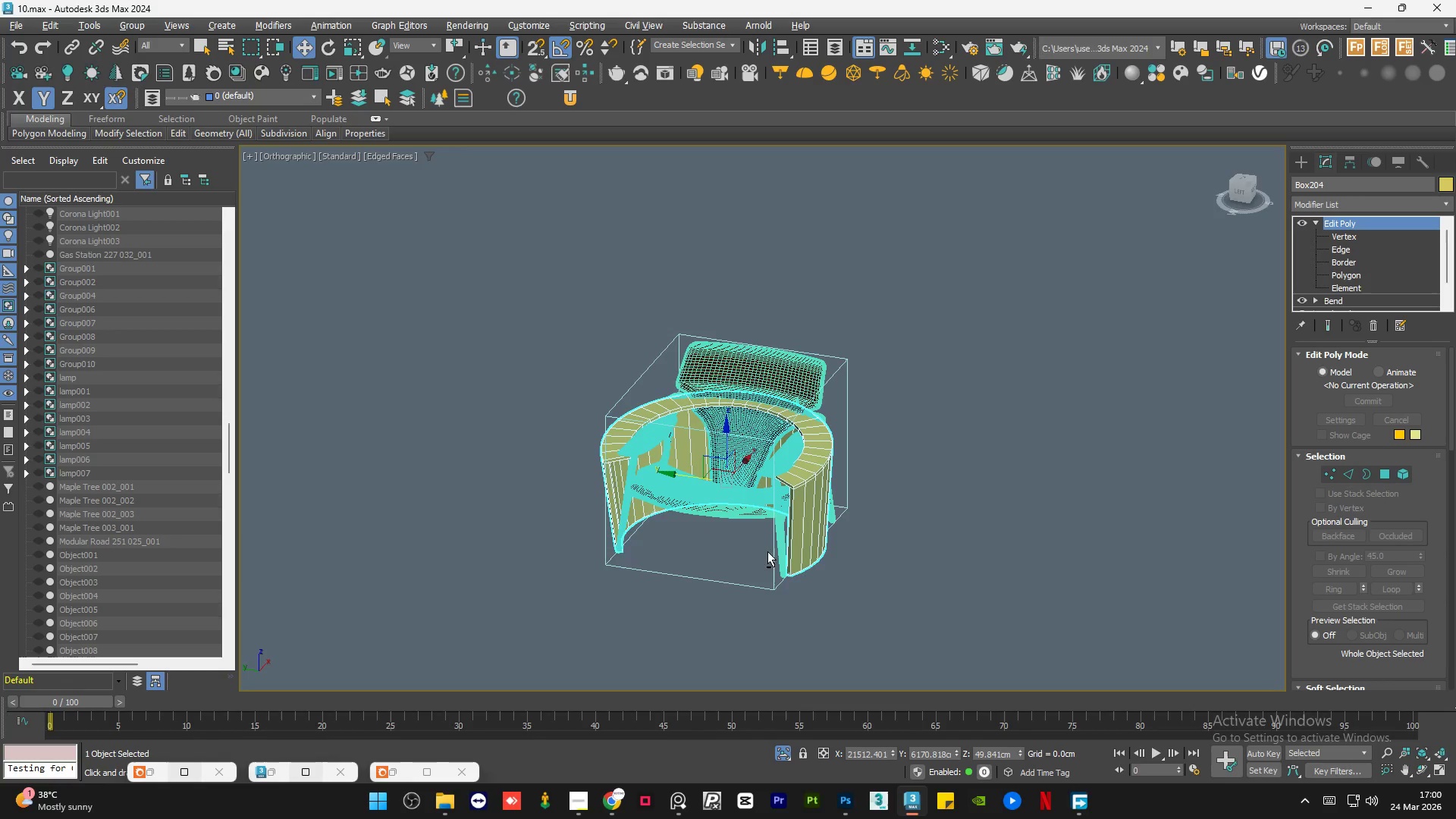 
scroll: coordinate [866, 516], scroll_direction: down, amount: 1.0
 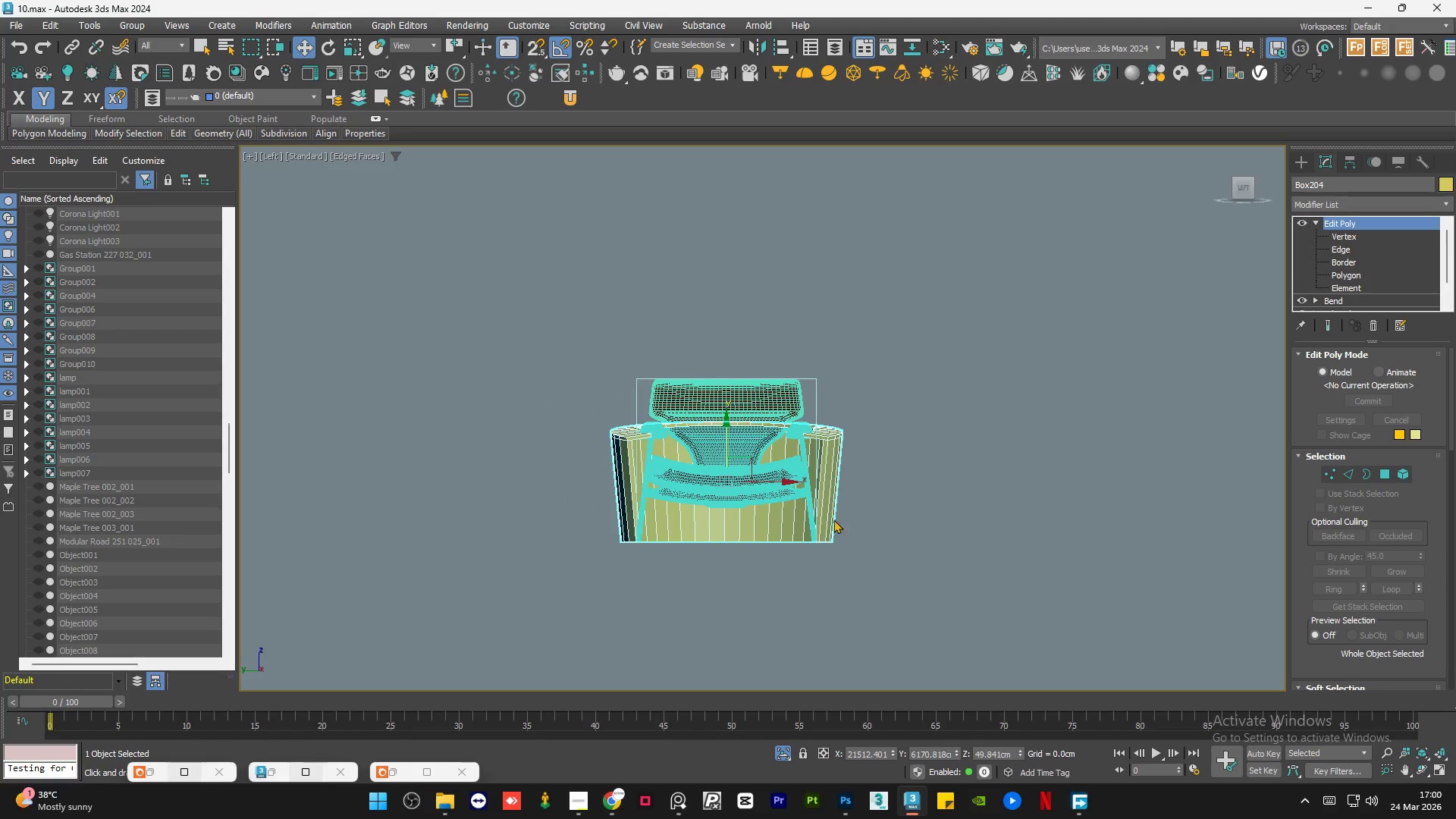 
hold_key(key=AltLeft, duration=0.48)
 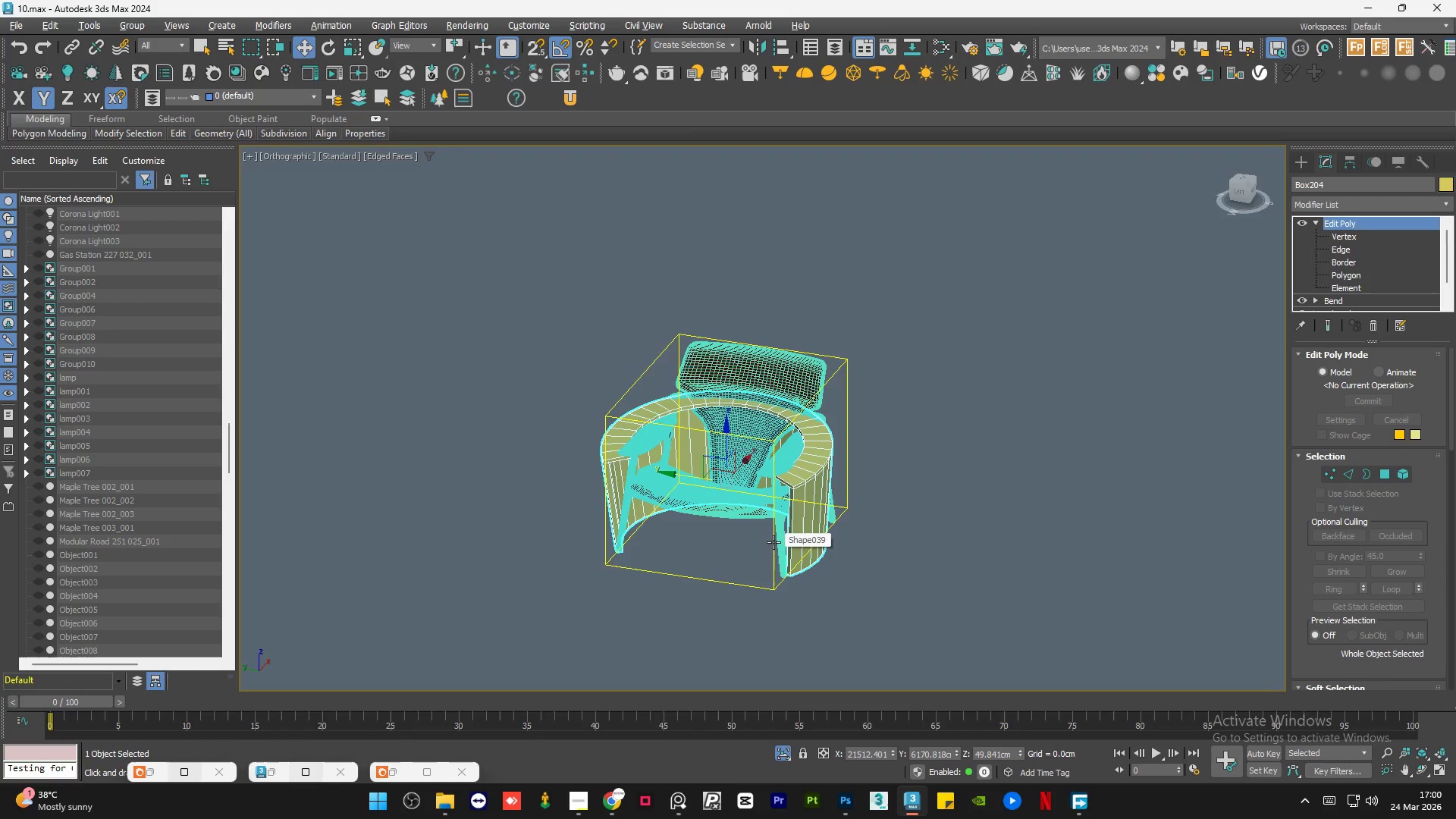 
hold_key(key=AltLeft, duration=1.52)
 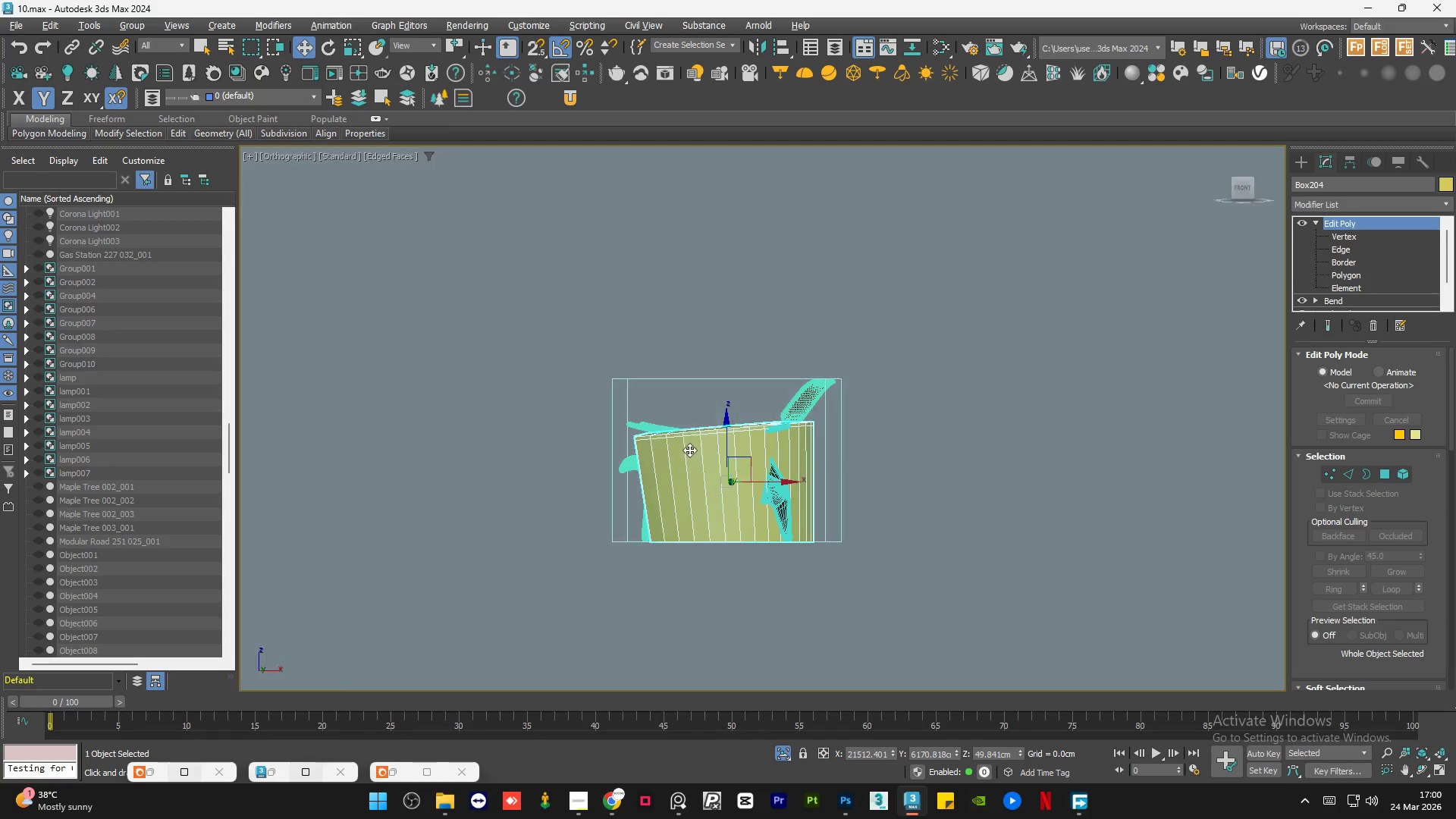 
hold_key(key=AltLeft, duration=1.51)
 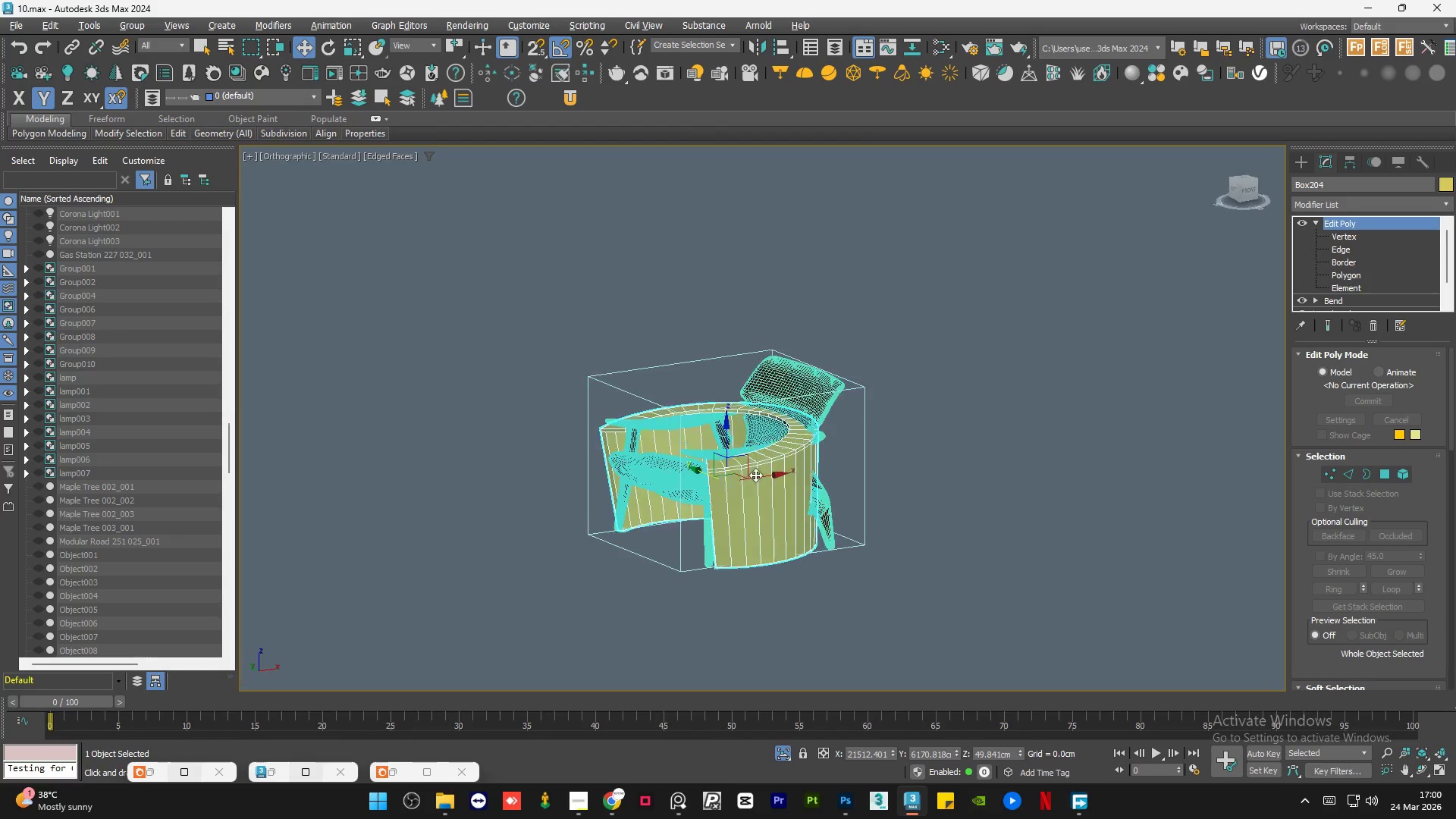 
hold_key(key=AltLeft, duration=1.2)
 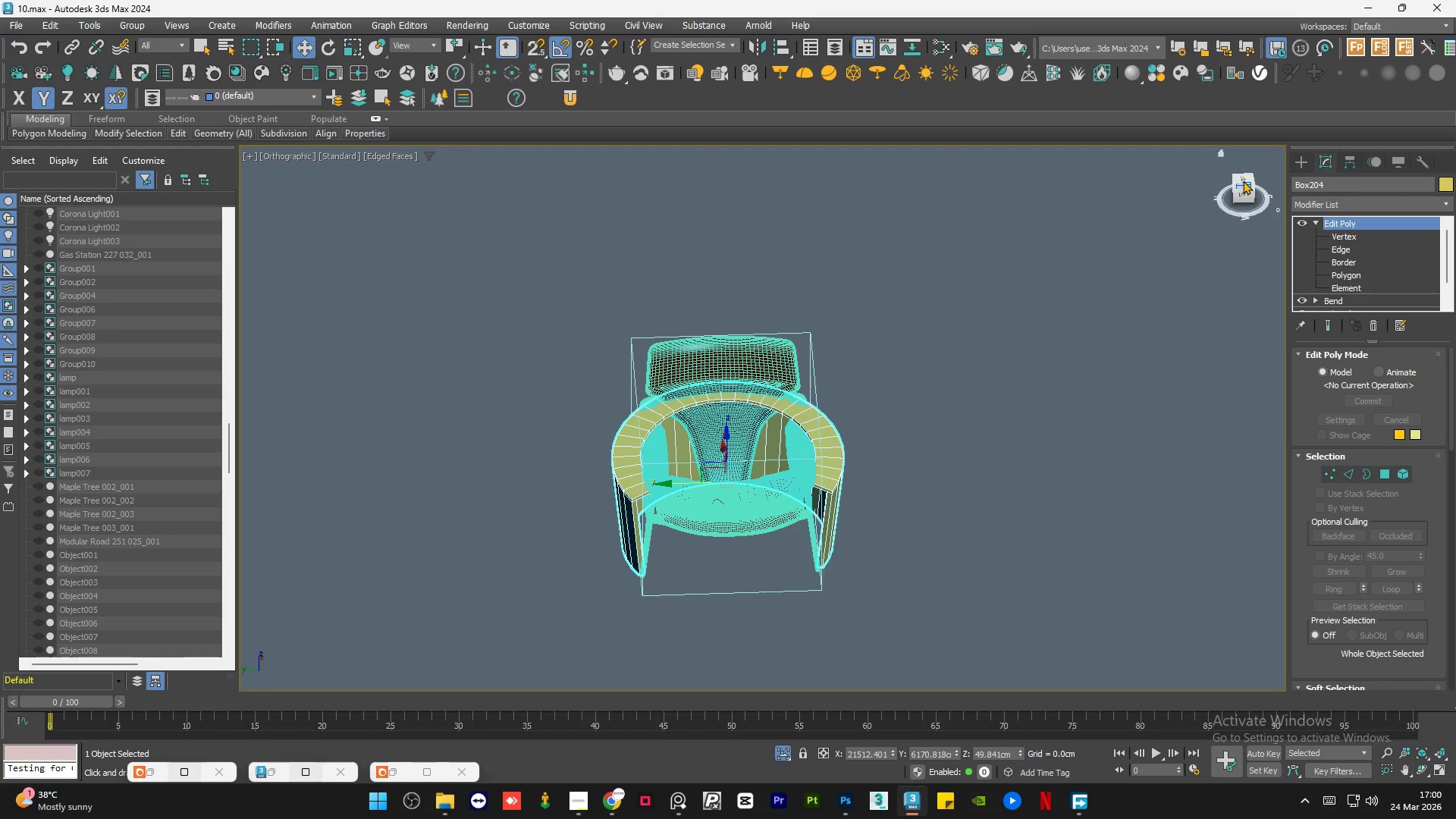 
left_click([1243, 180])
 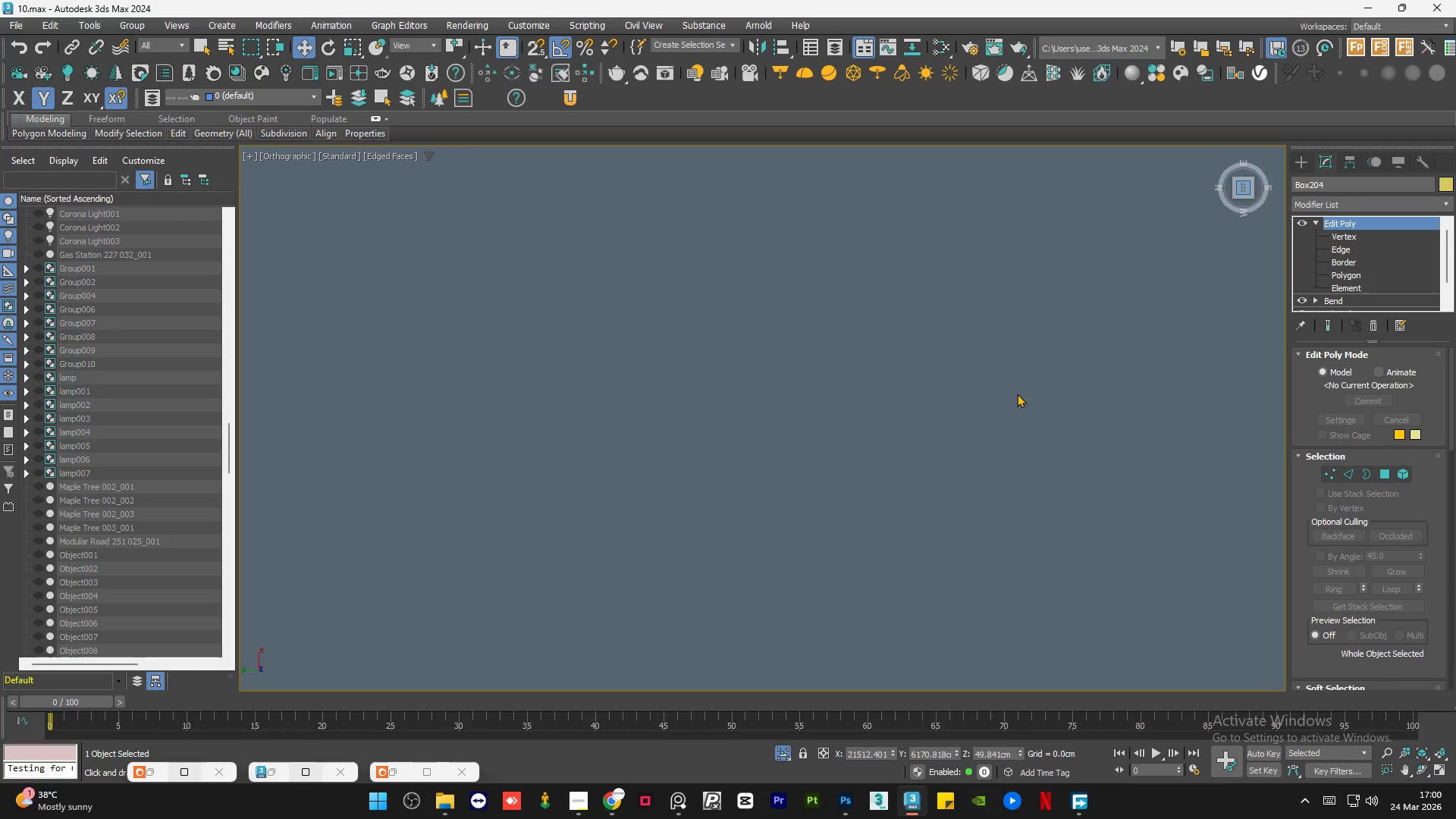 
key(Z)
 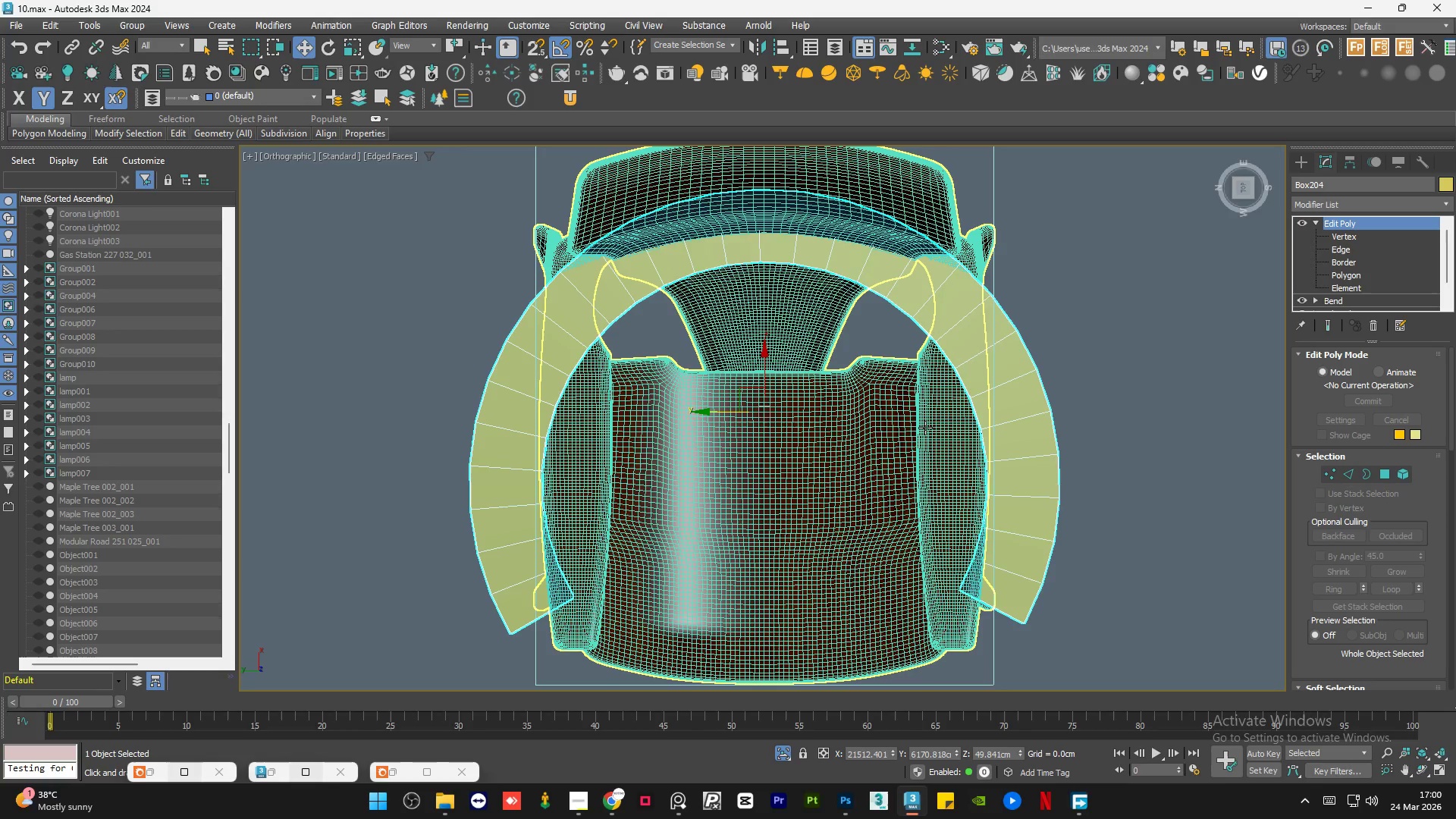 
mouse_move([875, 435])
 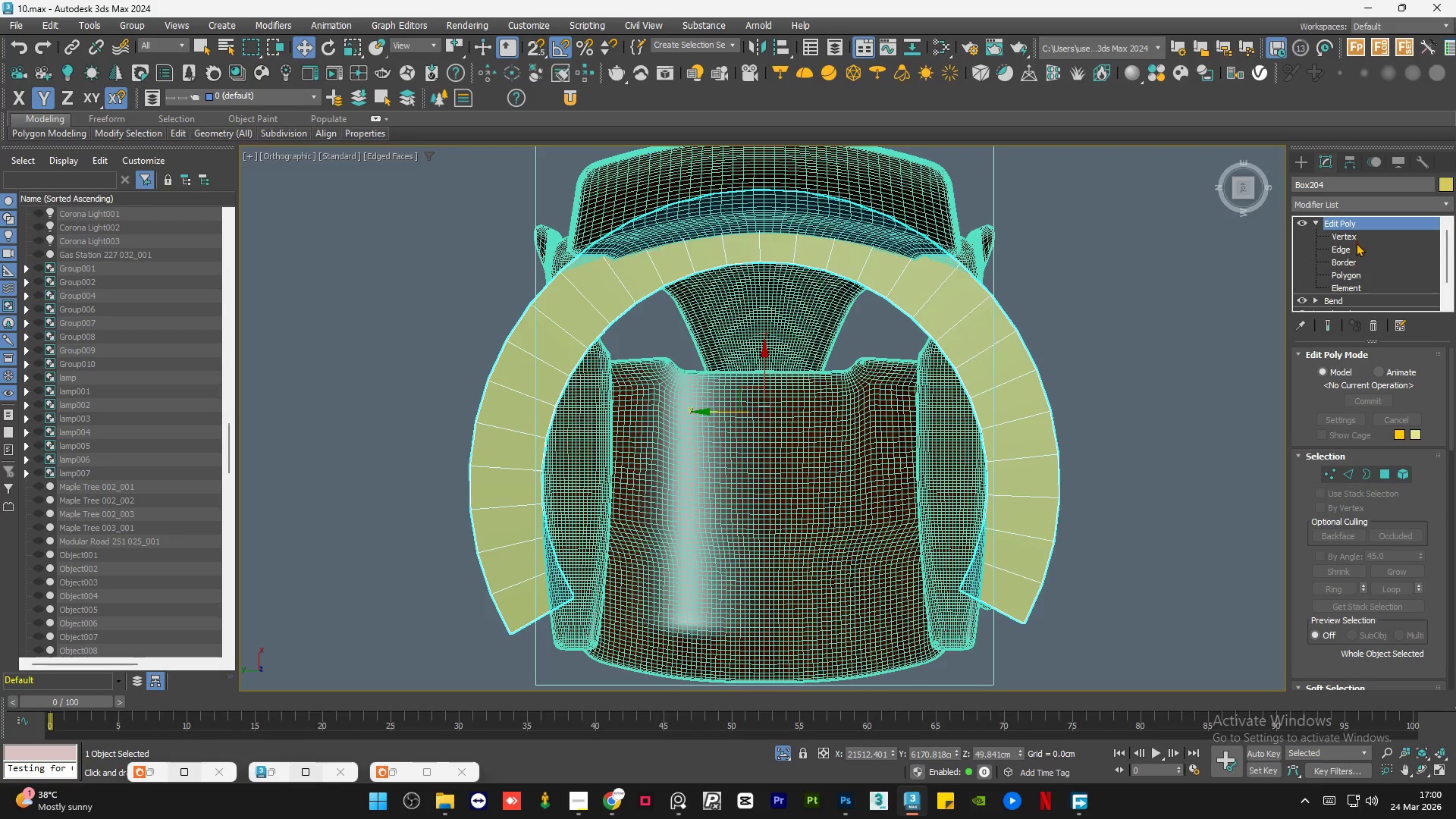 
left_click([1354, 249])
 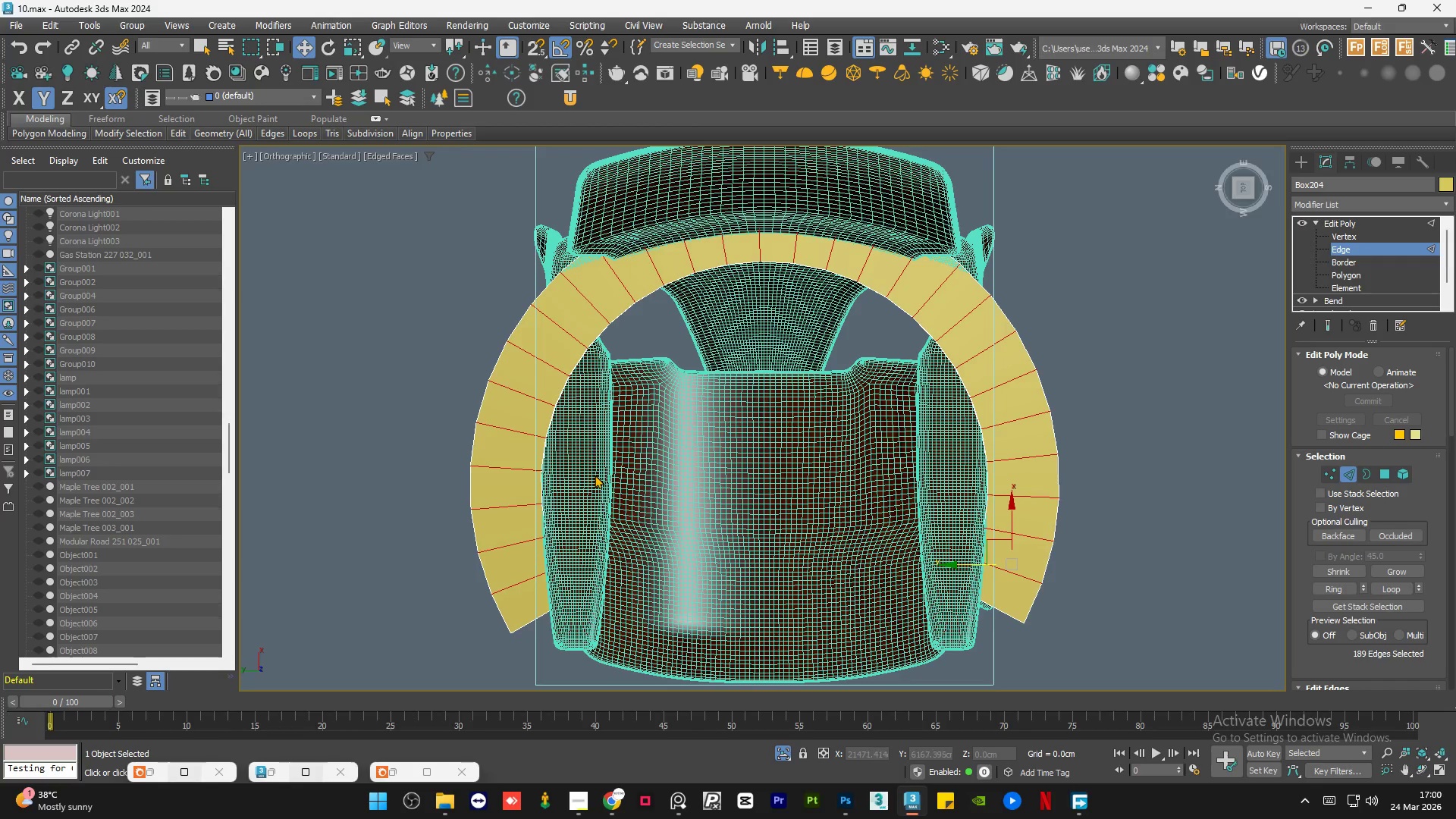 
key(Alt+Q)
 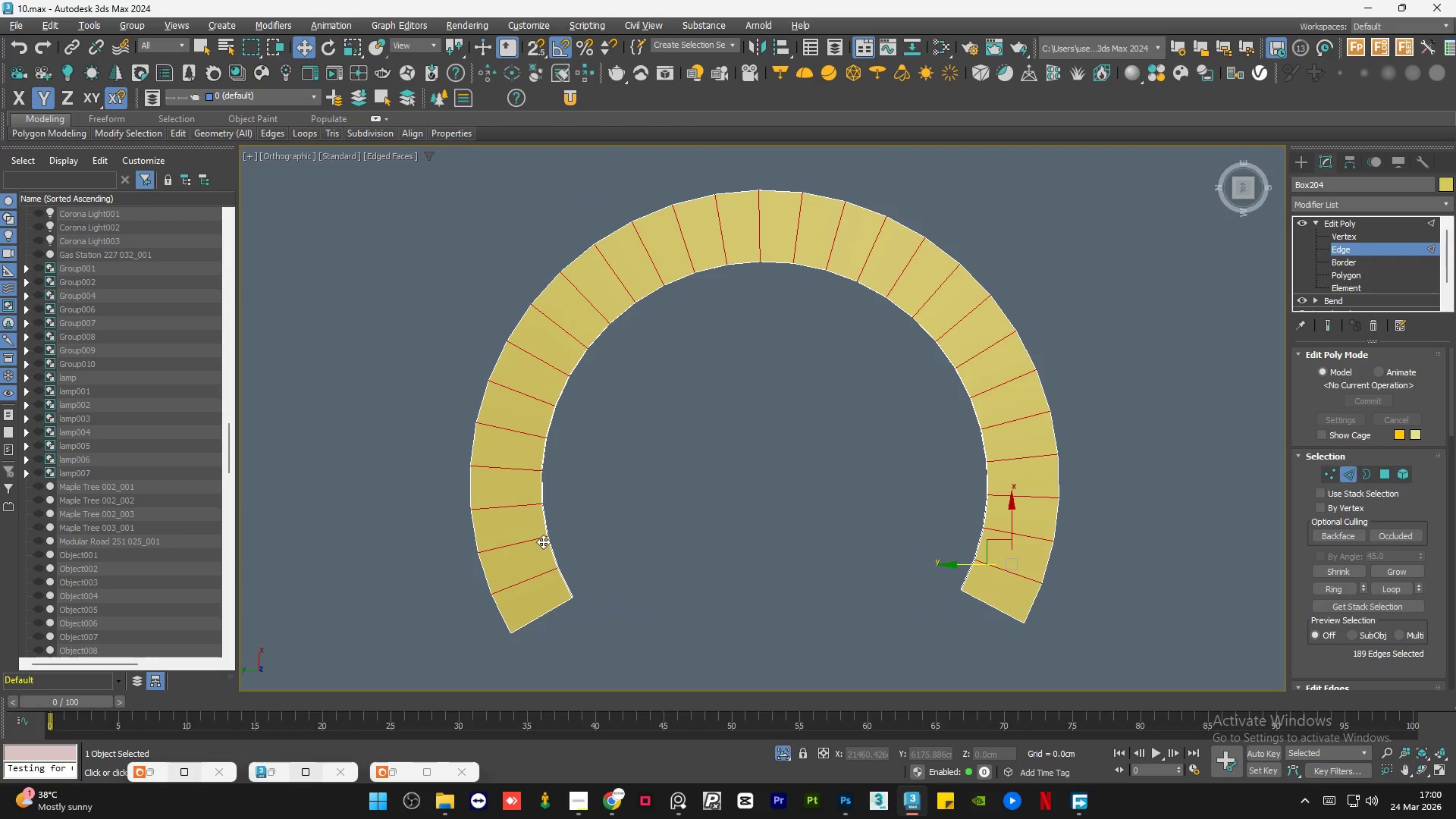 
key(Control+Z)
 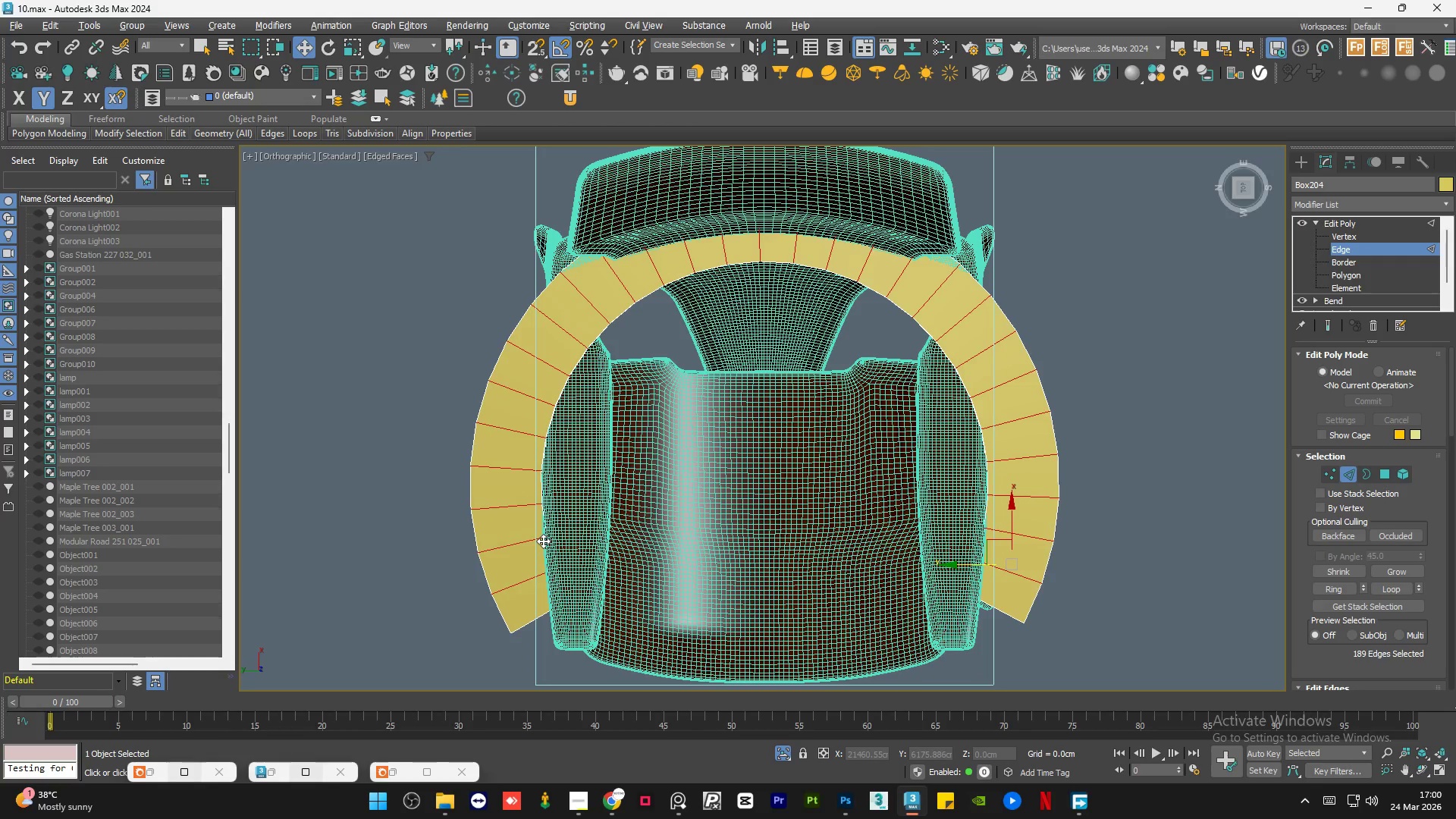 
key(Alt+1)
 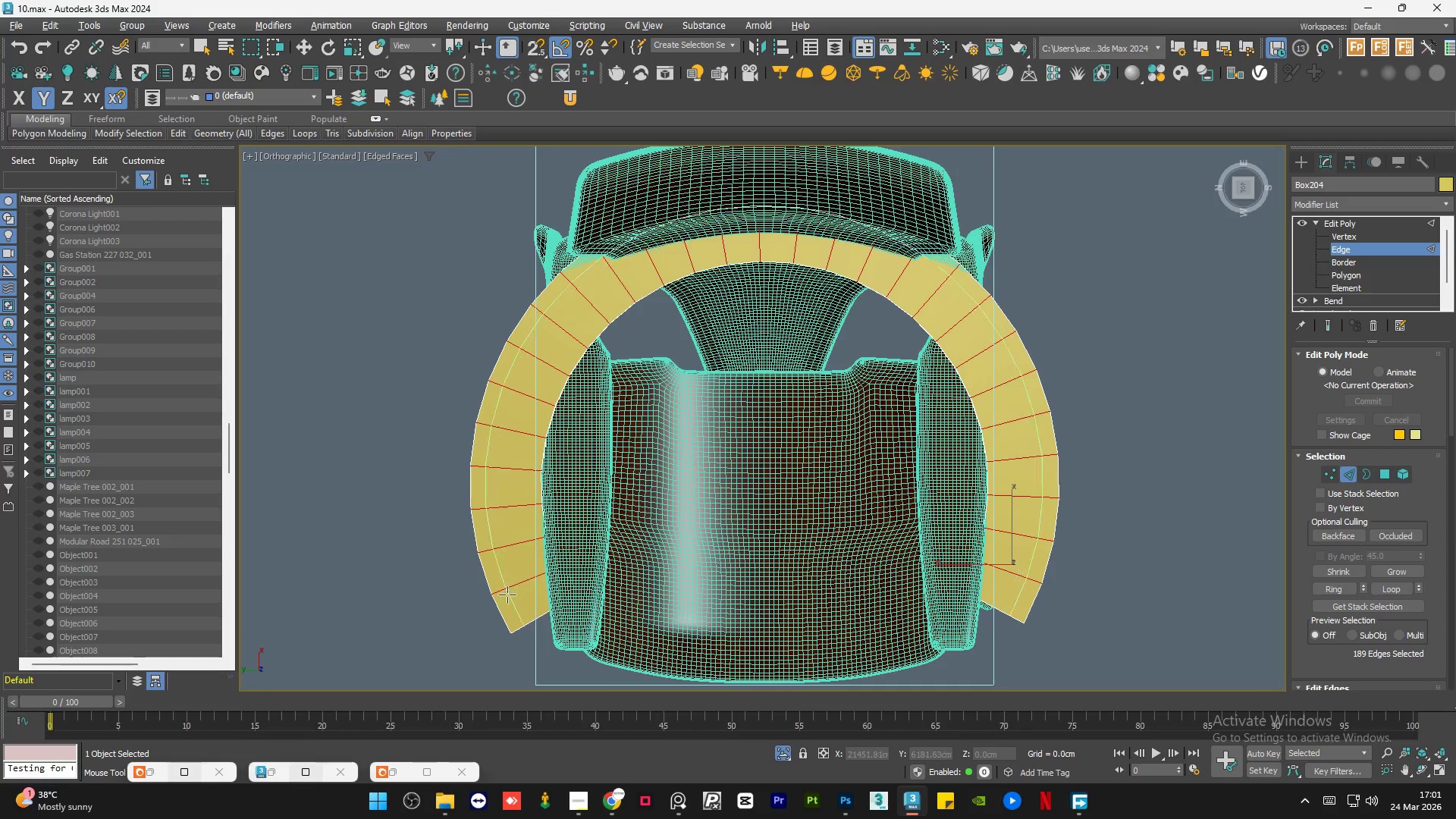 
hold_key(key=AltLeft, duration=1.22)
 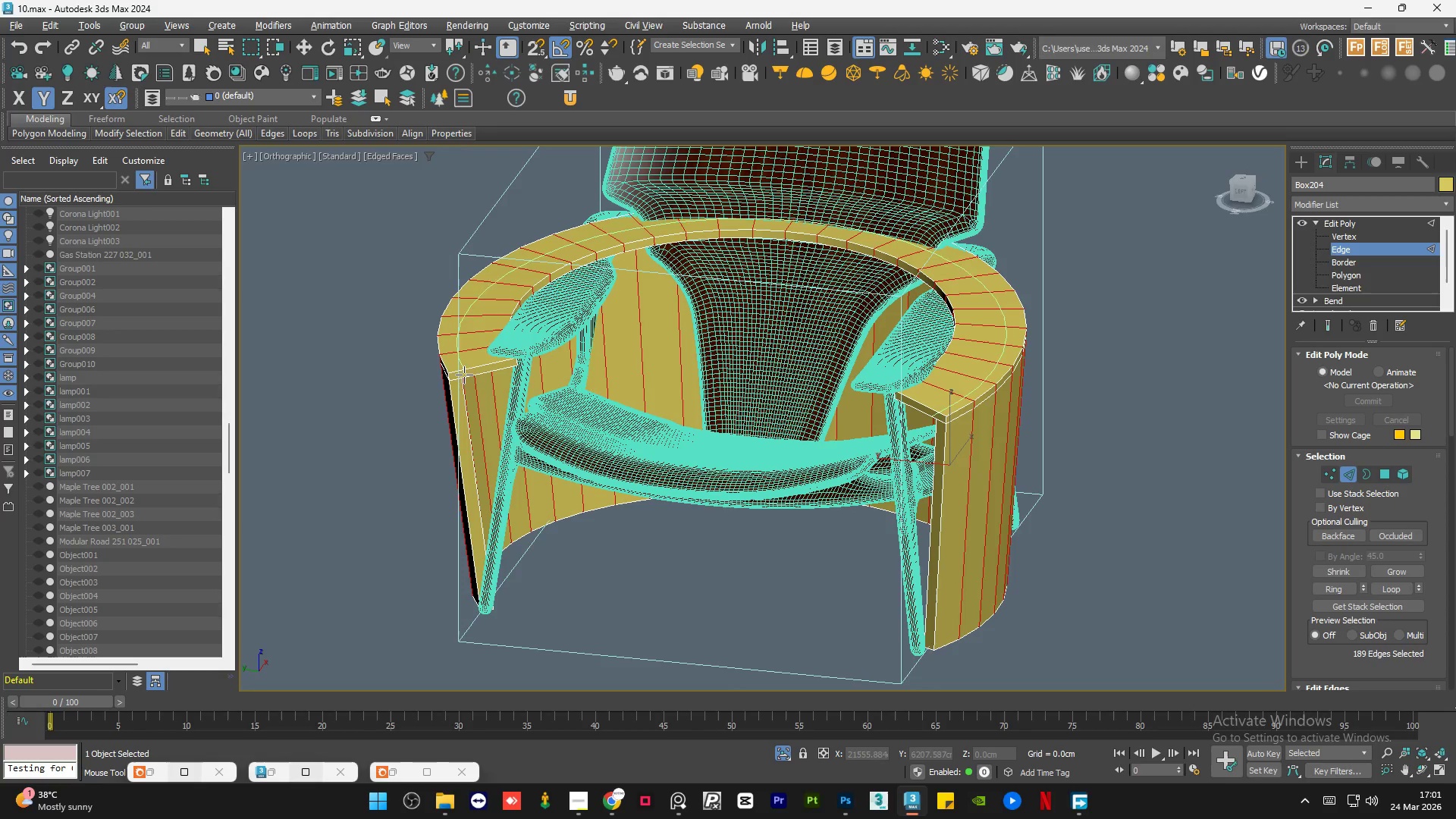 
hold_key(key=AltLeft, duration=0.55)
 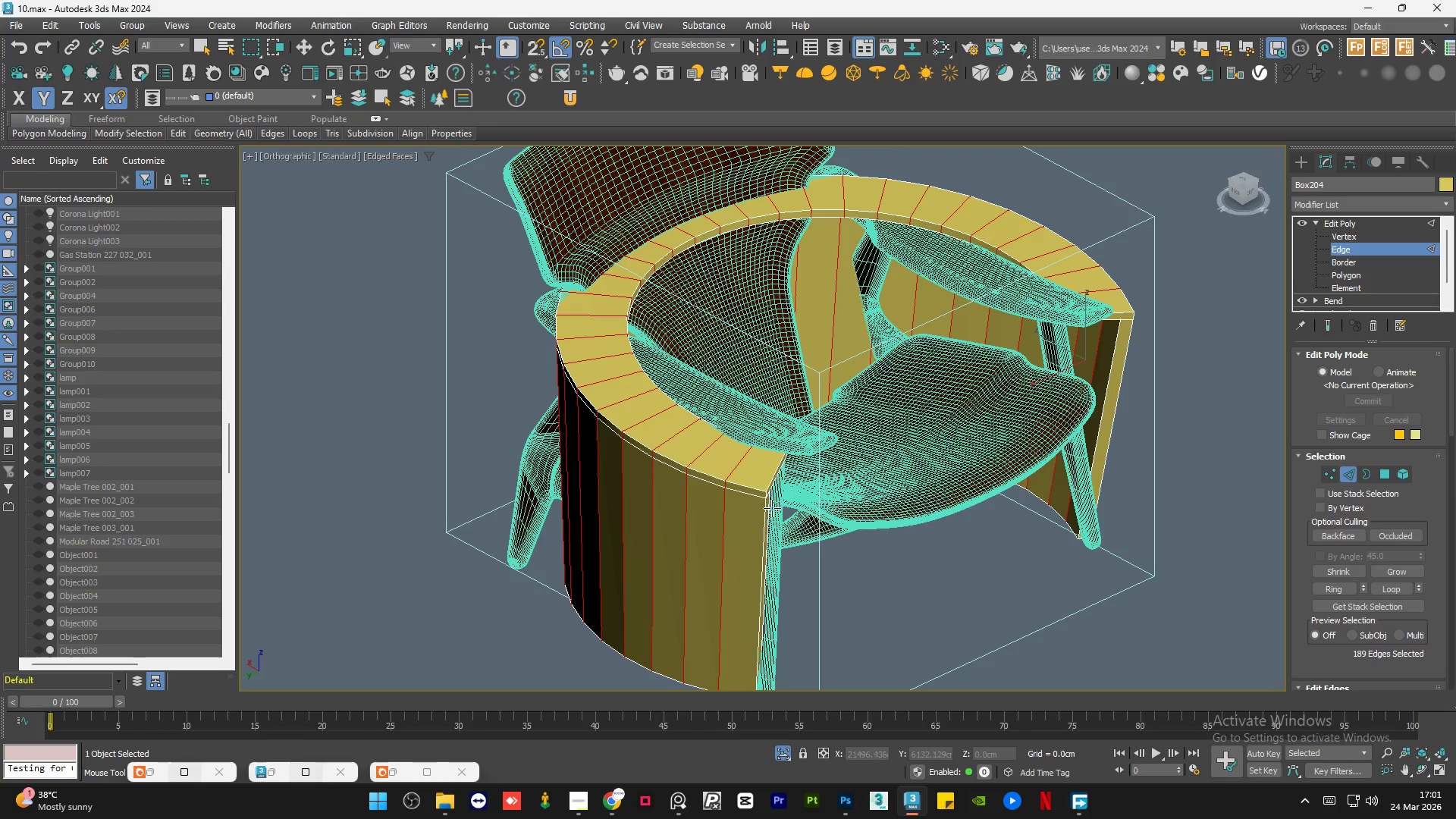 
scroll: coordinate [760, 491], scroll_direction: up, amount: 3.0
 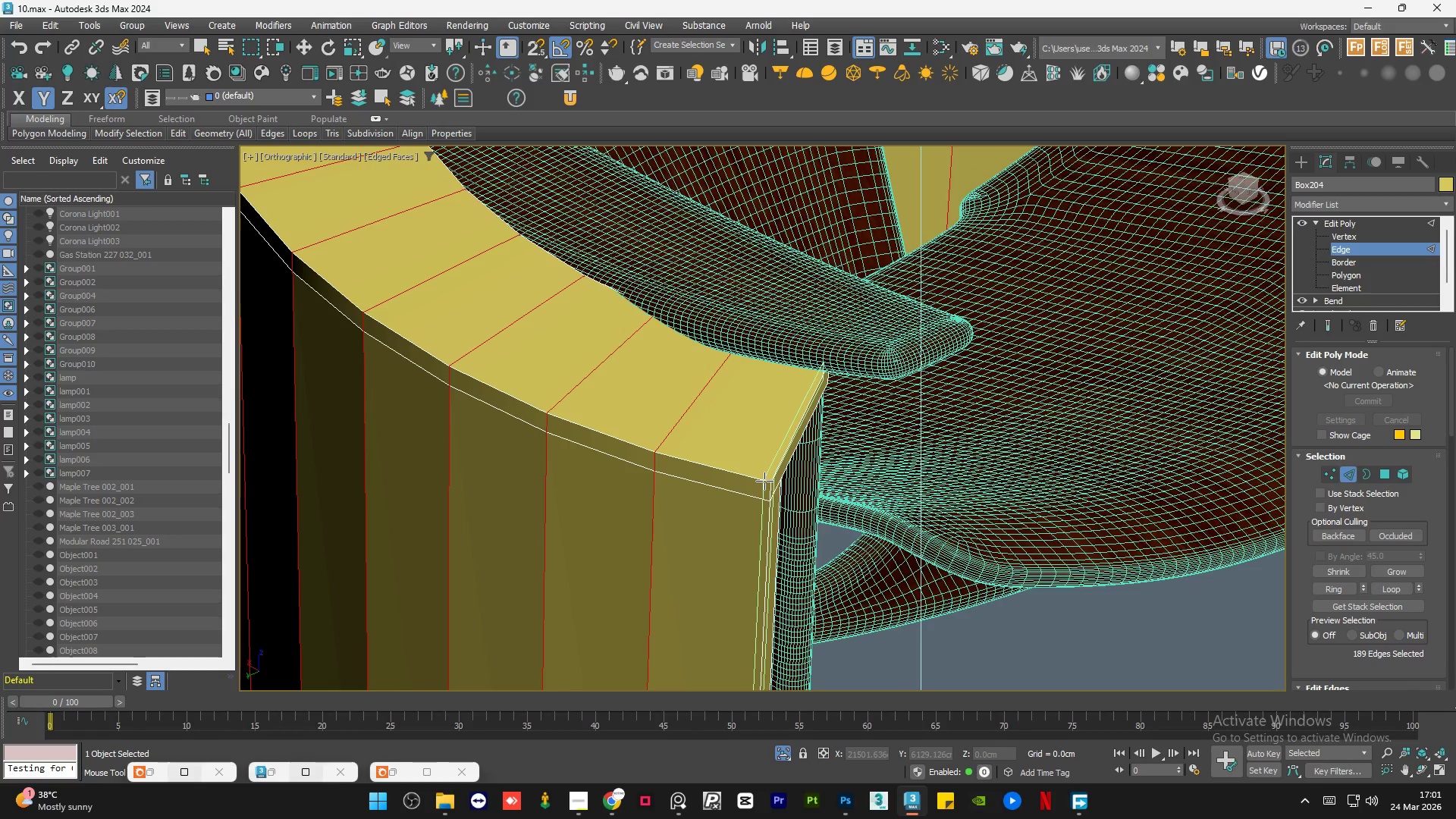 
left_click([764, 481])
 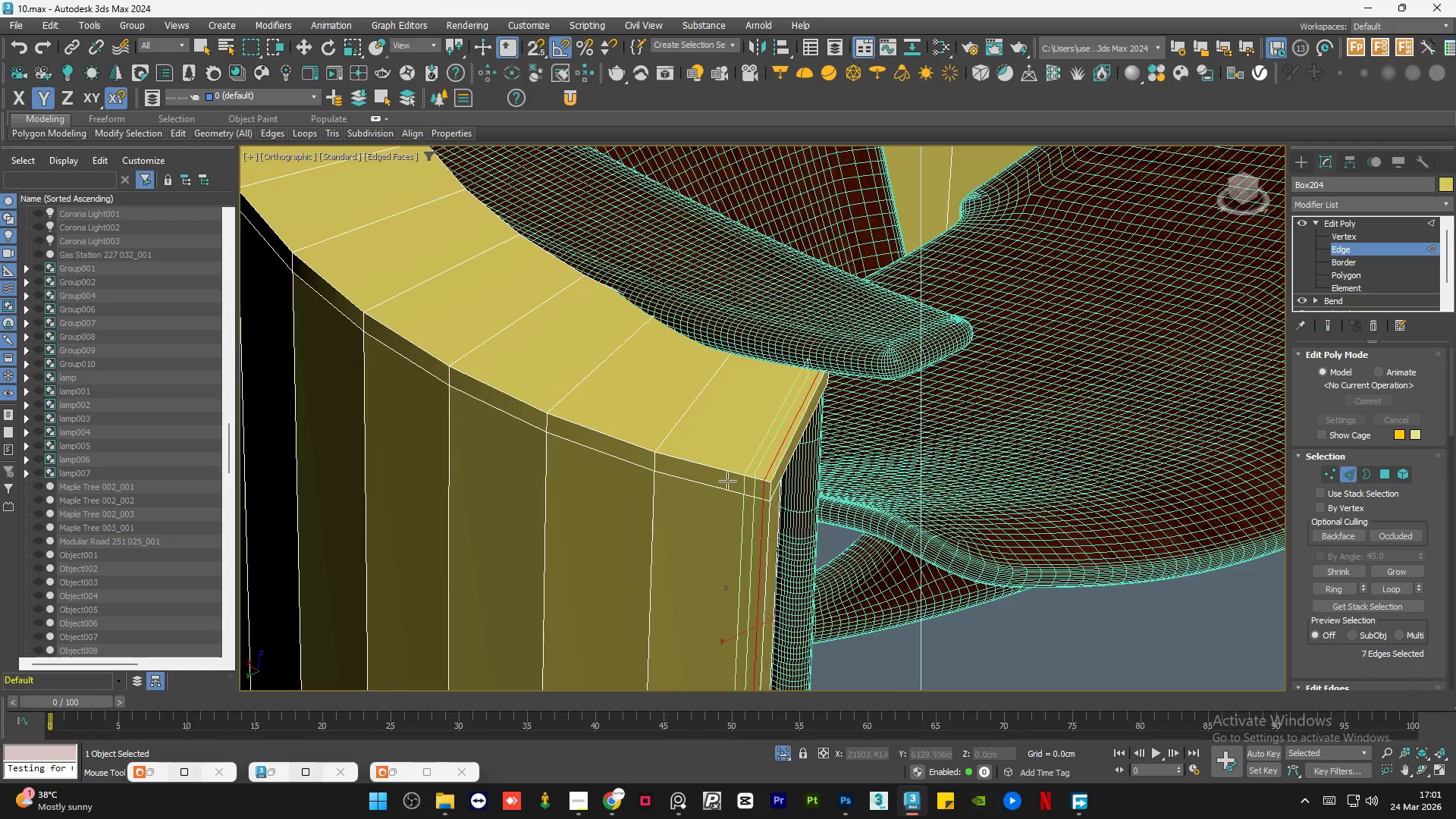 
hold_key(key=AltLeft, duration=1.03)
 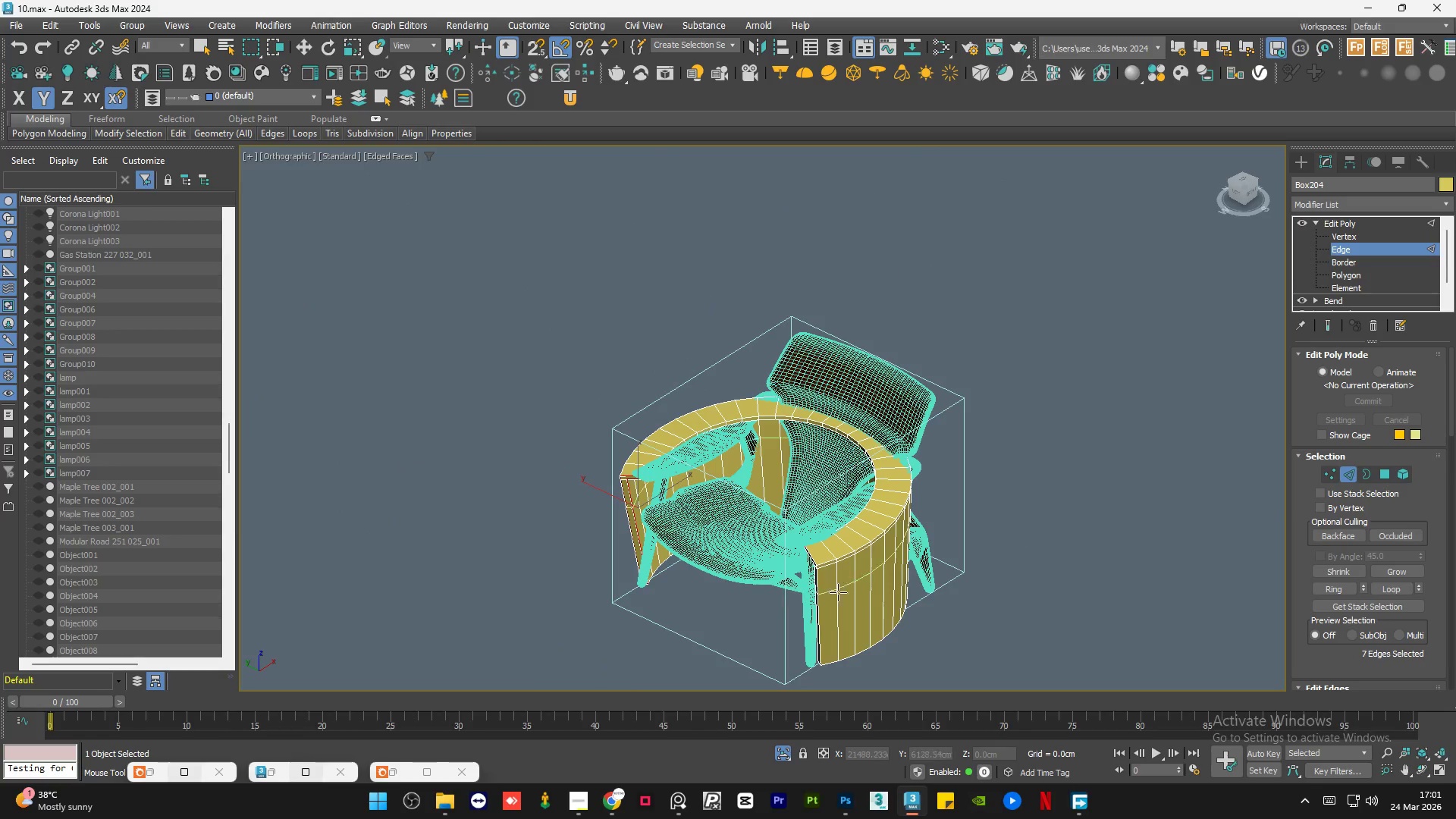 
scroll: coordinate [607, 488], scroll_direction: down, amount: 5.0
 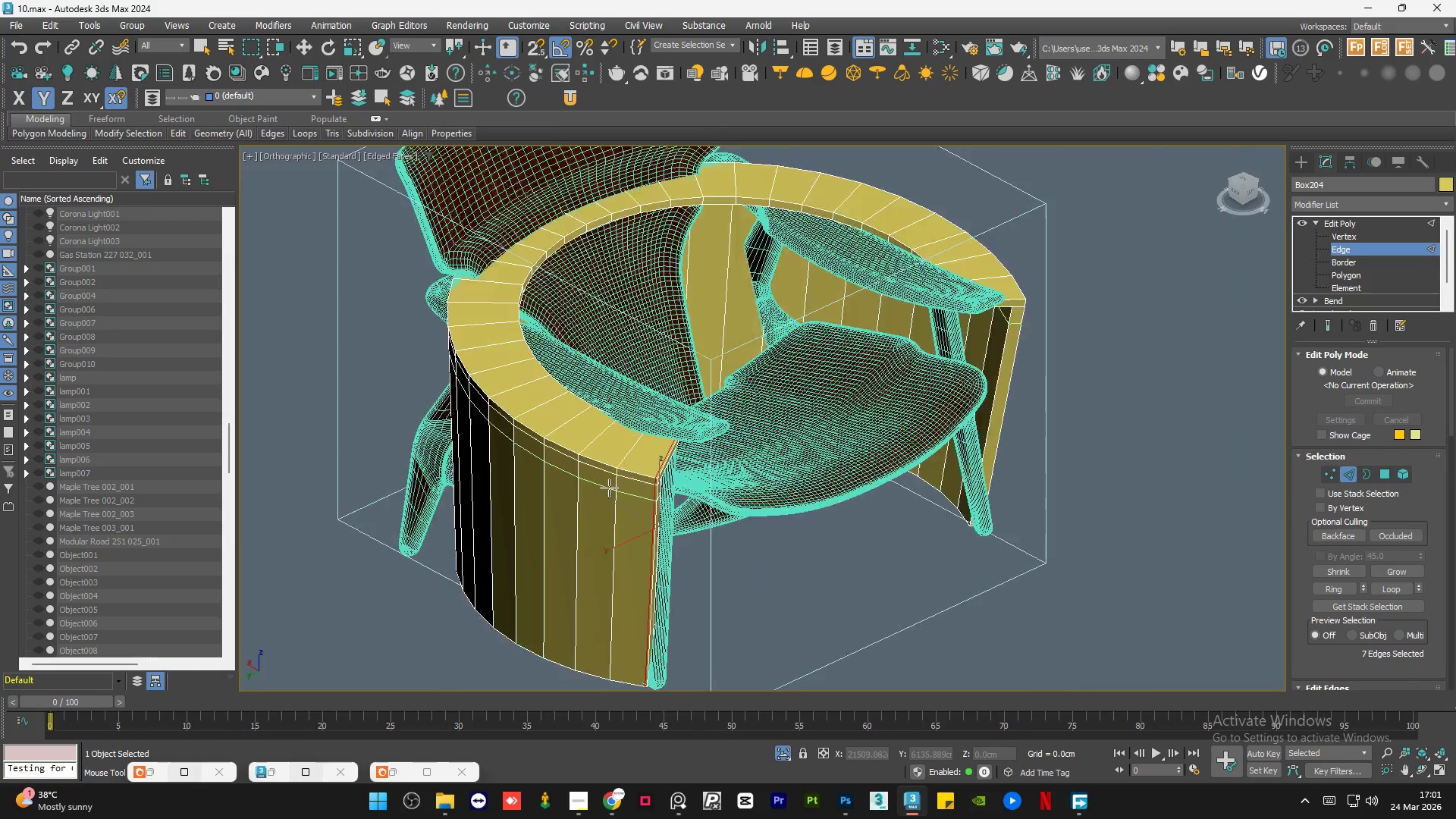 
scroll: coordinate [812, 563], scroll_direction: up, amount: 6.0
 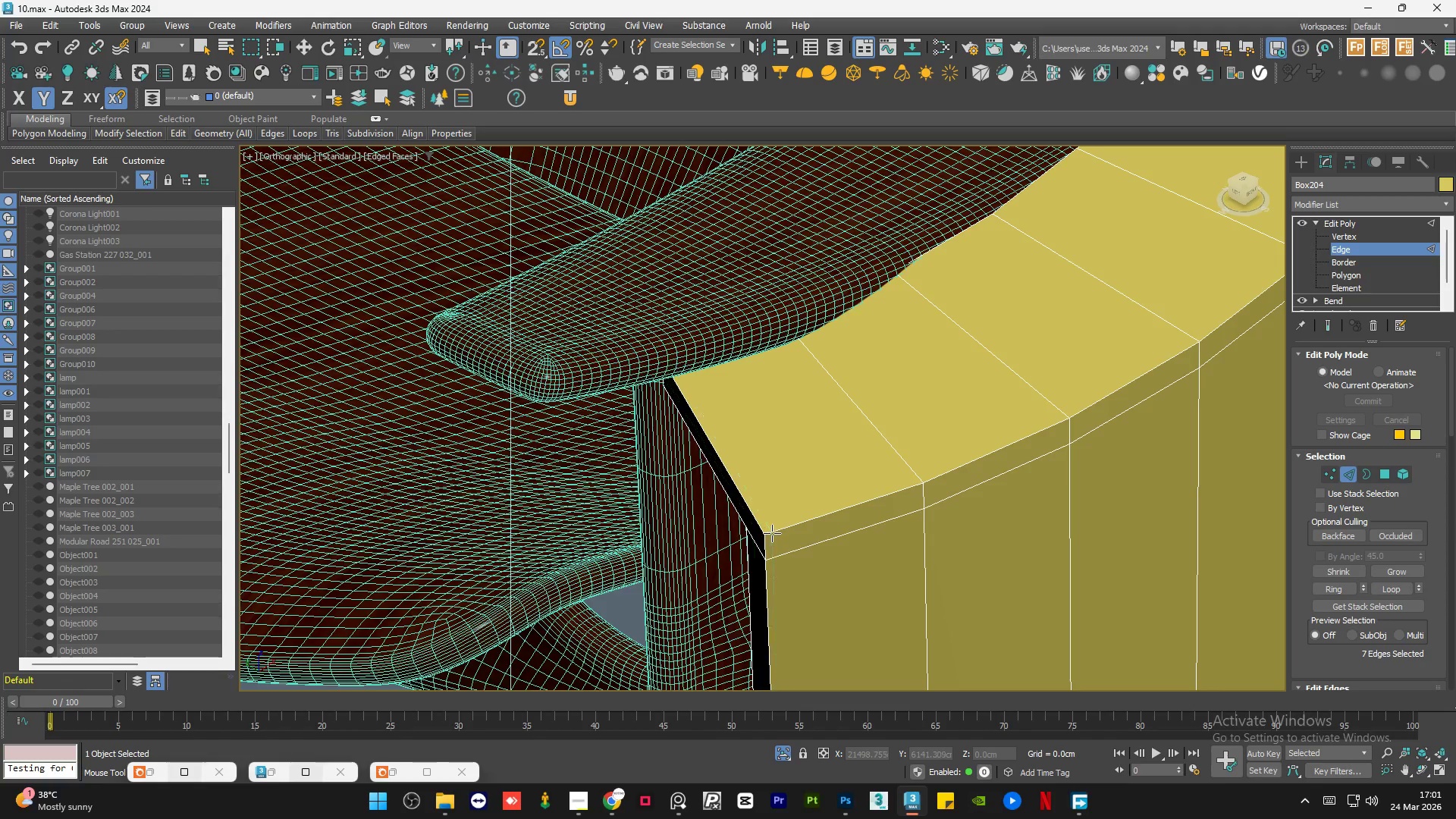 
left_click([775, 532])
 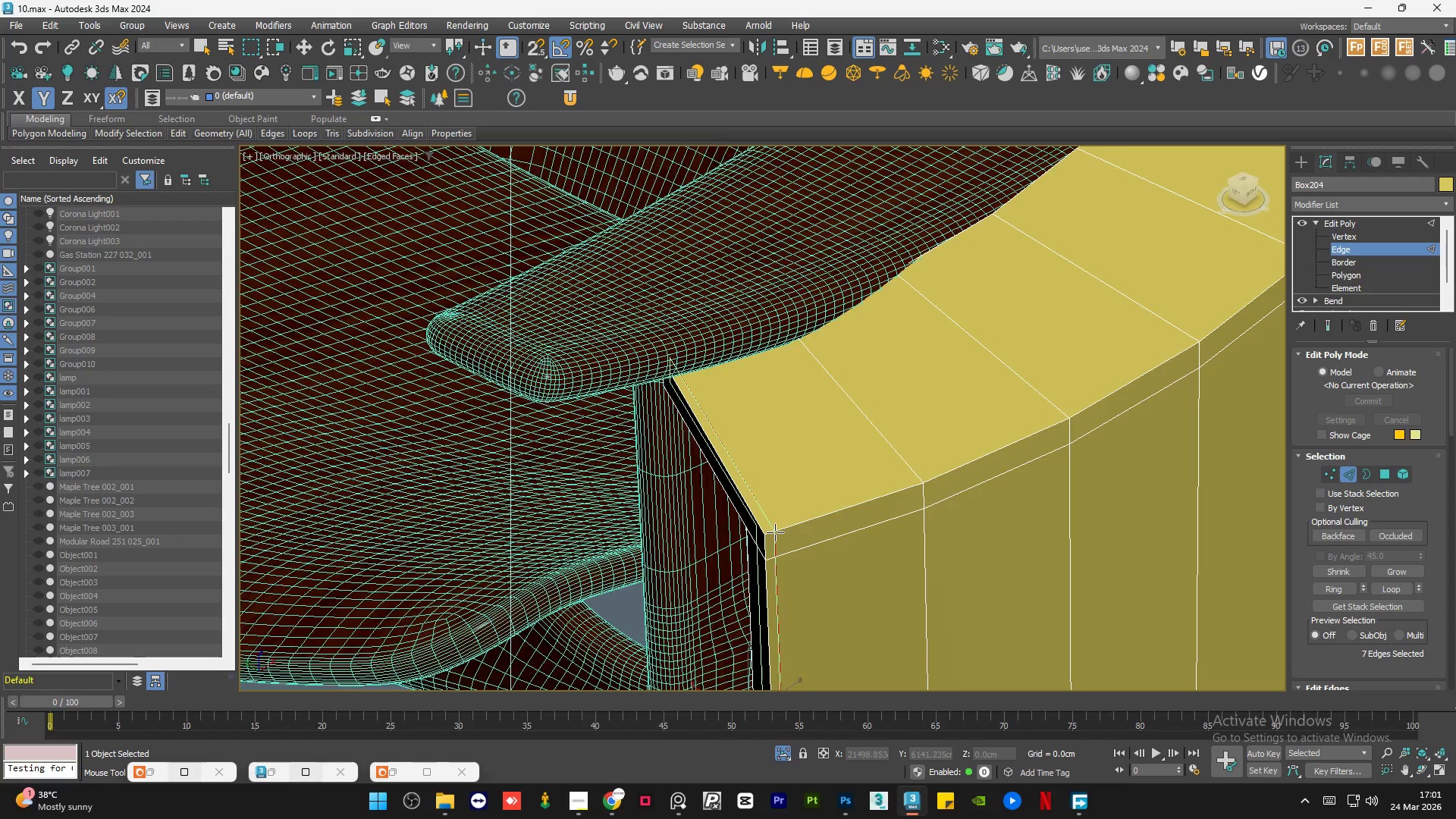 
hold_key(key=AltLeft, duration=0.69)
 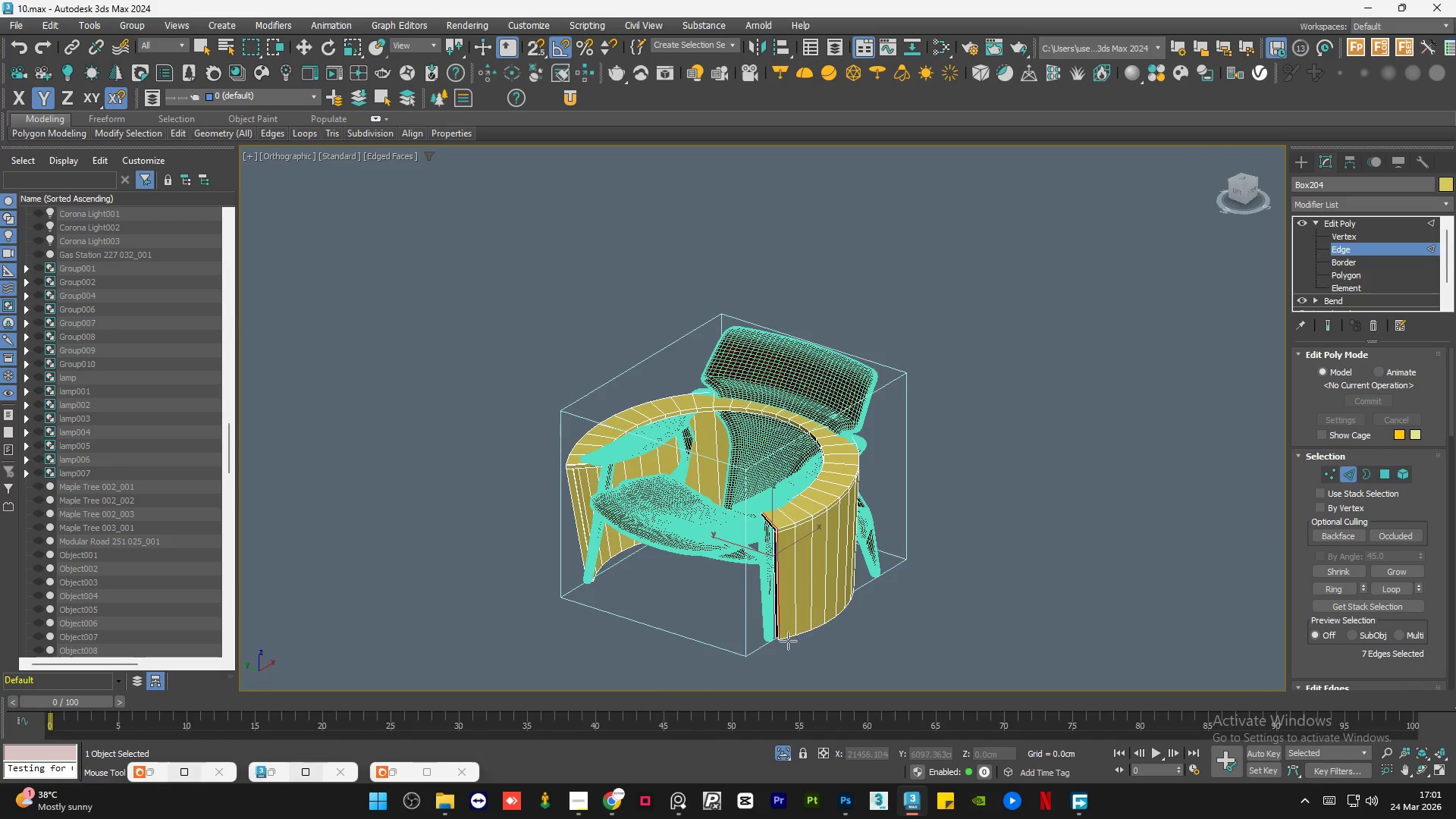 
scroll: coordinate [777, 535], scroll_direction: down, amount: 6.0
 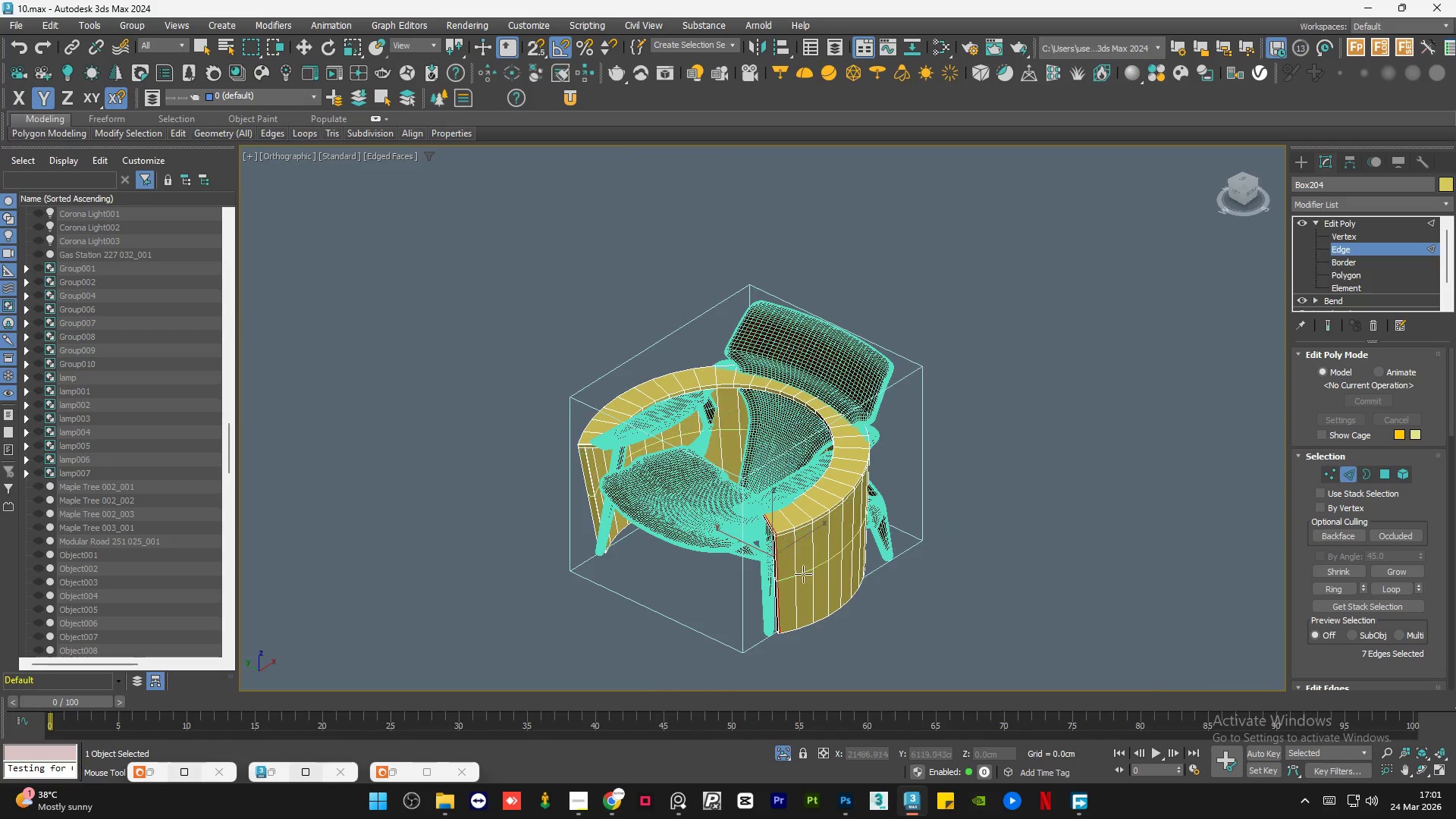 
scroll: coordinate [787, 641], scroll_direction: up, amount: 5.0
 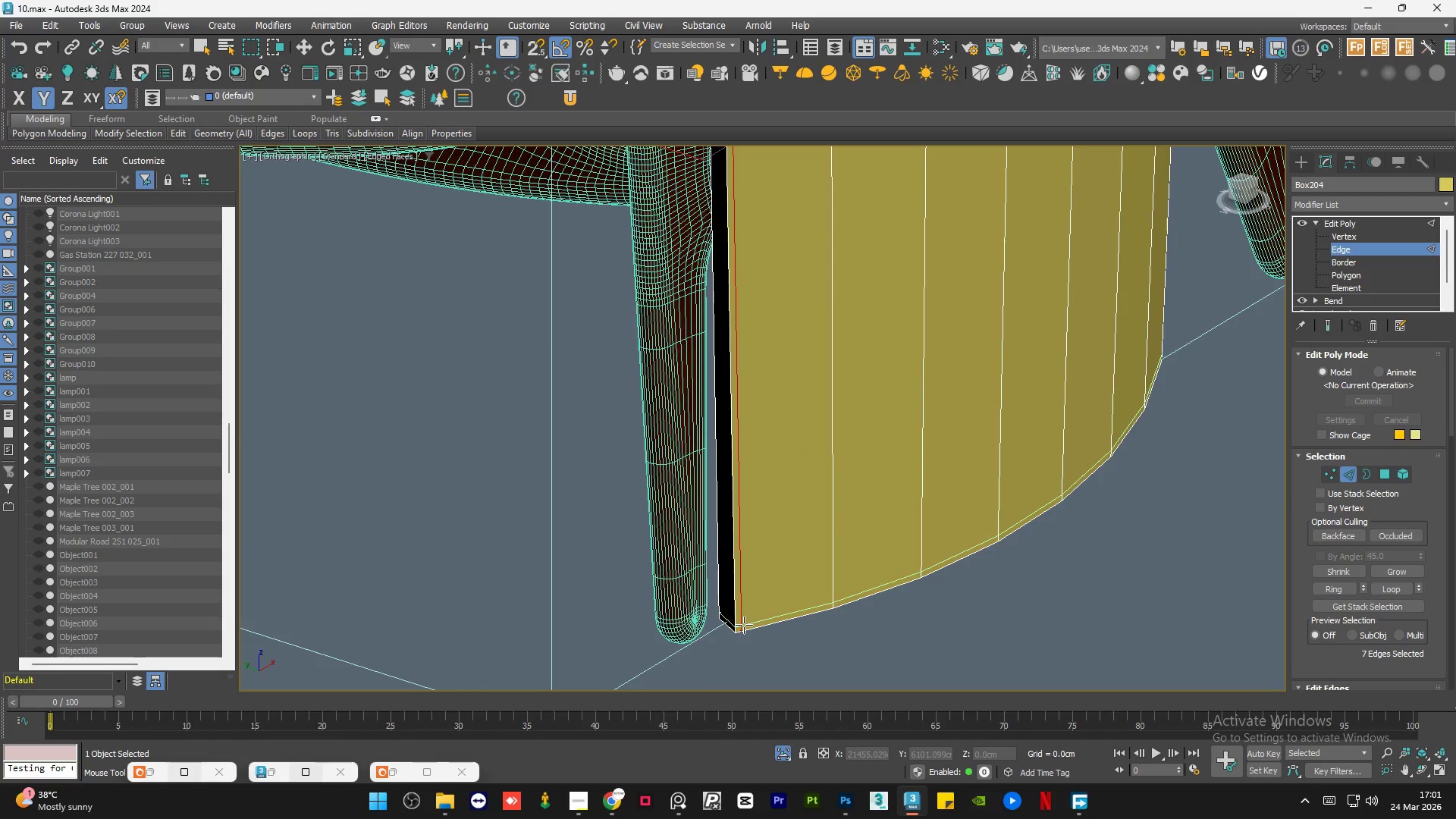 
scroll: coordinate [744, 625], scroll_direction: down, amount: 3.0
 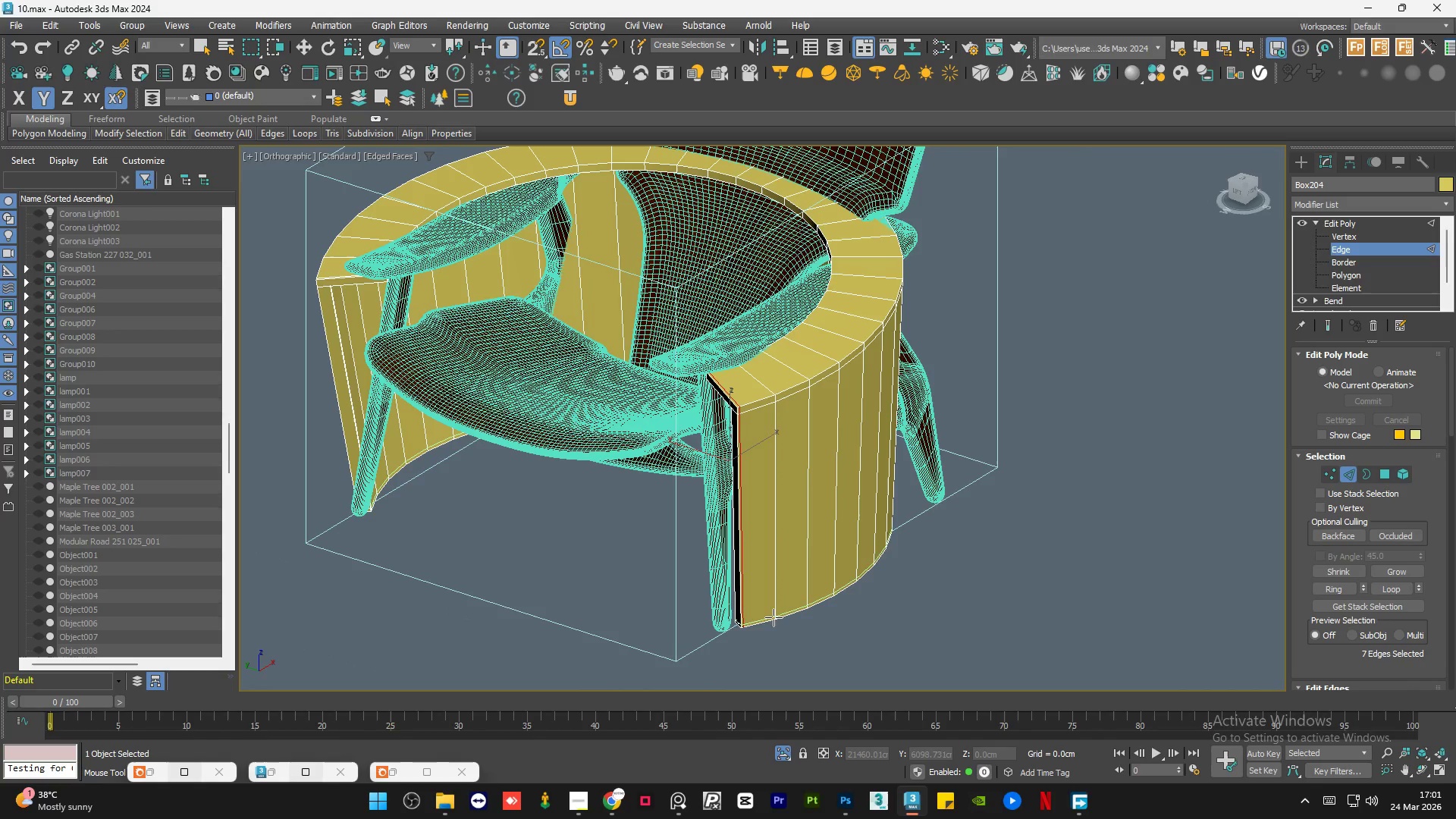 
left_click([778, 616])
 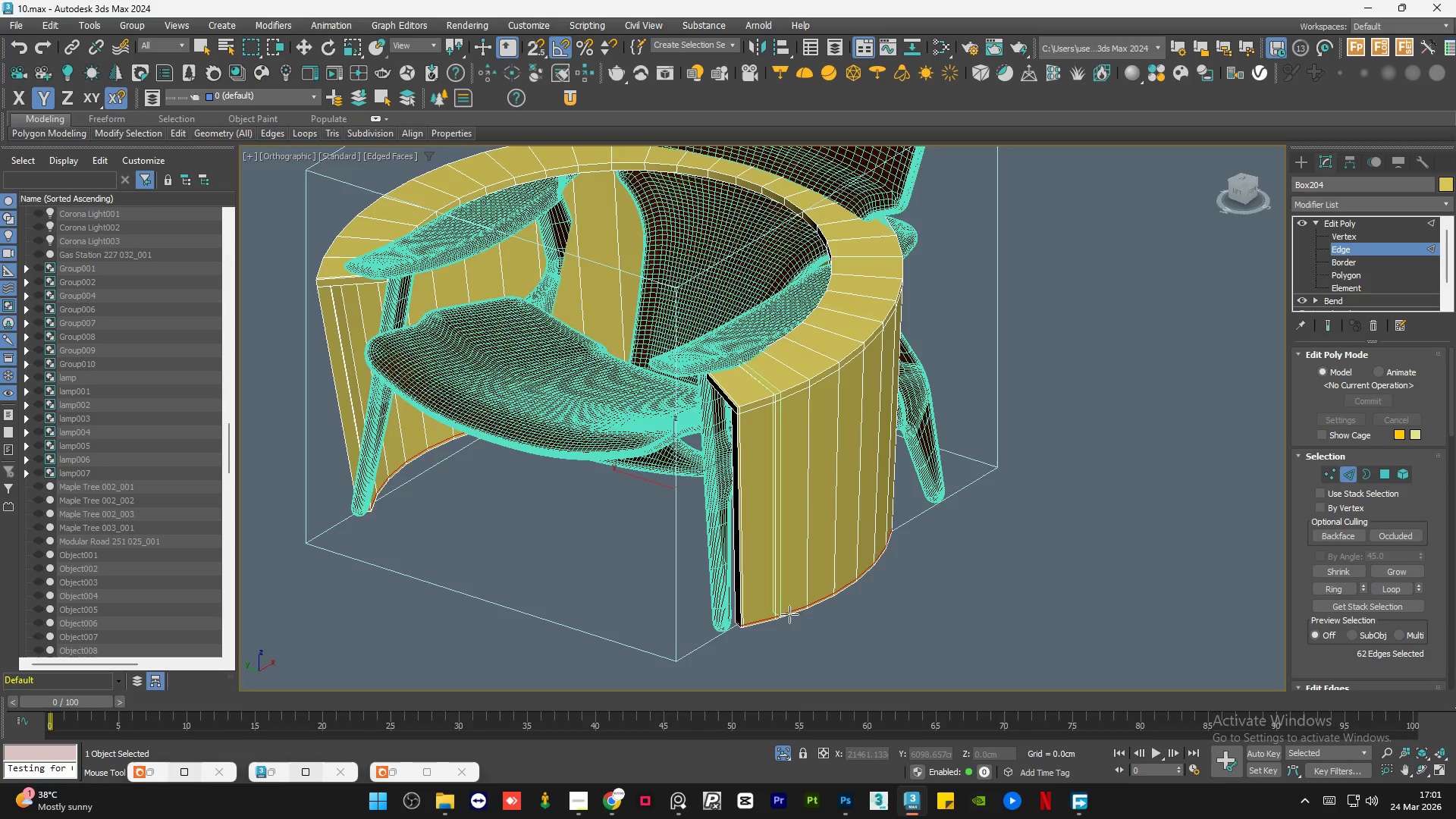 
hold_key(key=AltLeft, duration=1.12)
 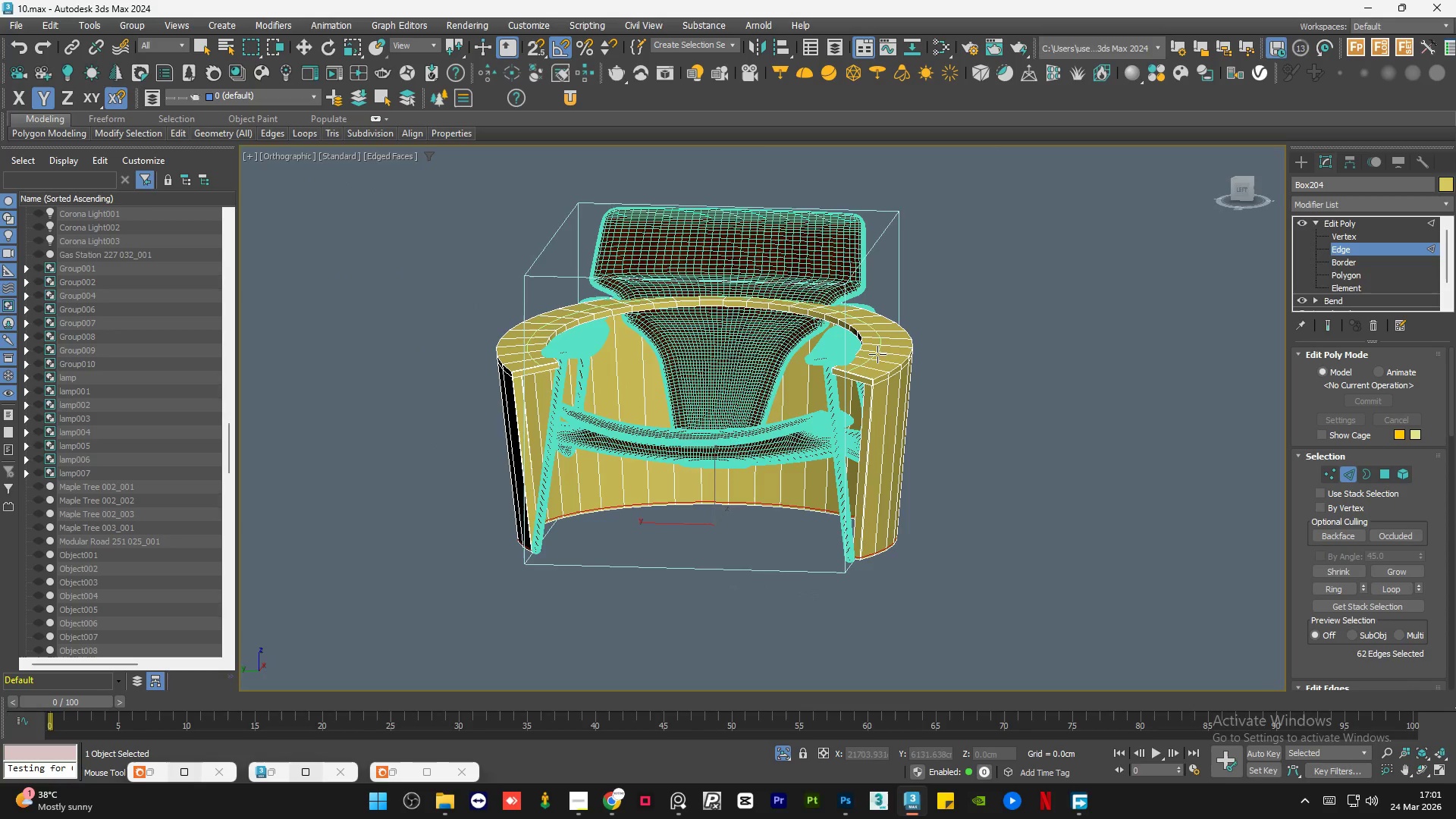 
scroll: coordinate [812, 613], scroll_direction: down, amount: 1.0
 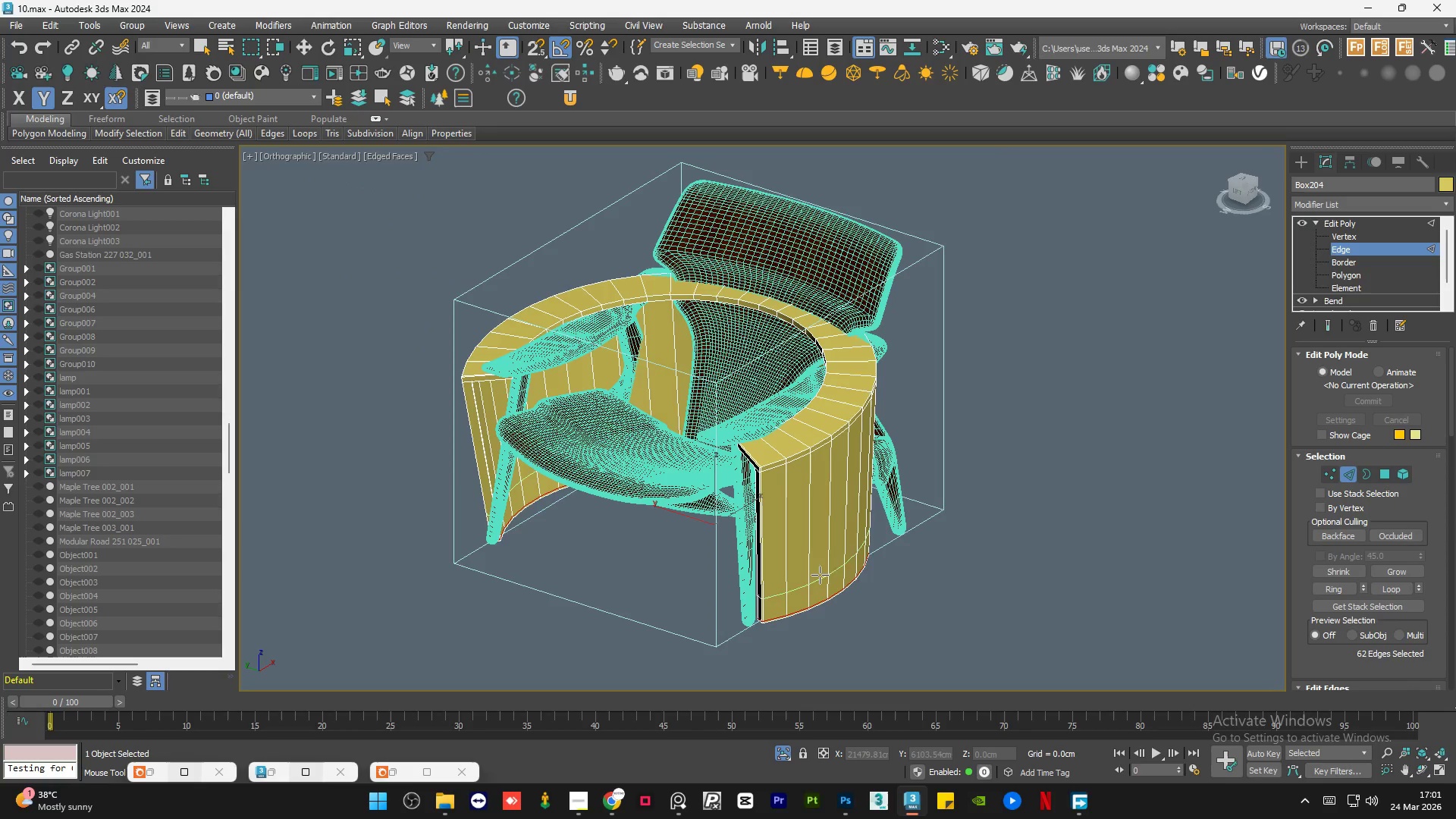 
scroll: coordinate [877, 379], scroll_direction: up, amount: 6.0
 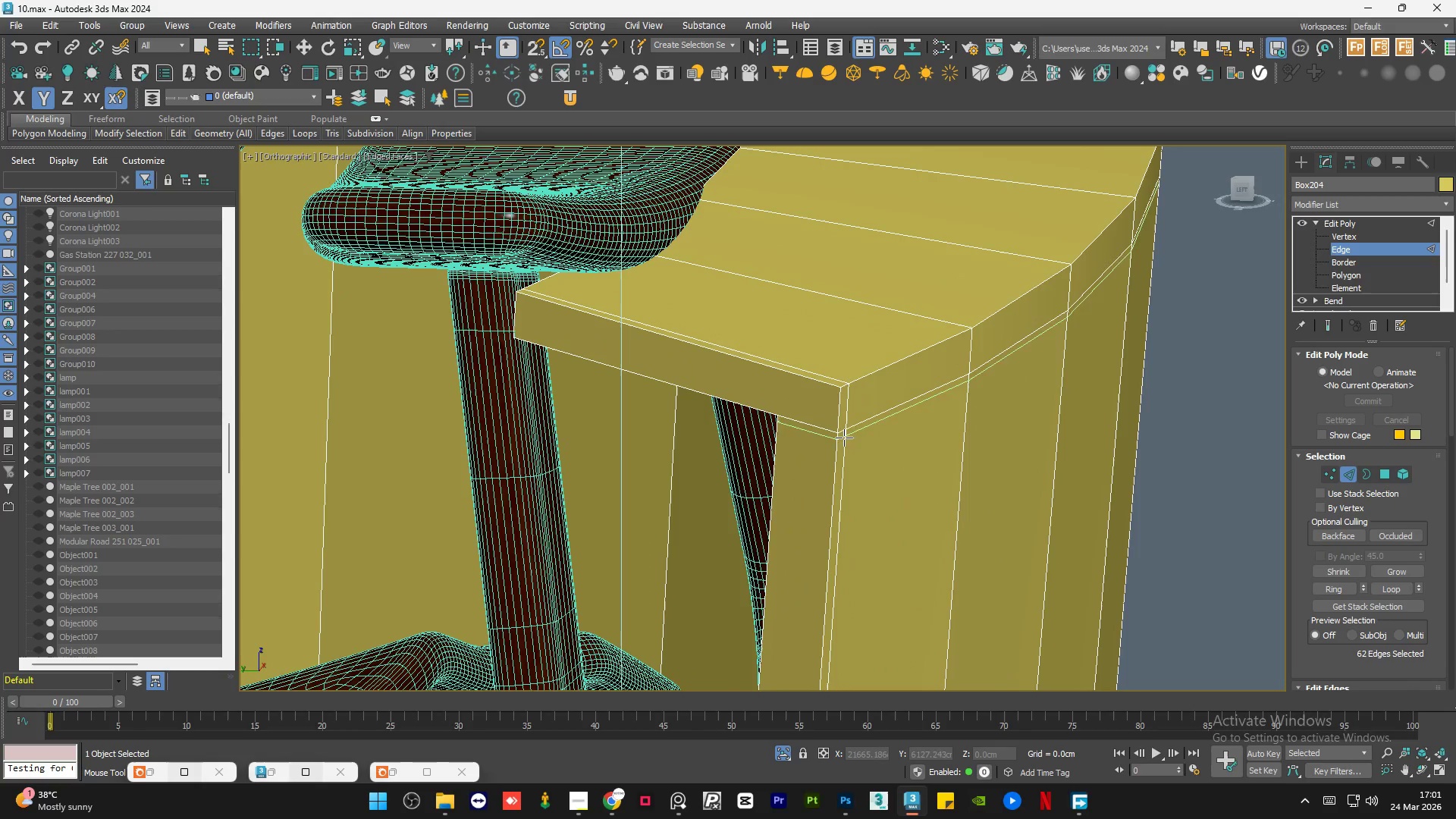 
scroll: coordinate [849, 443], scroll_direction: down, amount: 4.0
 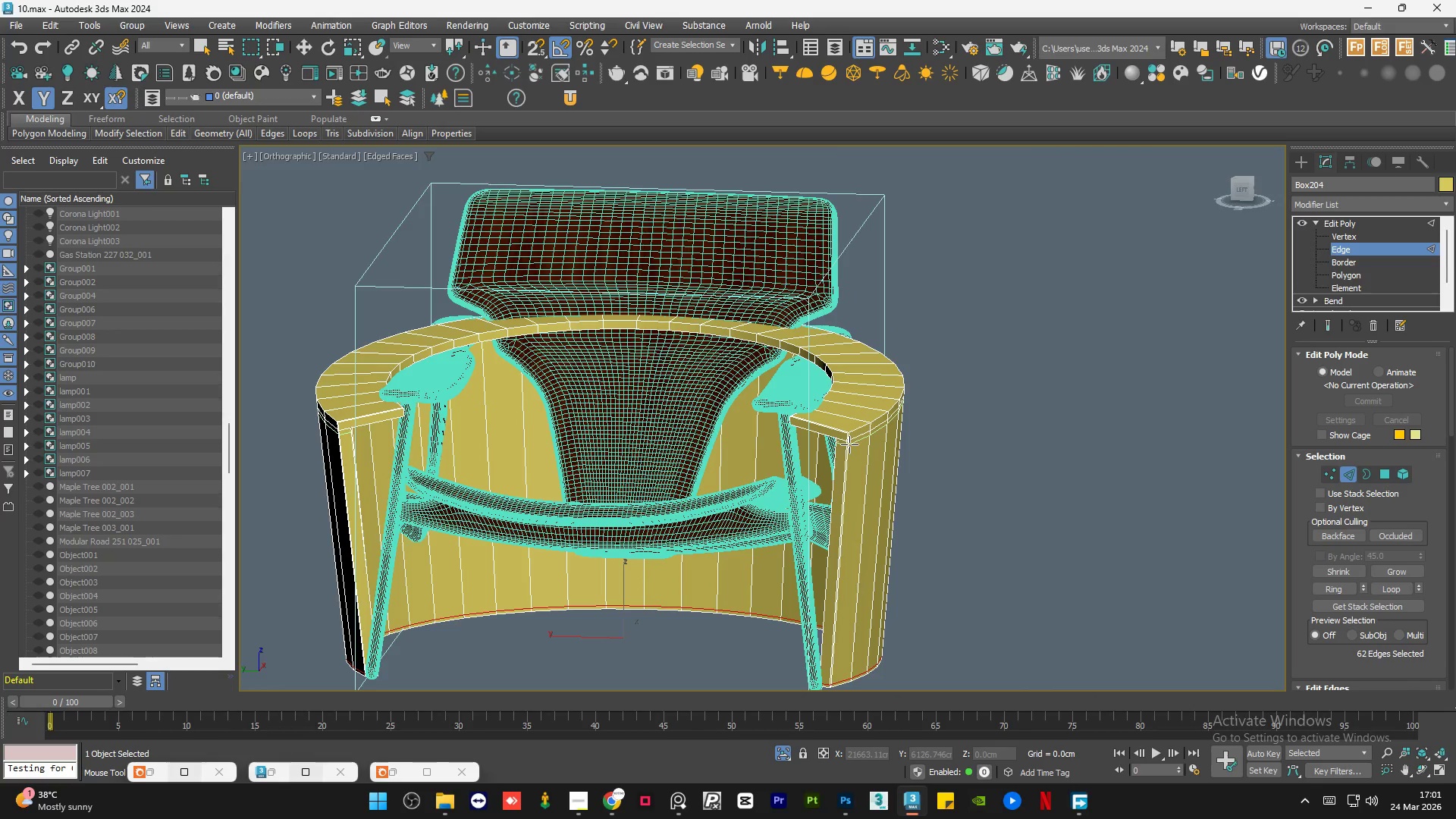 
left_click([849, 444])
 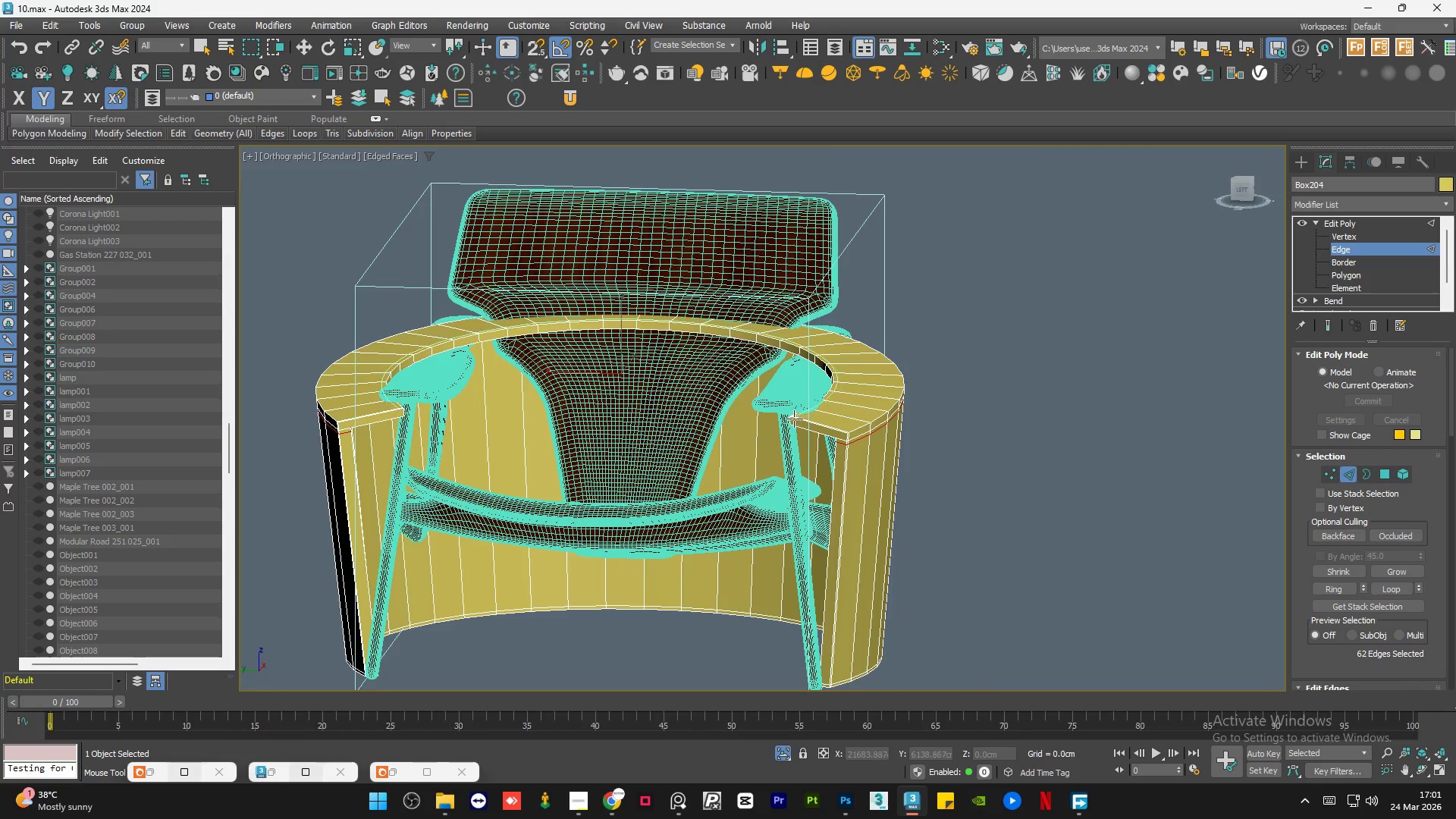 
scroll: coordinate [791, 411], scroll_direction: up, amount: 6.0
 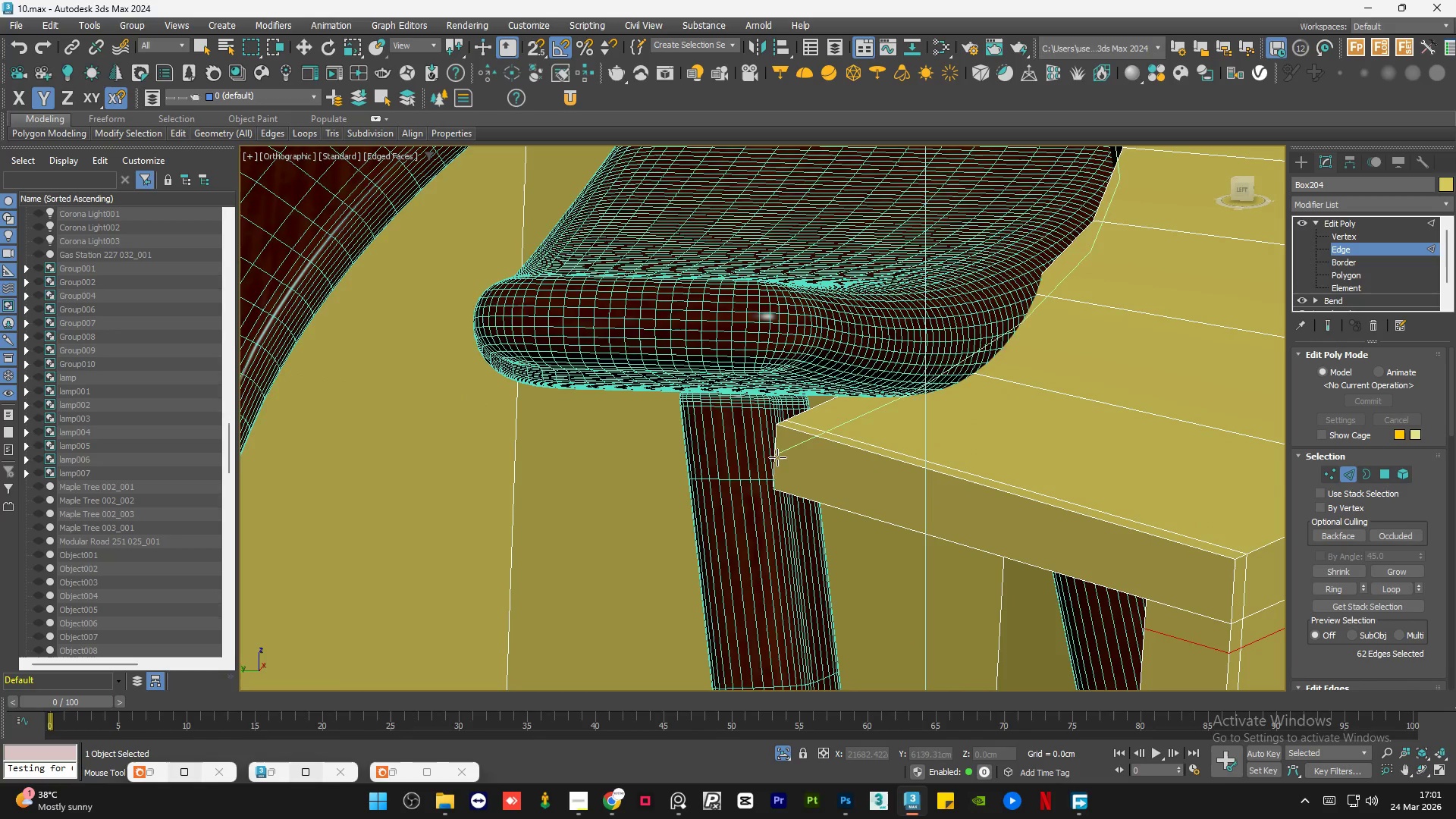 
wait(5.73)
 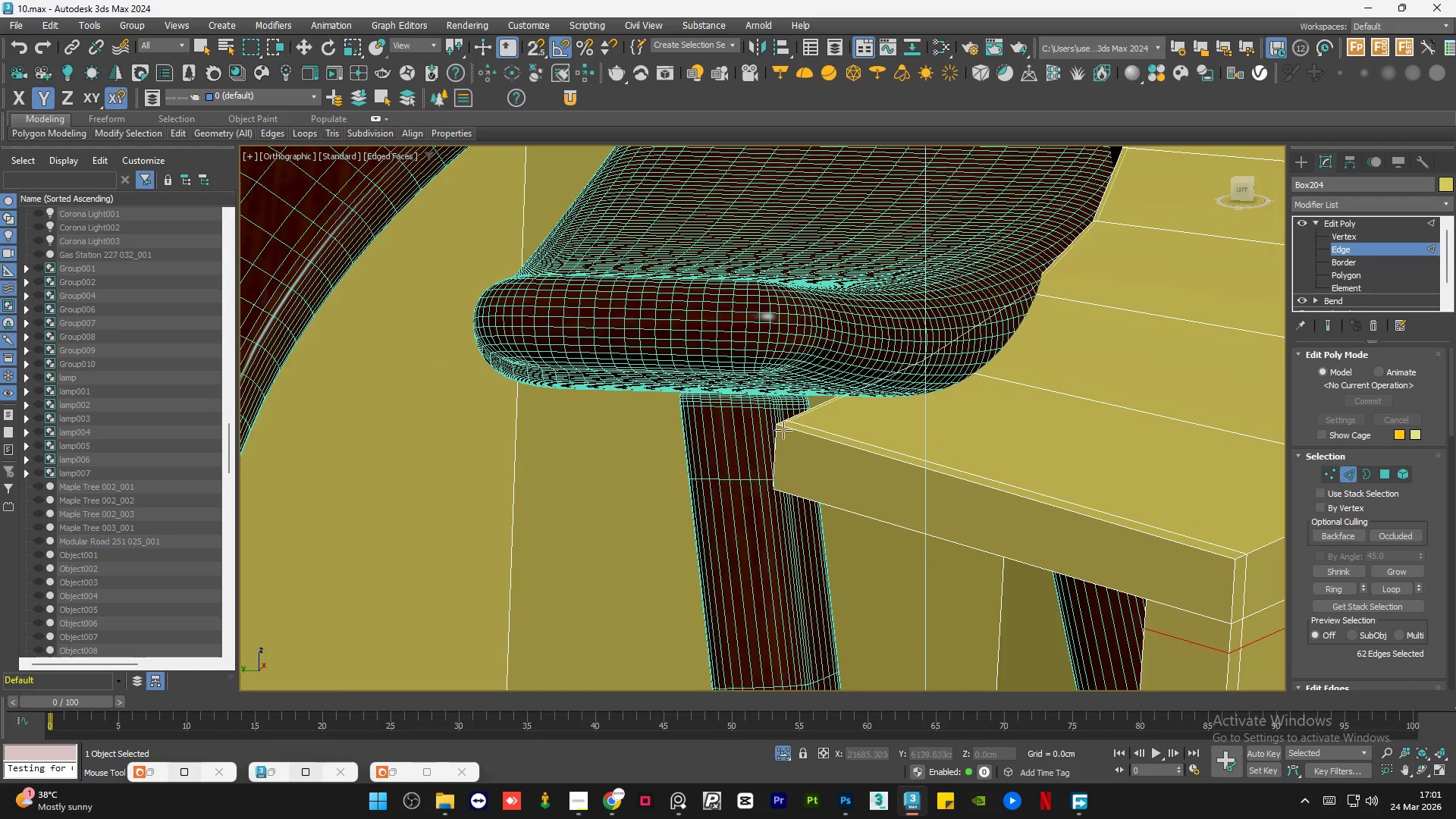 
scroll: coordinate [909, 470], scroll_direction: down, amount: 6.0
 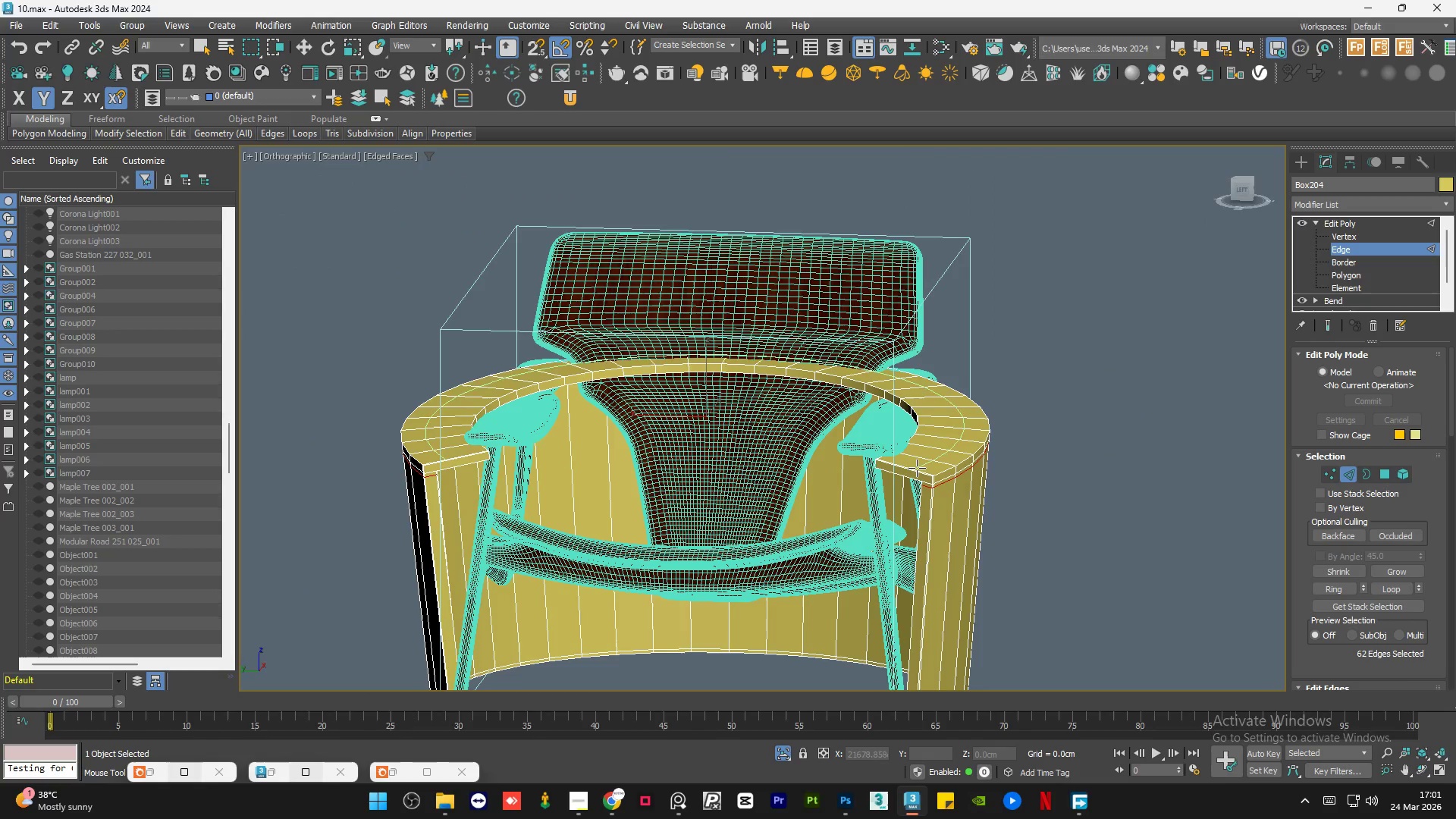 
hold_key(key=AltLeft, duration=1.16)
 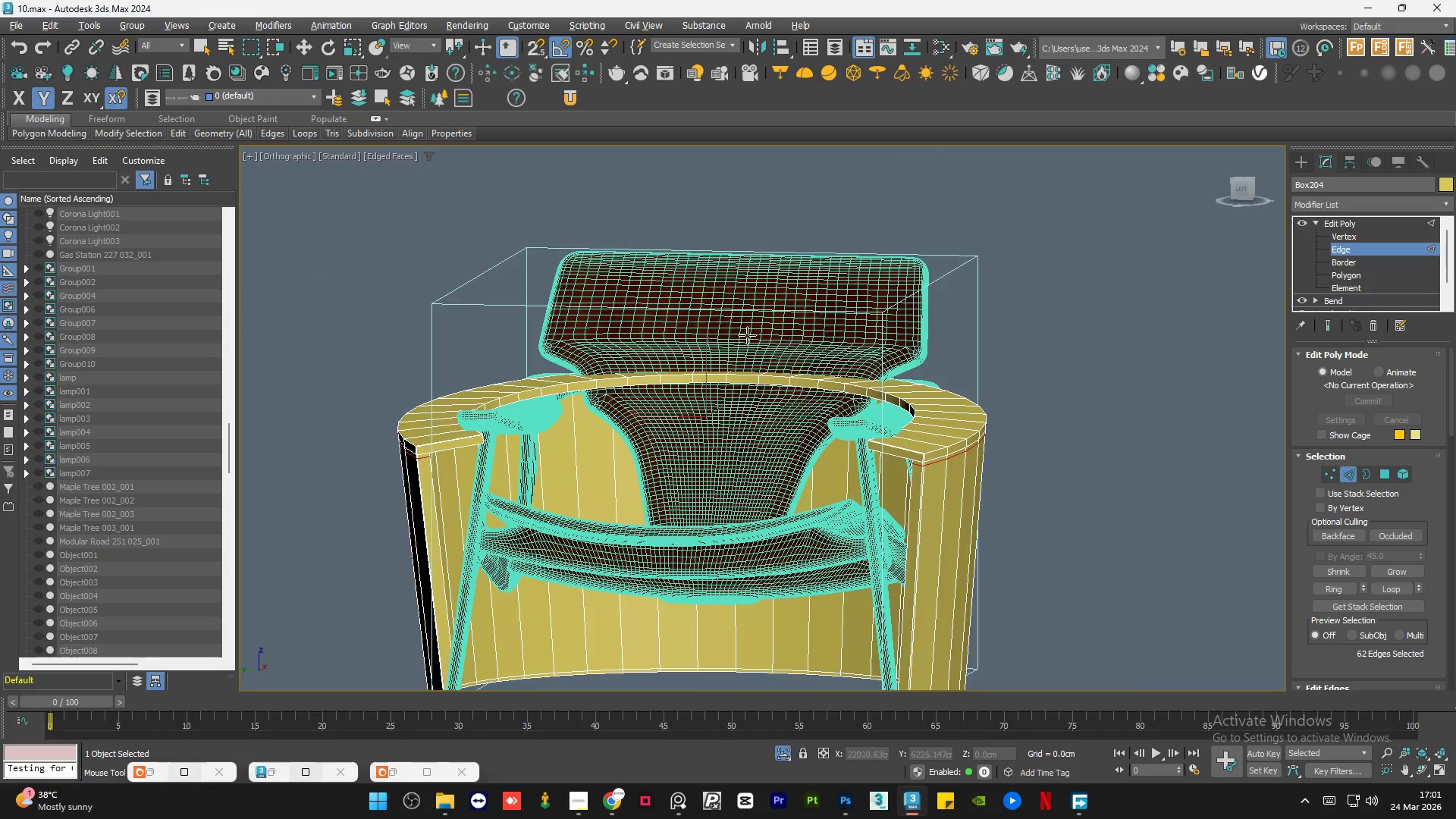 
hold_key(key=AltLeft, duration=1.5)
 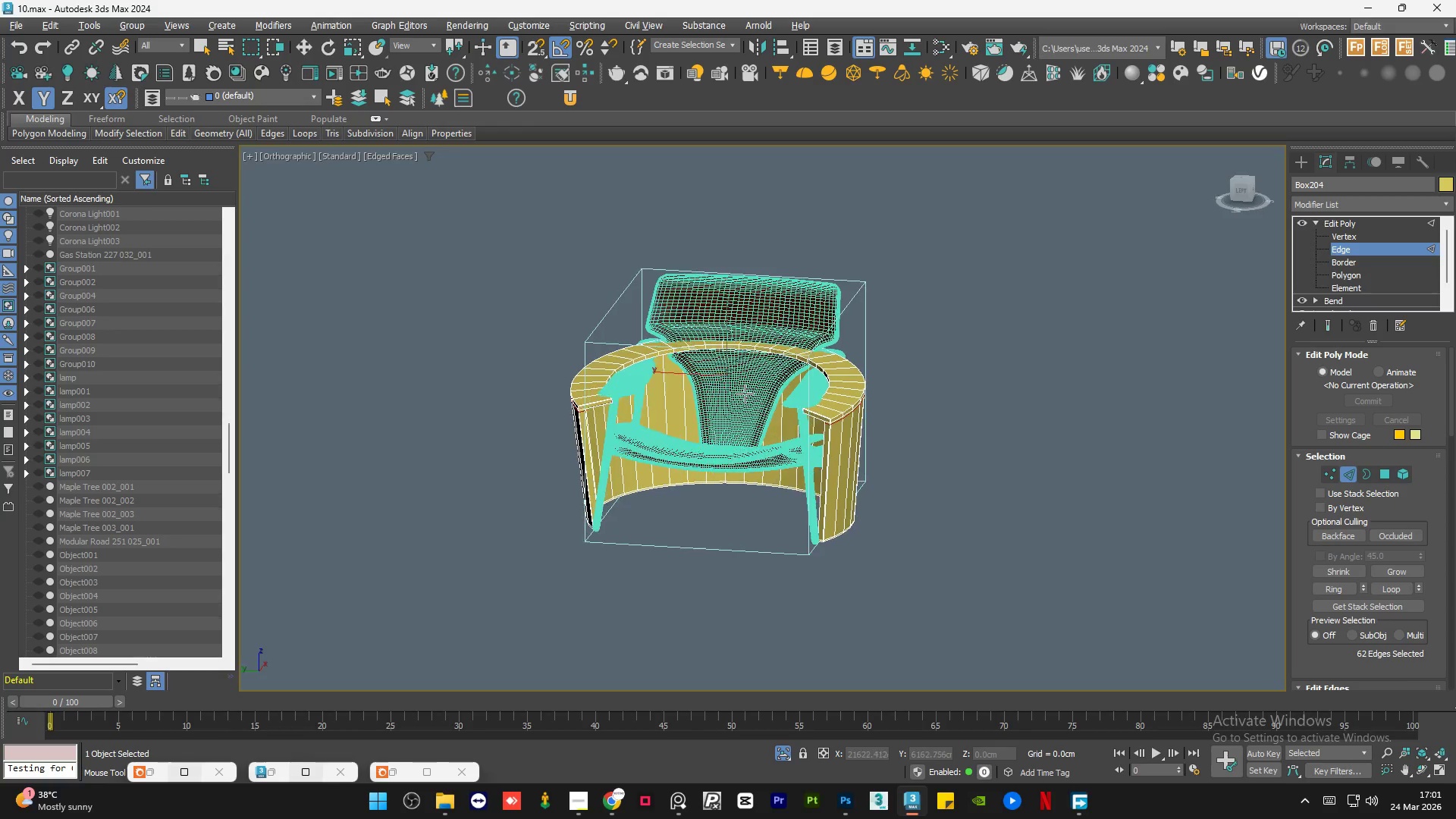 
scroll: coordinate [746, 335], scroll_direction: down, amount: 2.0
 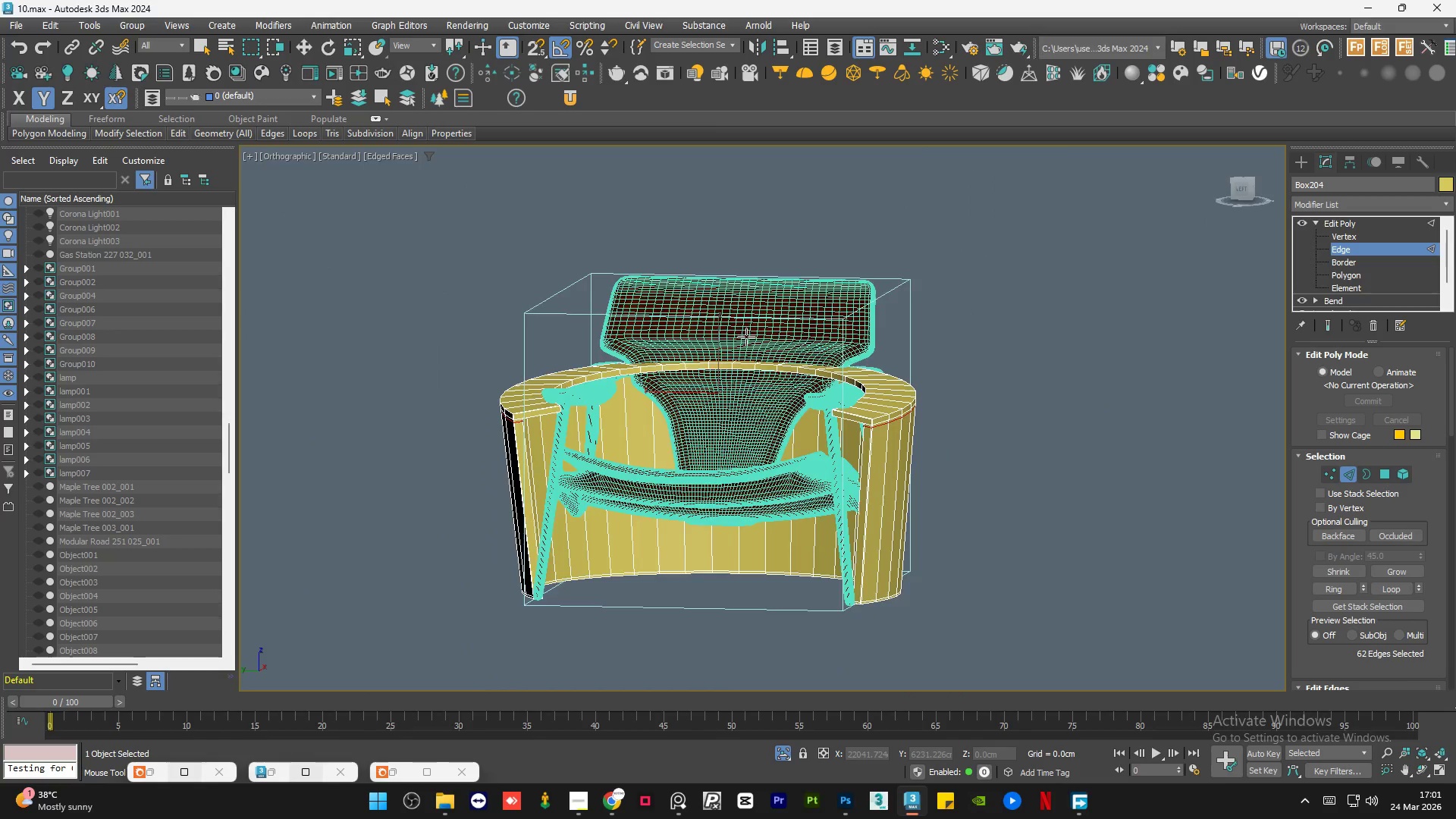 
hold_key(key=AltLeft, duration=0.56)
 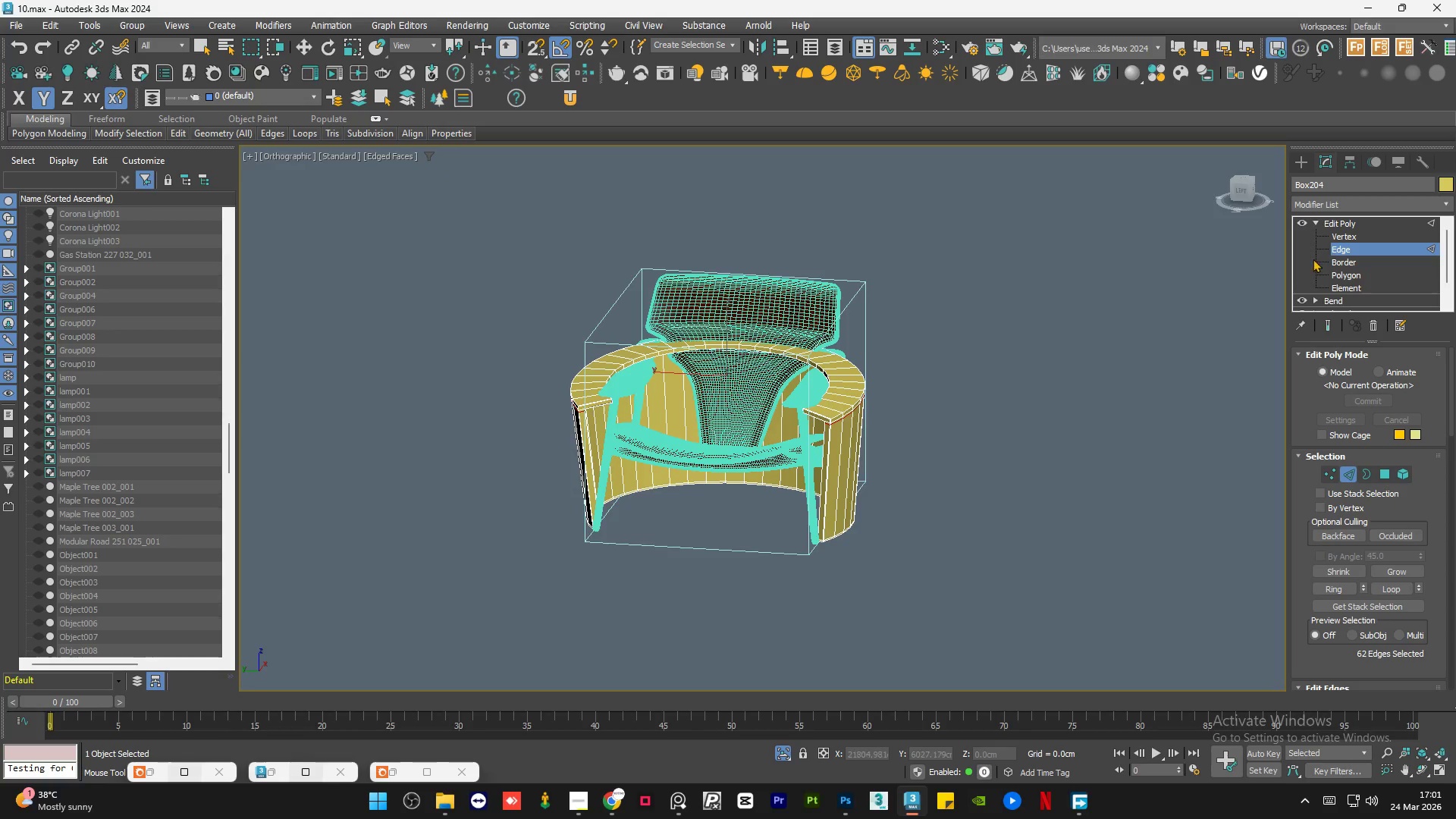 
hold_key(key=AltLeft, duration=1.5)
 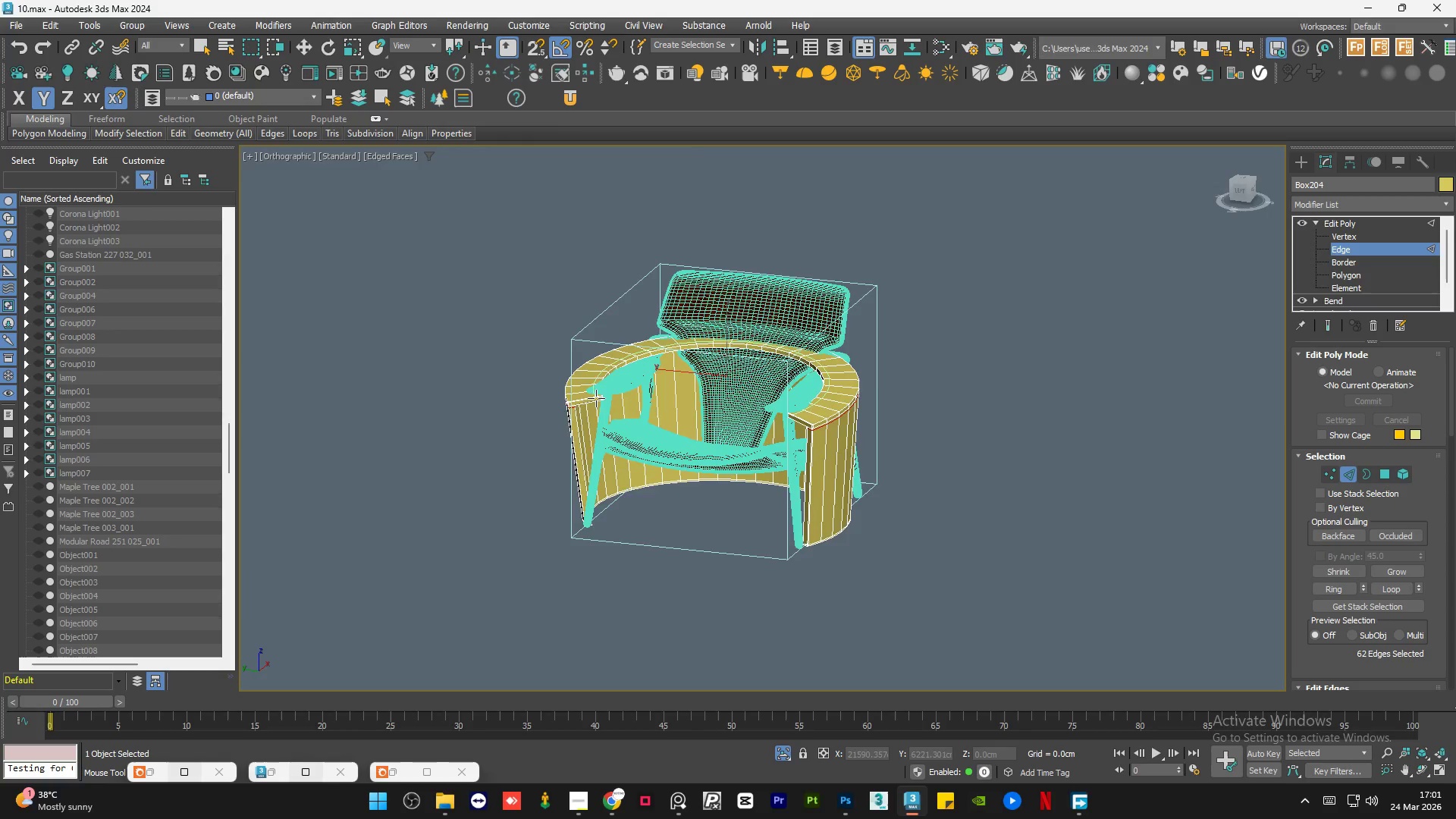 
scroll: coordinate [595, 400], scroll_direction: up, amount: 6.0
 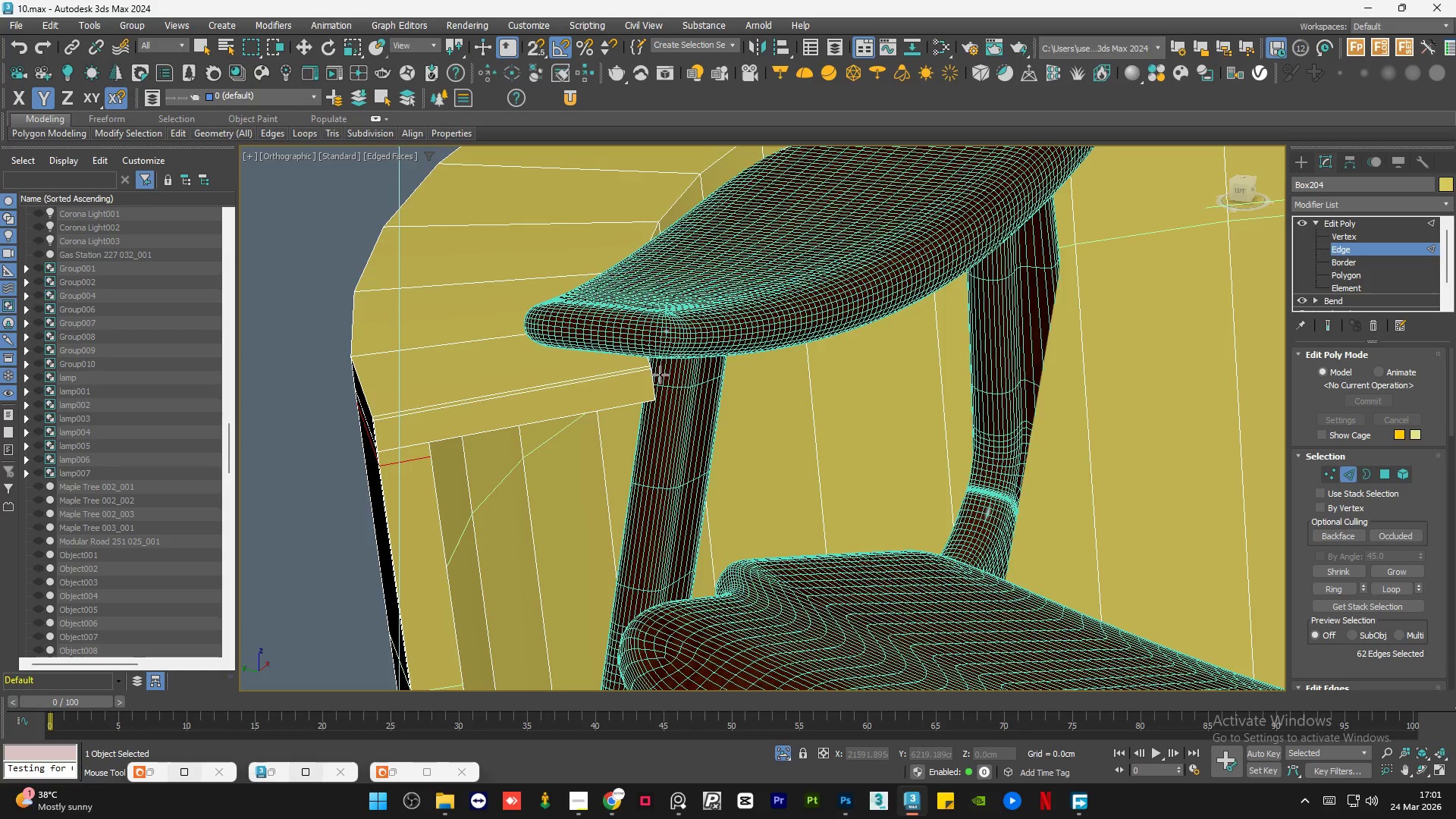 
scroll: coordinate [605, 413], scroll_direction: down, amount: 5.0
 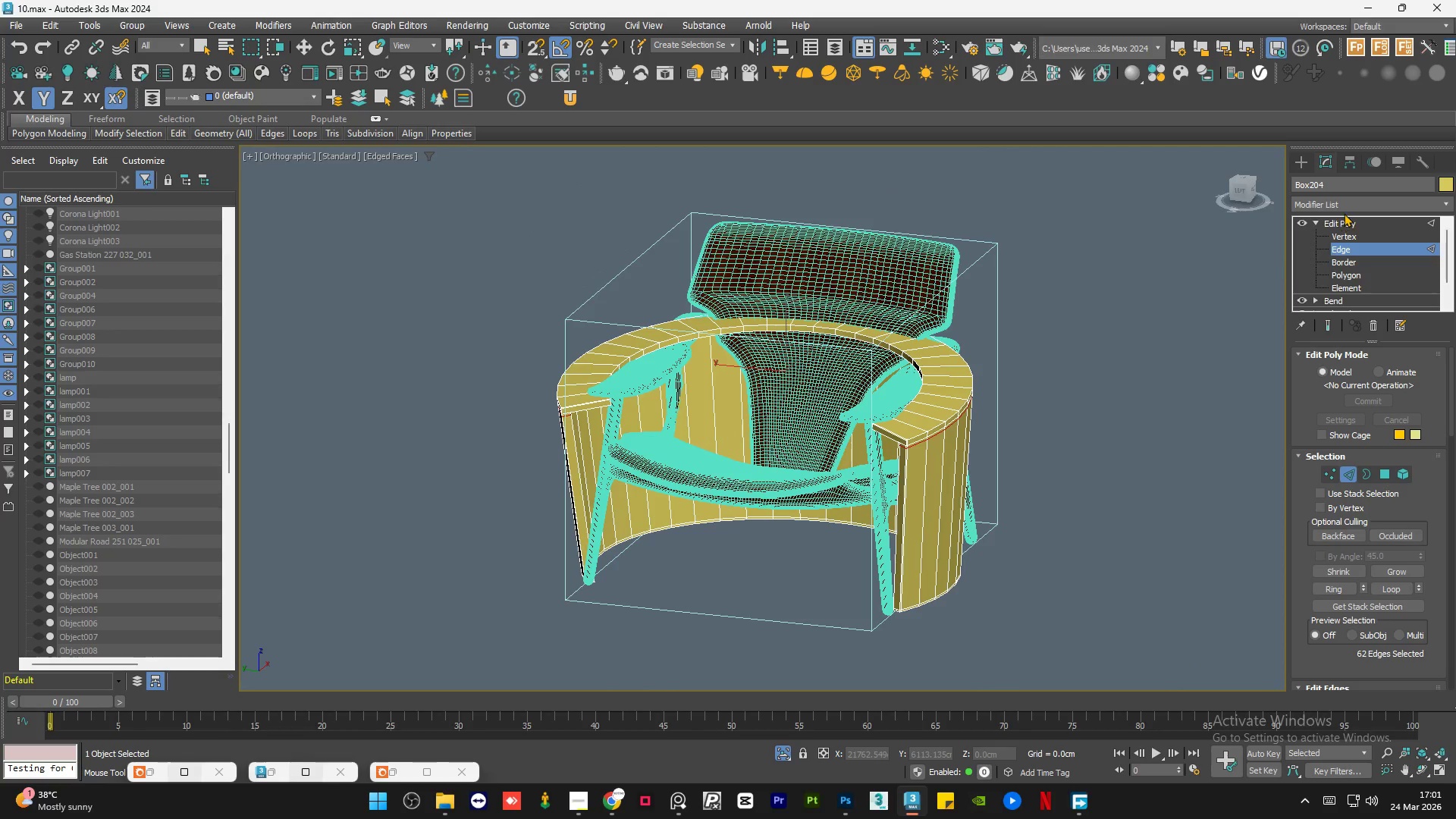 
left_click([1350, 203])
 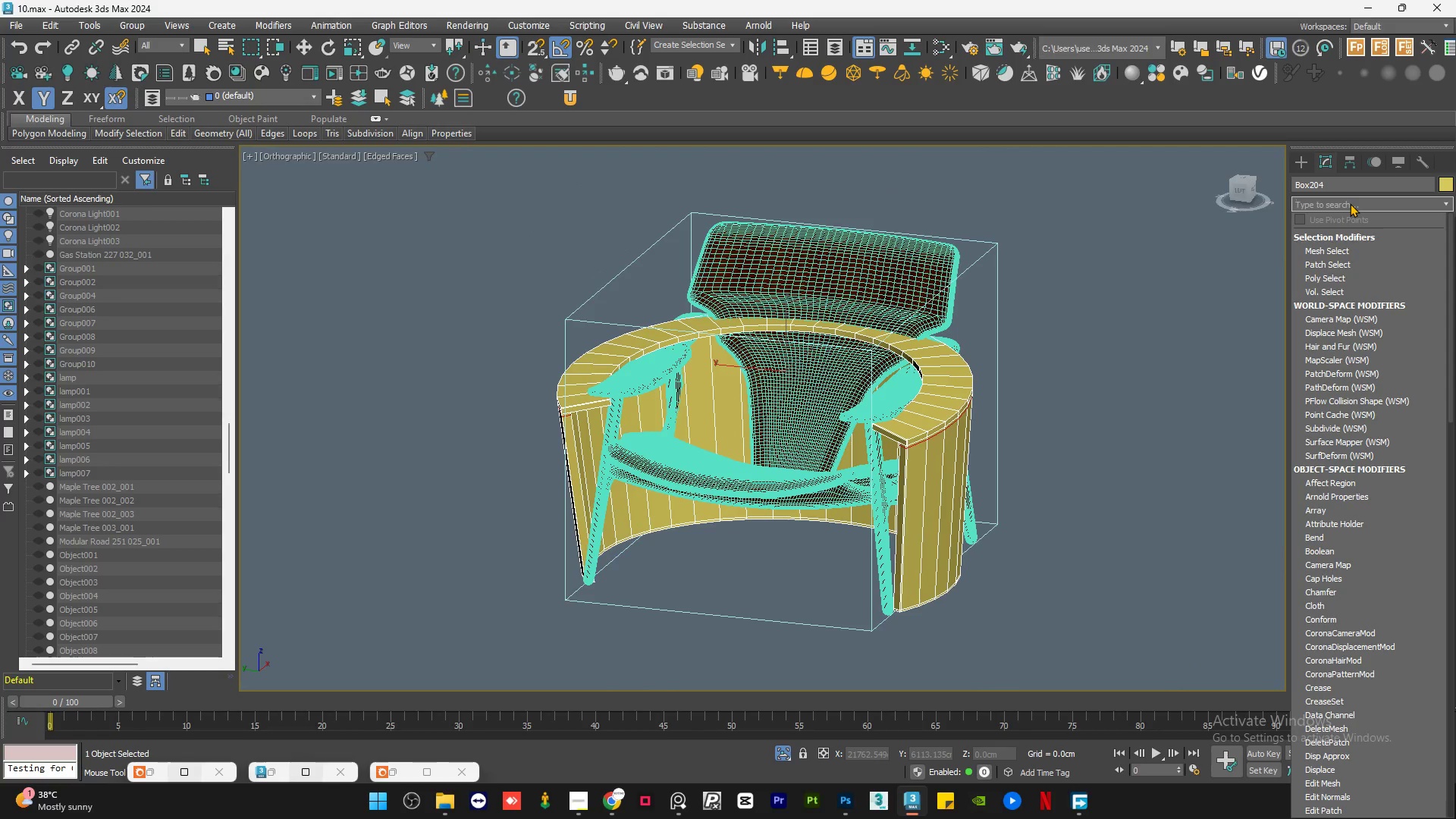 
type(tu)
 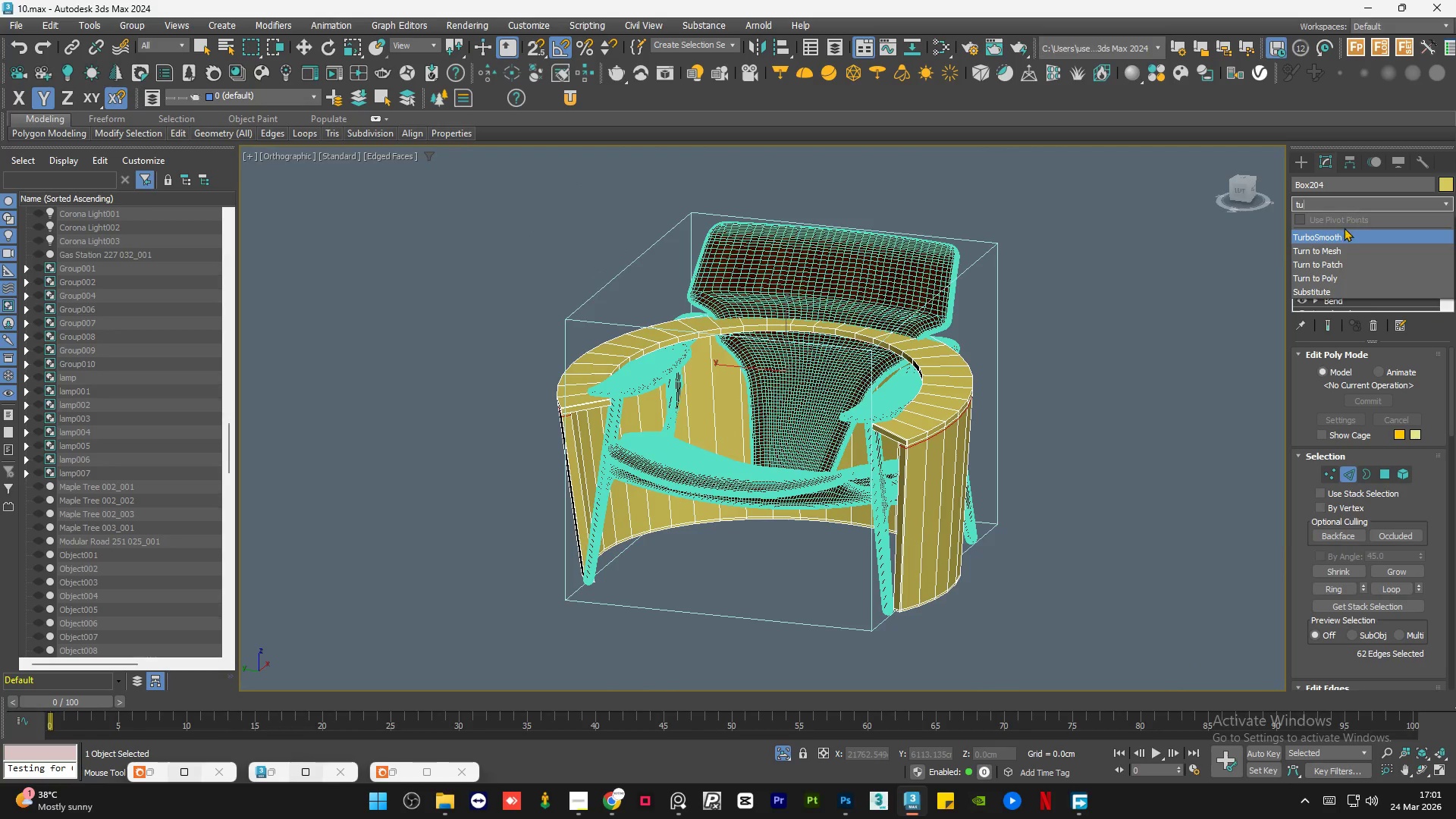 
mouse_move([1344, 253])
 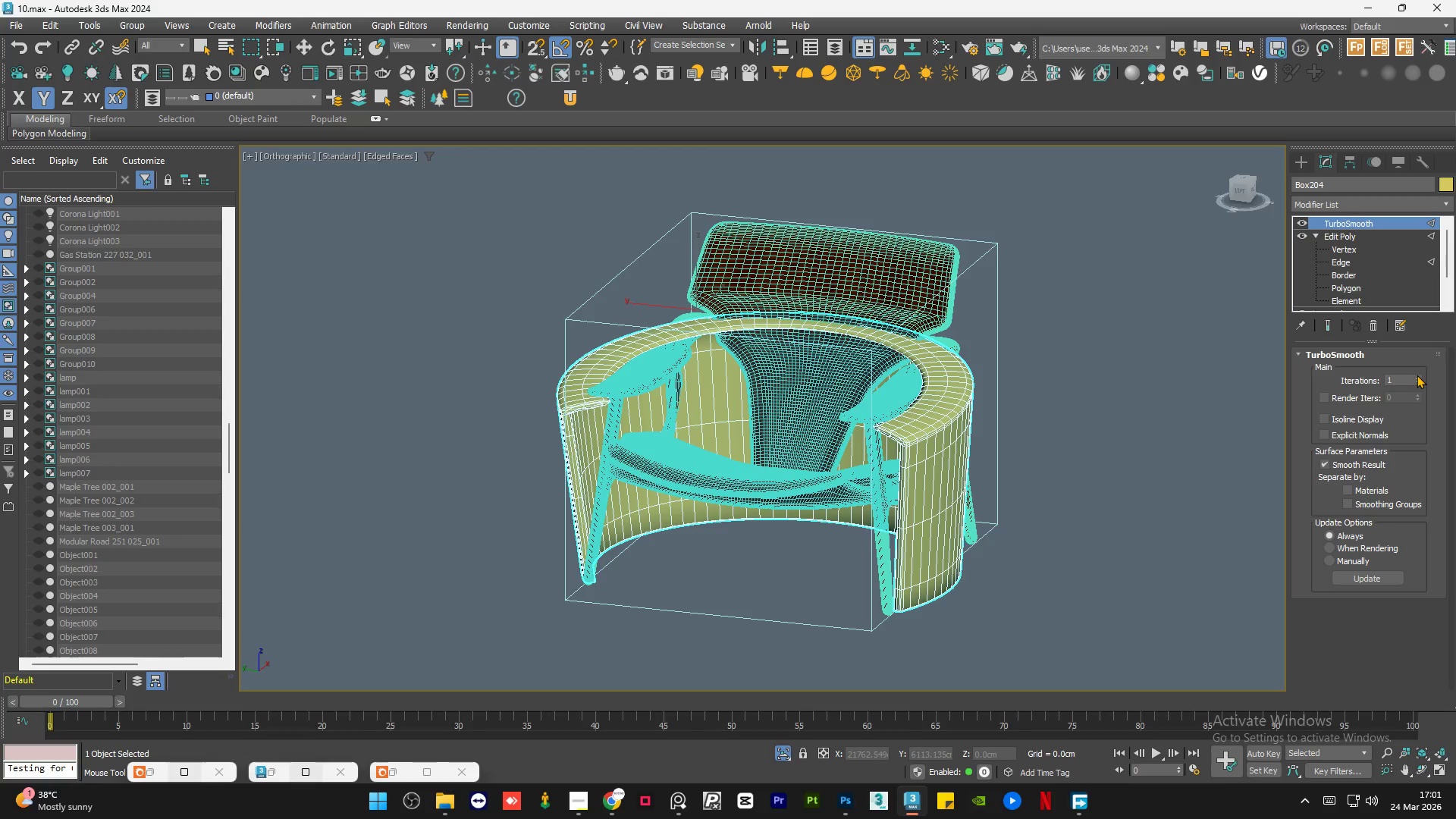 
left_click([1417, 375])
 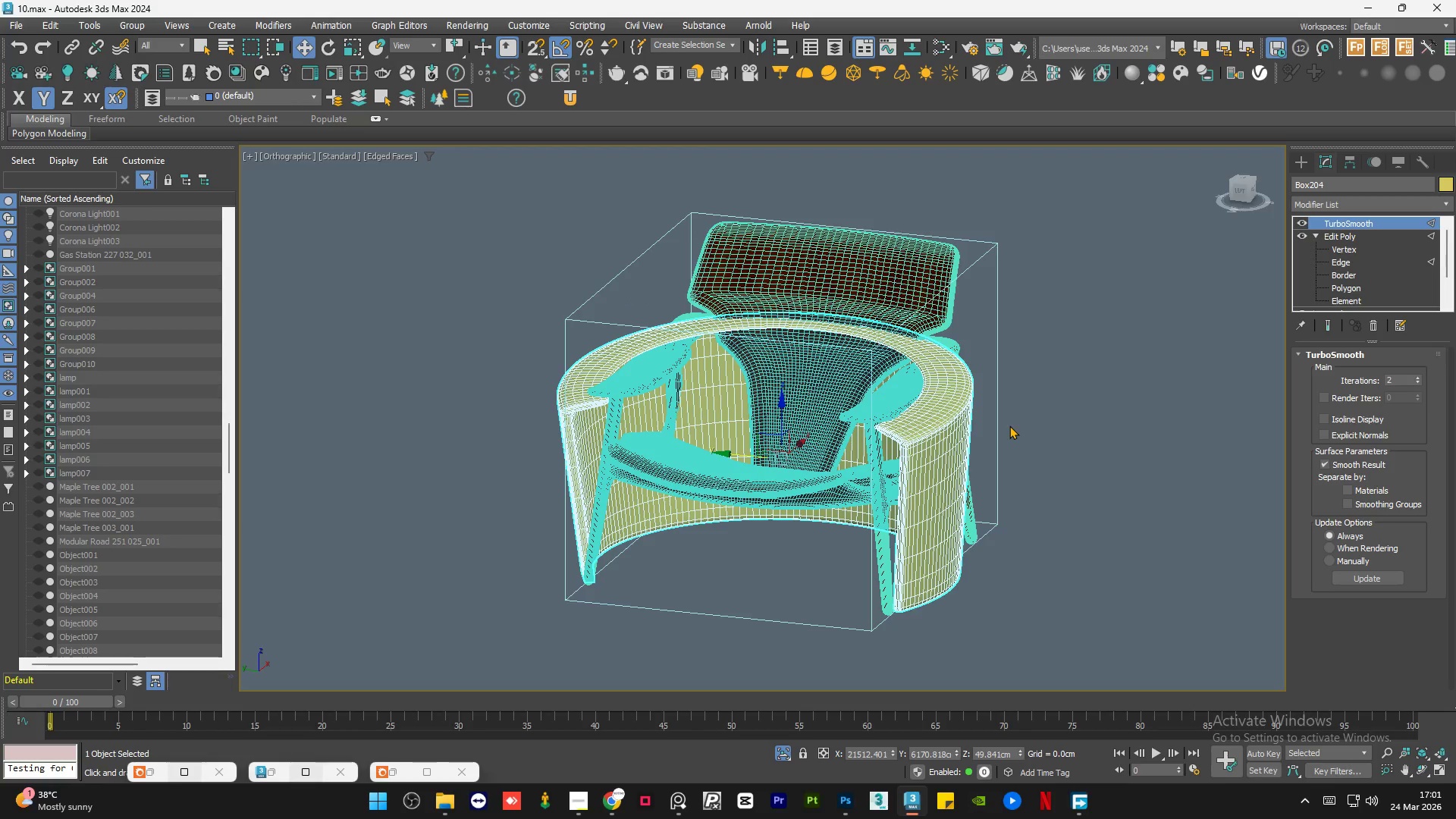 
key(F4)
 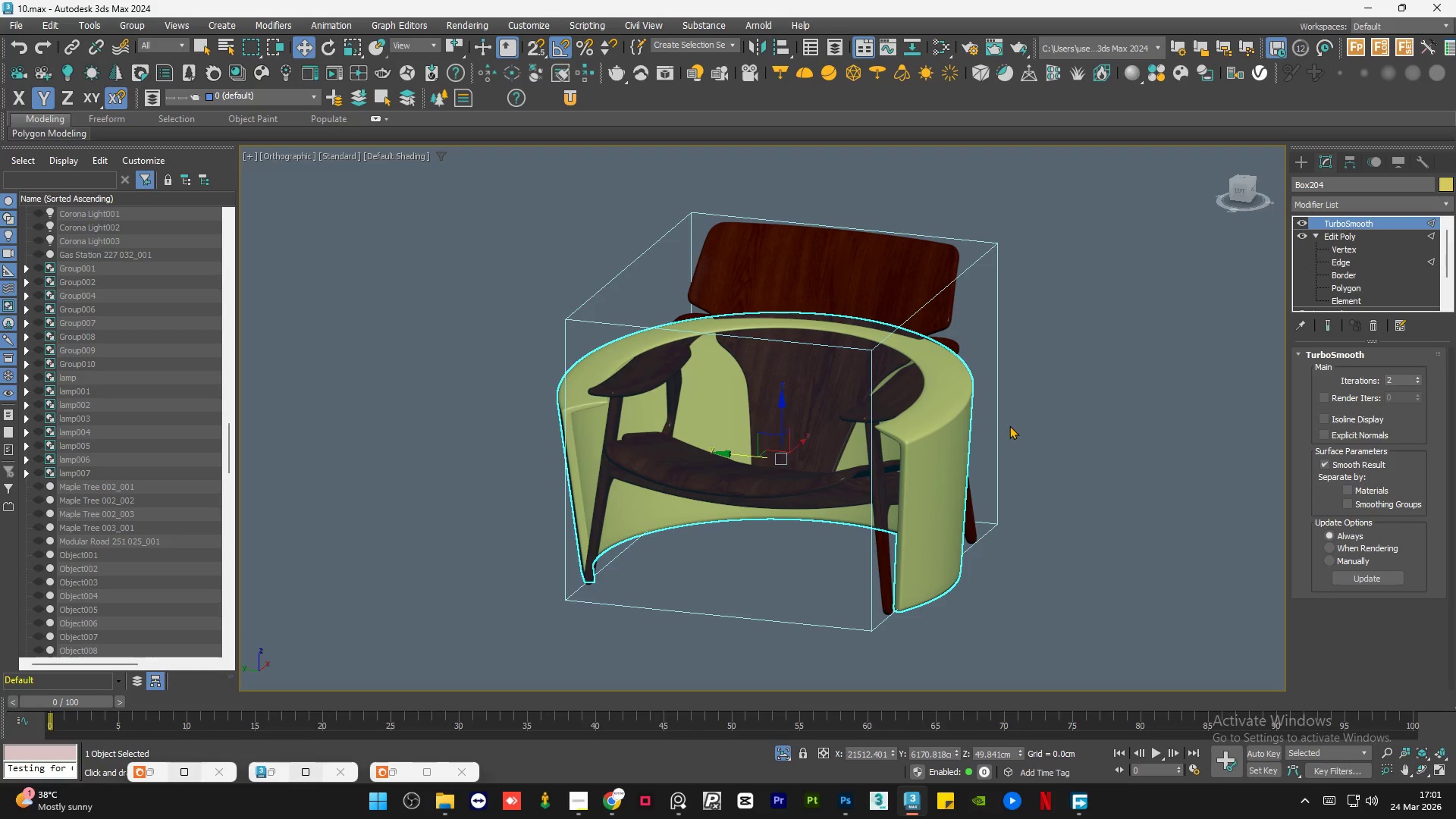 
hold_key(key=AltLeft, duration=1.51)
 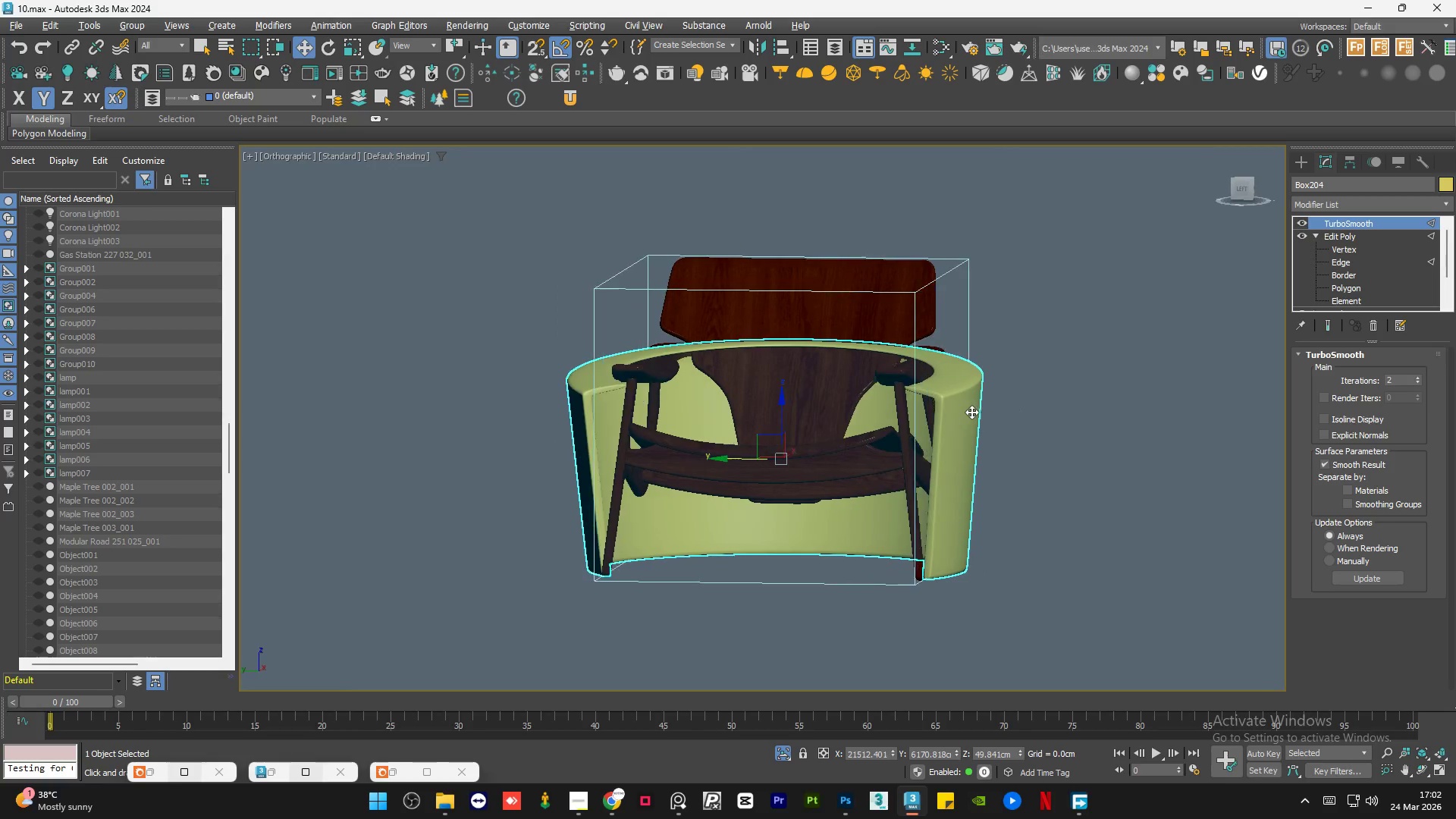 
hold_key(key=AltLeft, duration=0.52)
 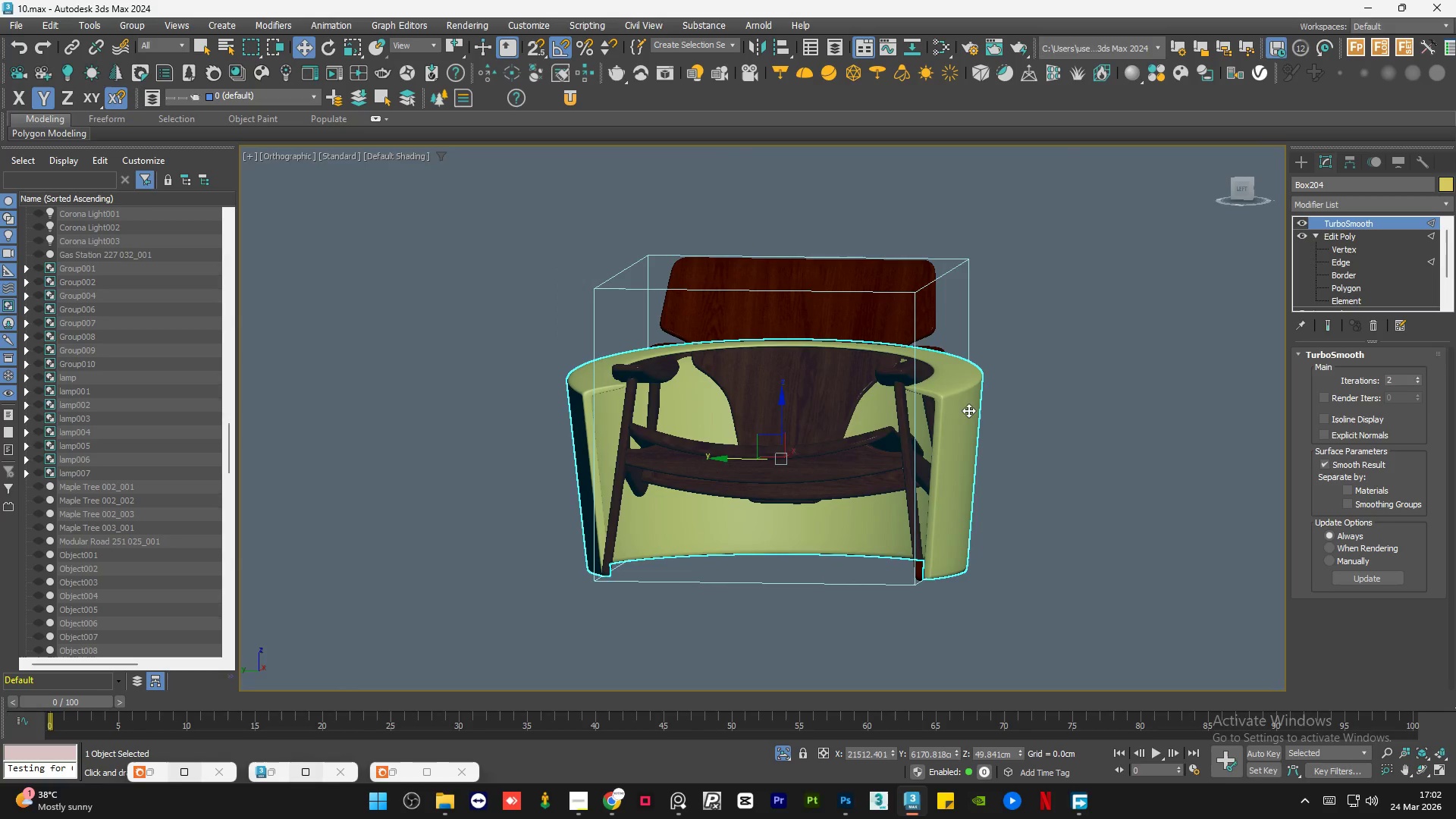 
hold_key(key=AltLeft, duration=1.5)
 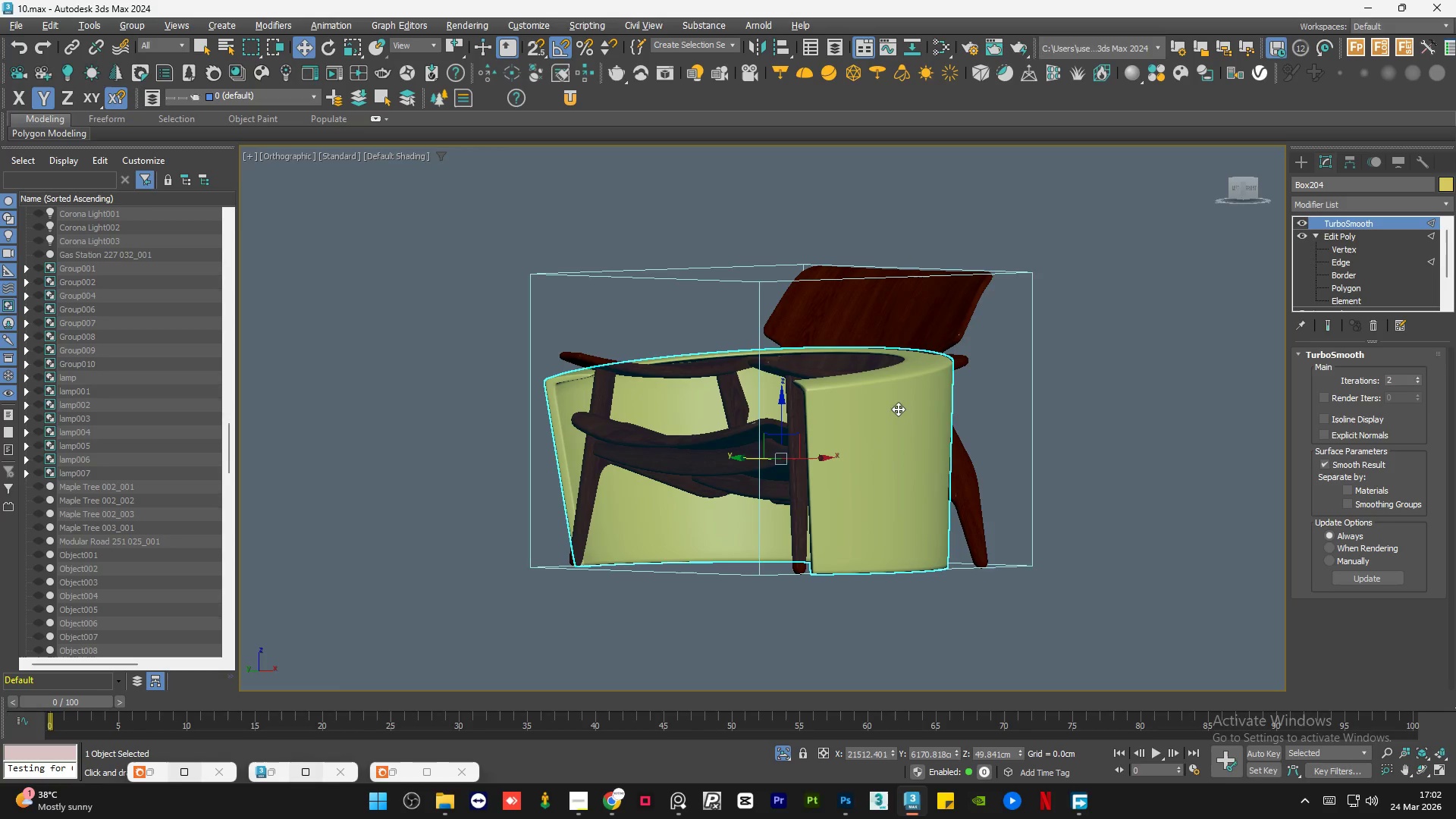 
key(Alt+AltLeft)
 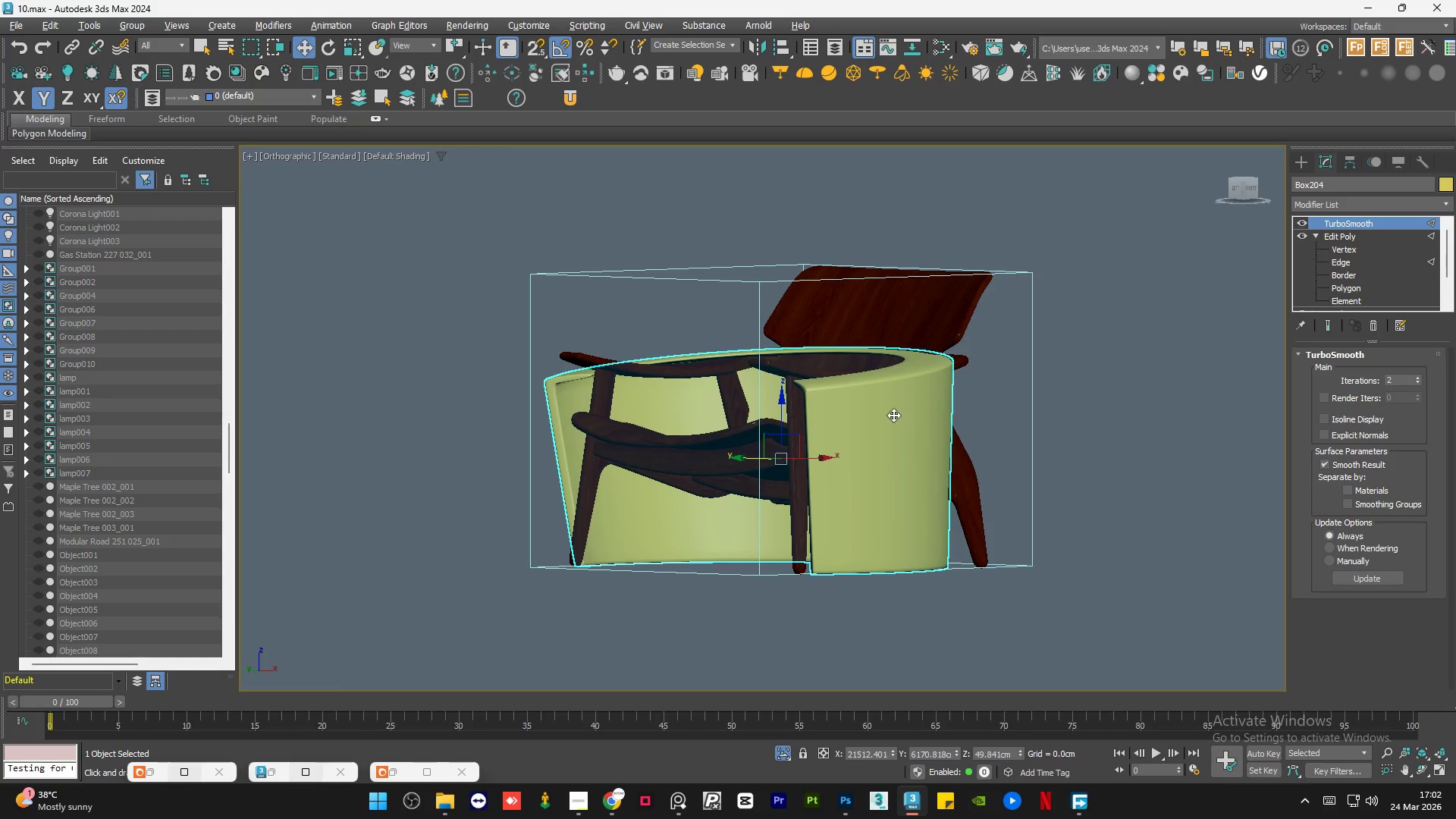 
hold_key(key=AltLeft, duration=1.11)
 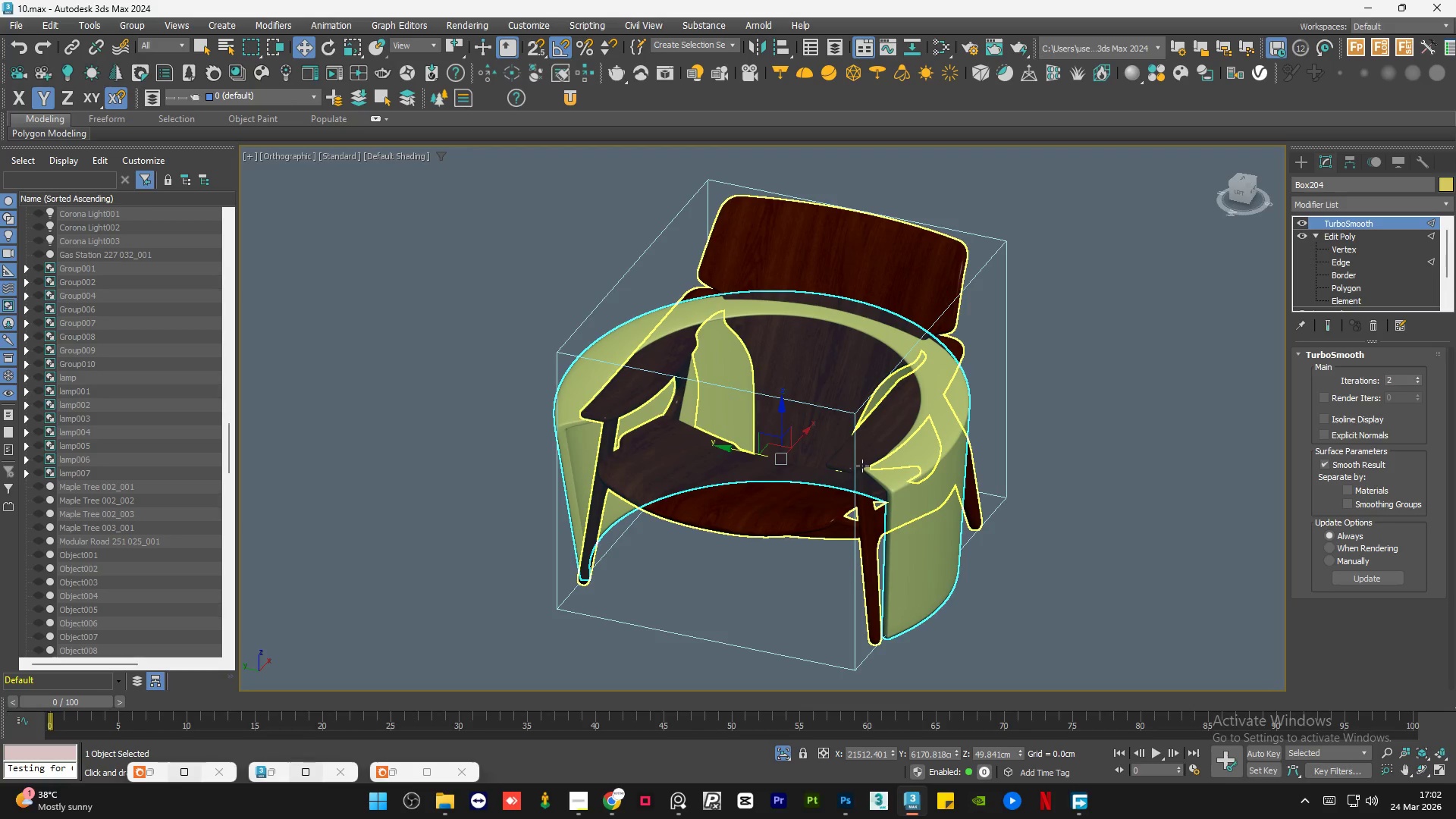 
hold_key(key=AltLeft, duration=0.67)
 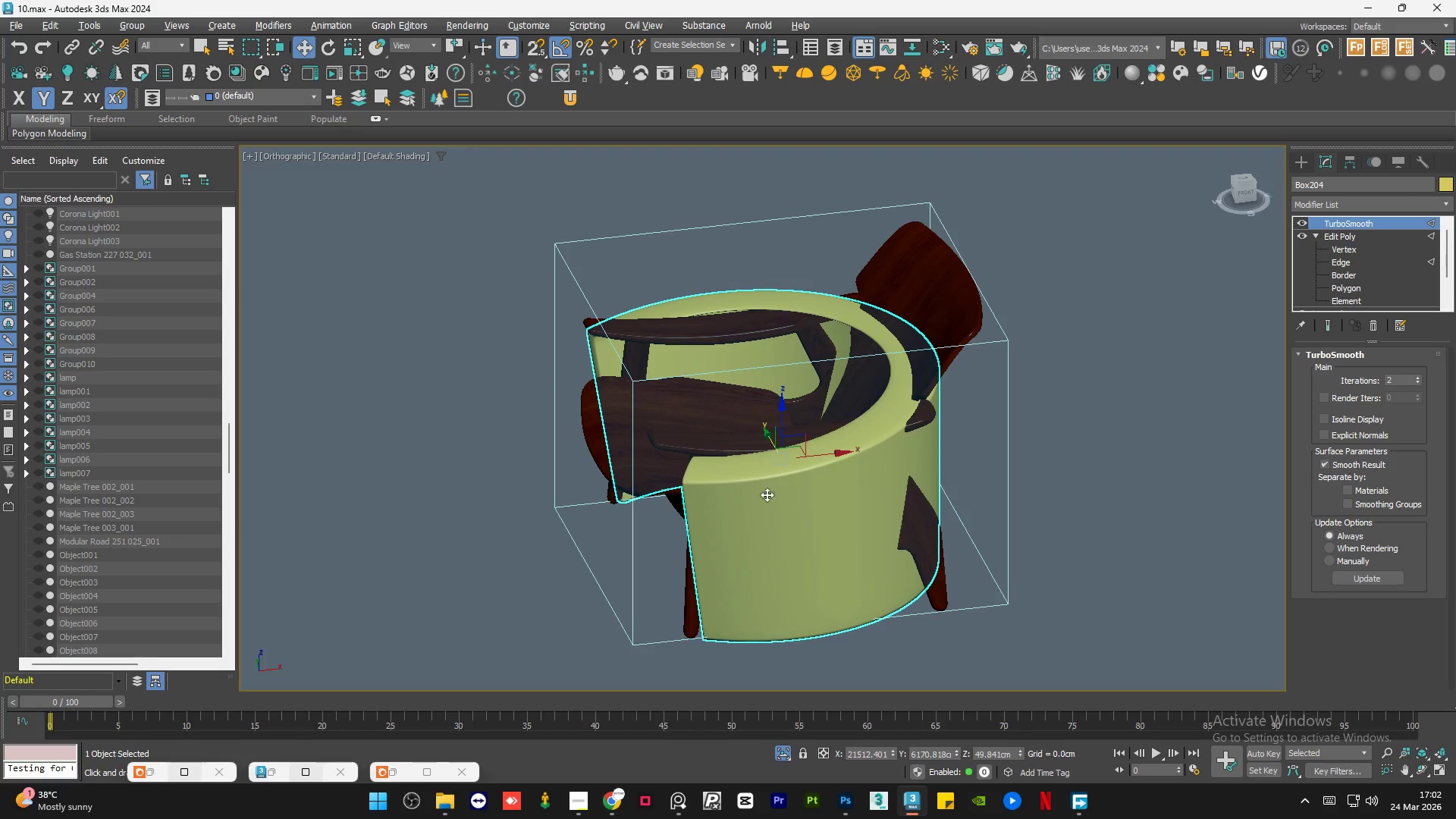 
hold_key(key=AltLeft, duration=1.45)
 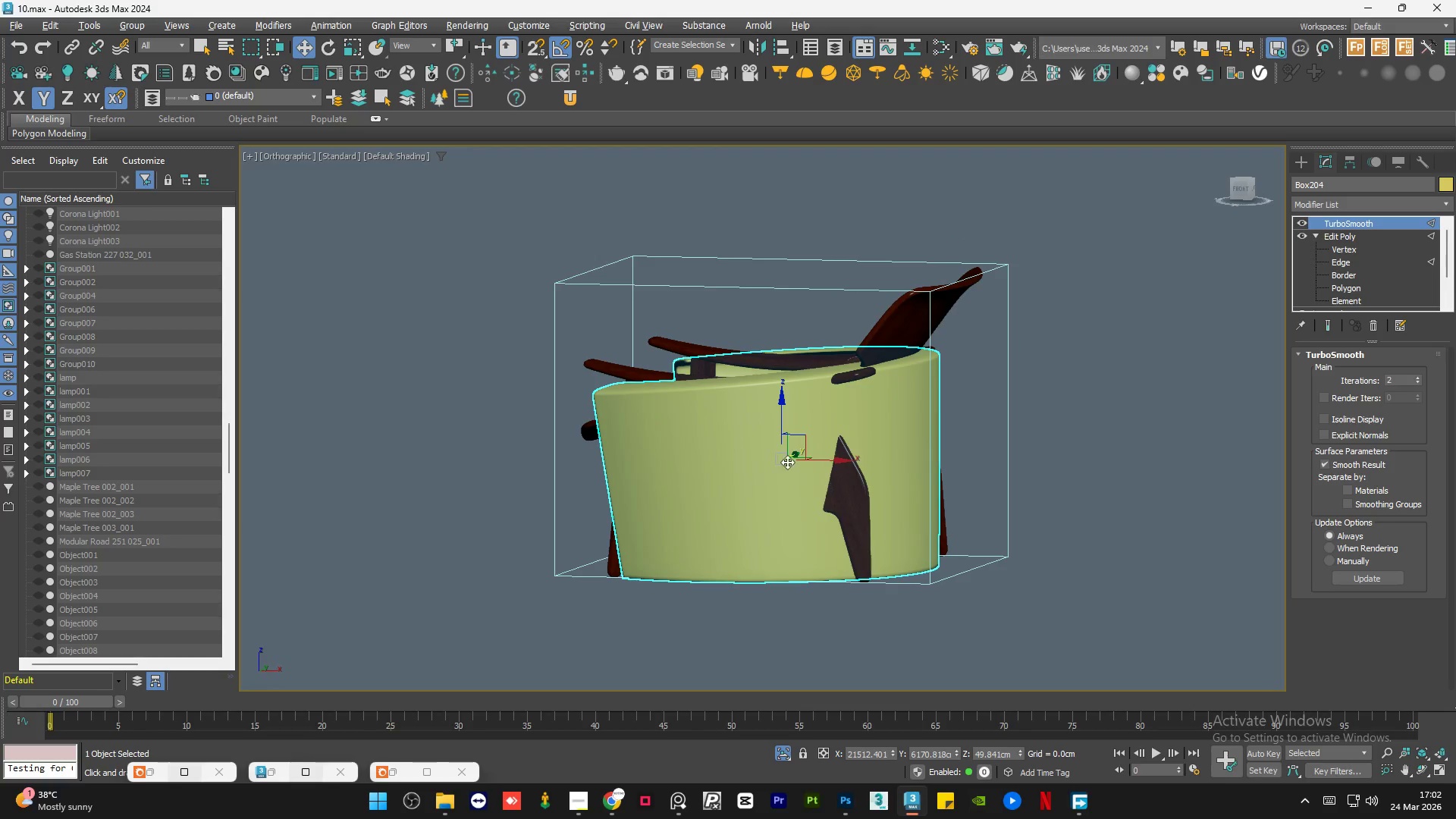 
hold_key(key=AltLeft, duration=1.47)
 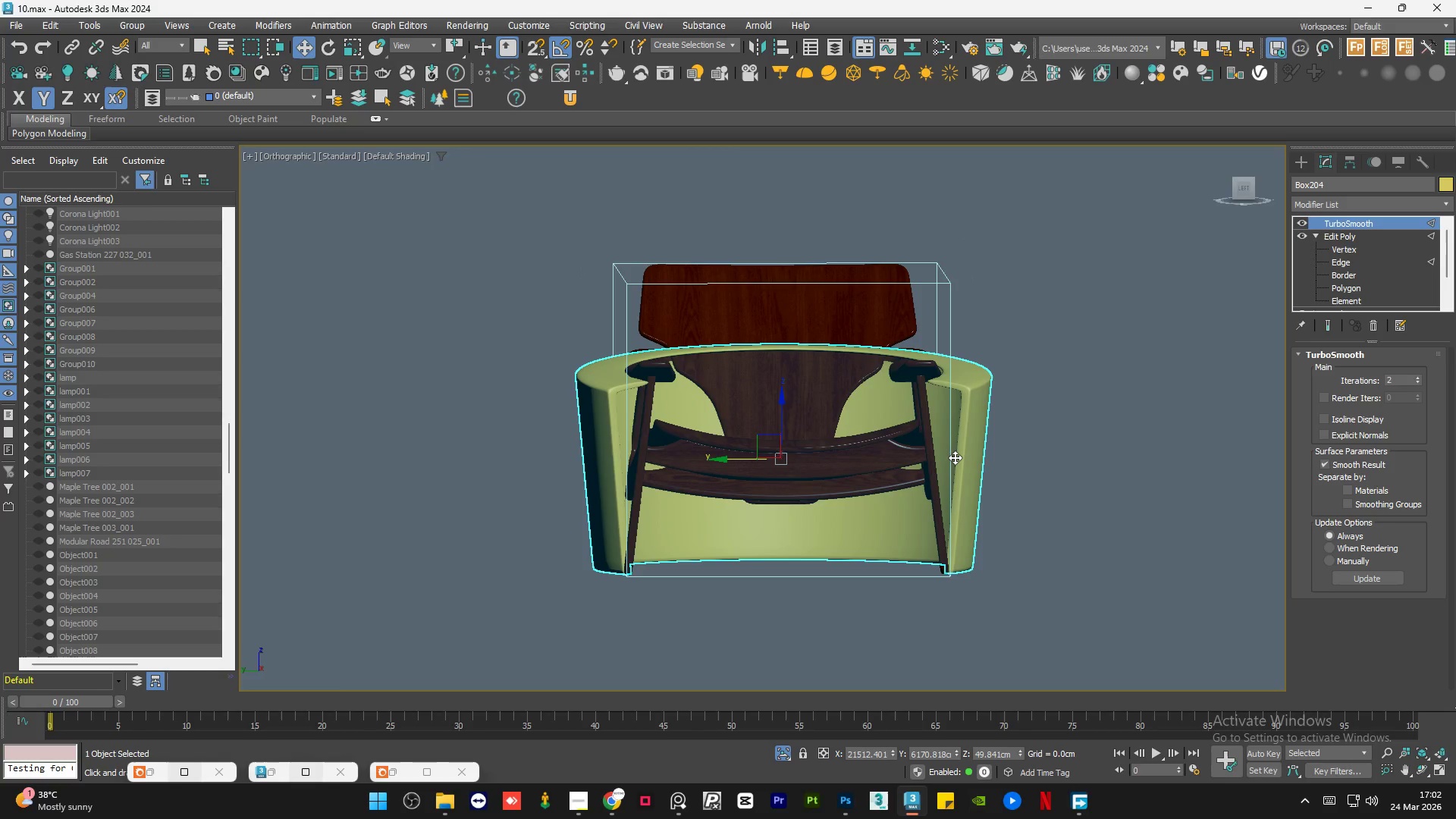 
hold_key(key=AltLeft, duration=1.5)
 